 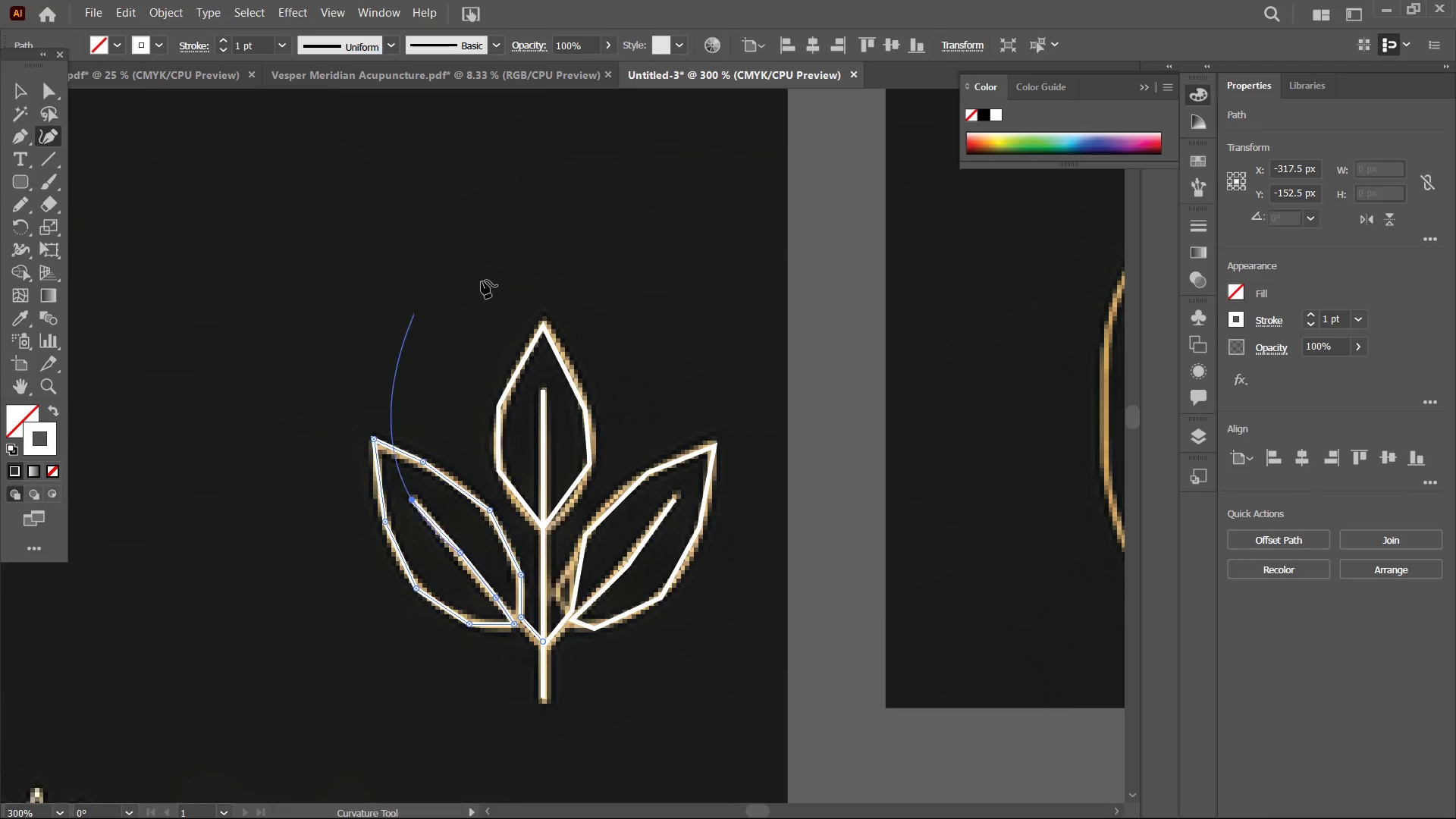 
key(Control+Equal)
 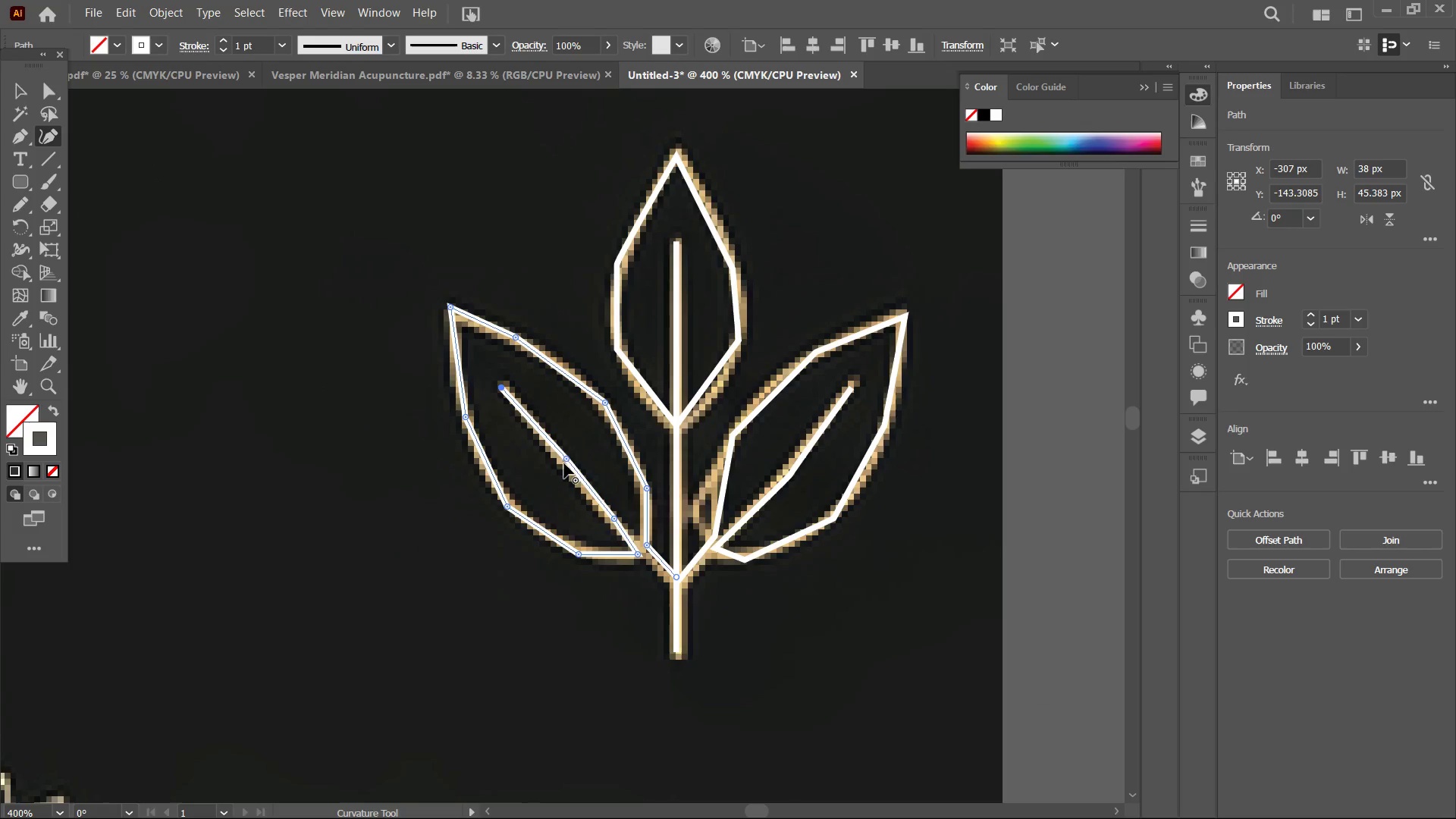 
left_click([566, 461])
 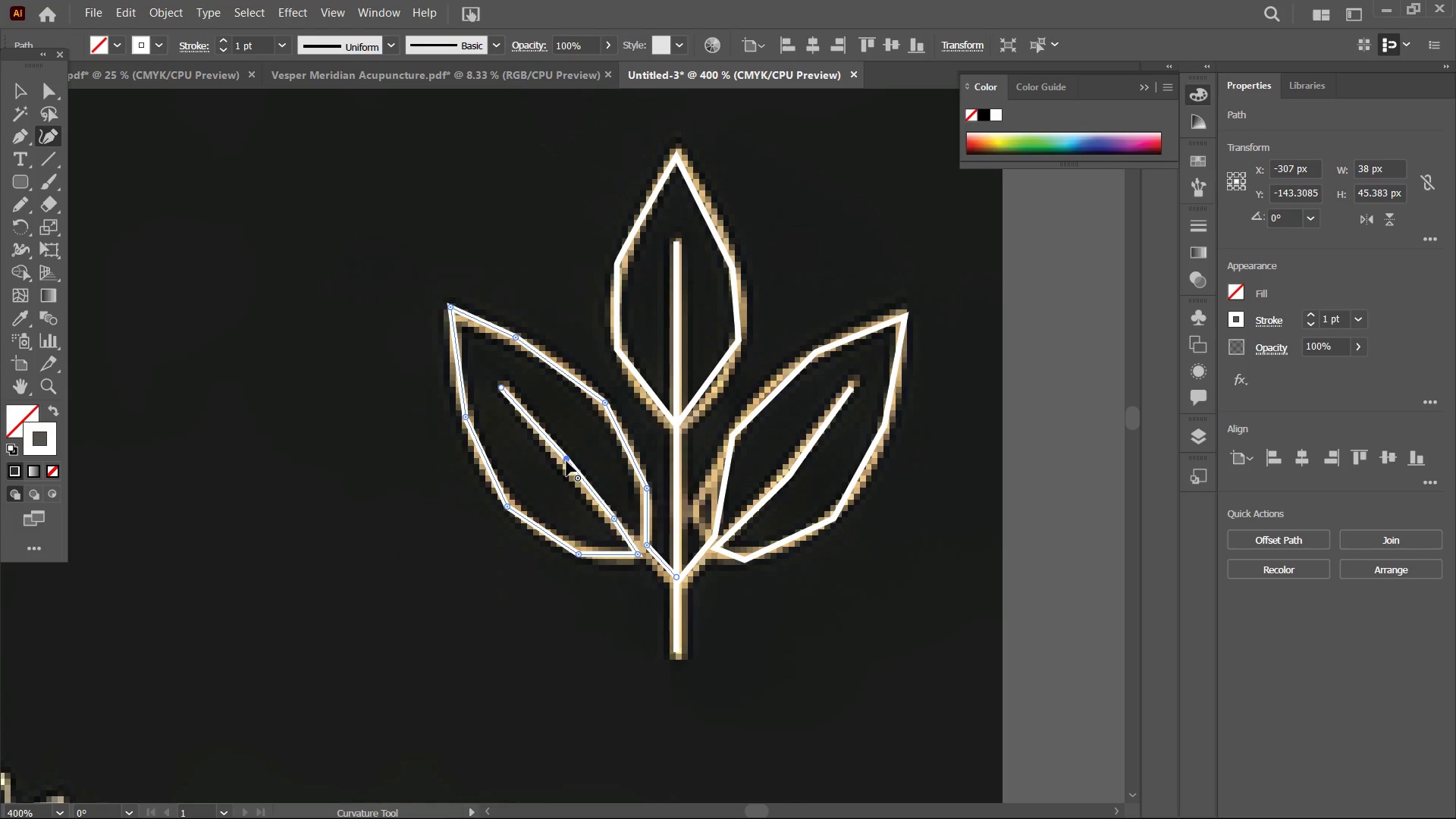 
key(Backspace)
 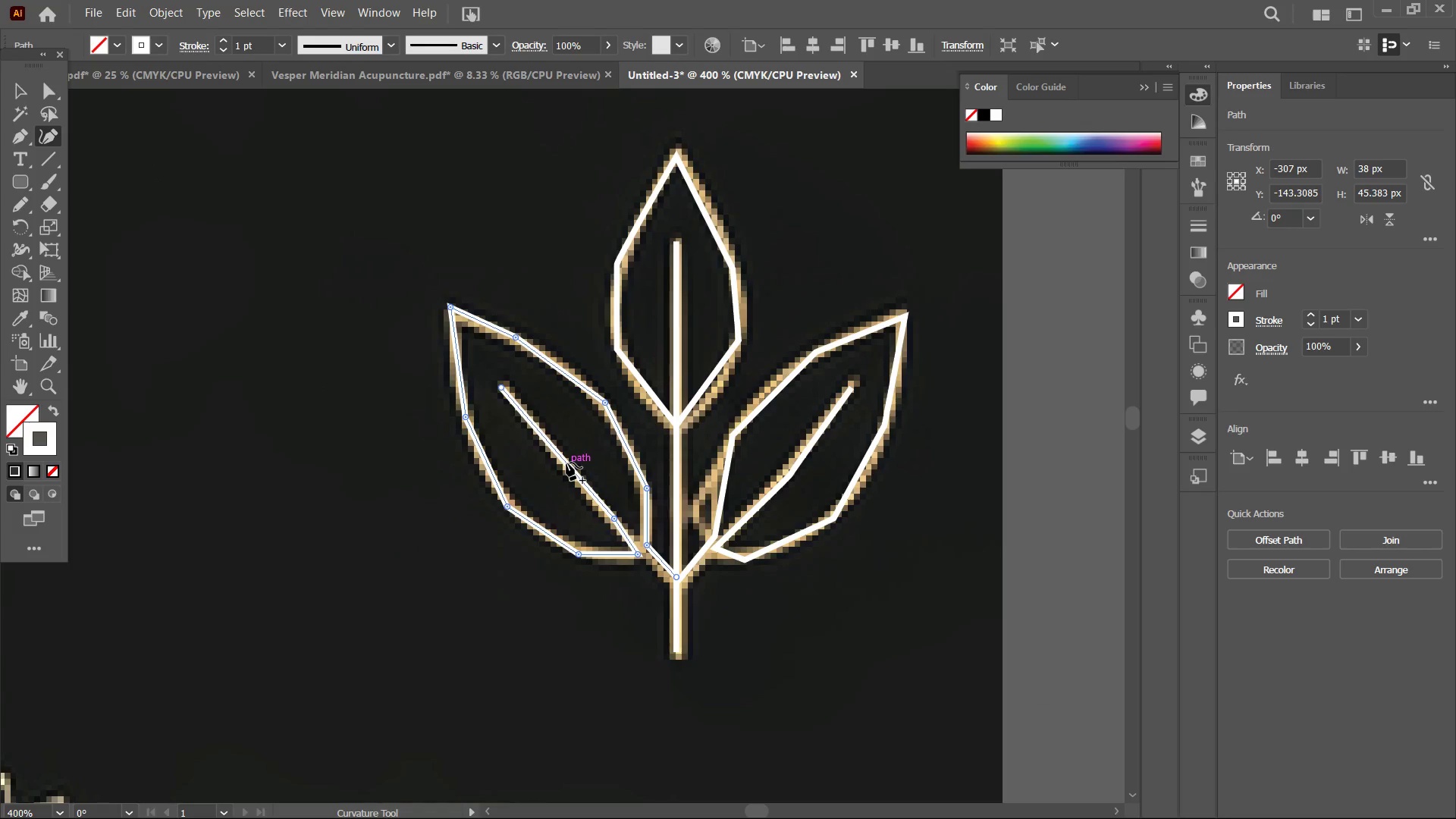 
left_click_drag(start_coordinate=[566, 463], to_coordinate=[571, 457])
 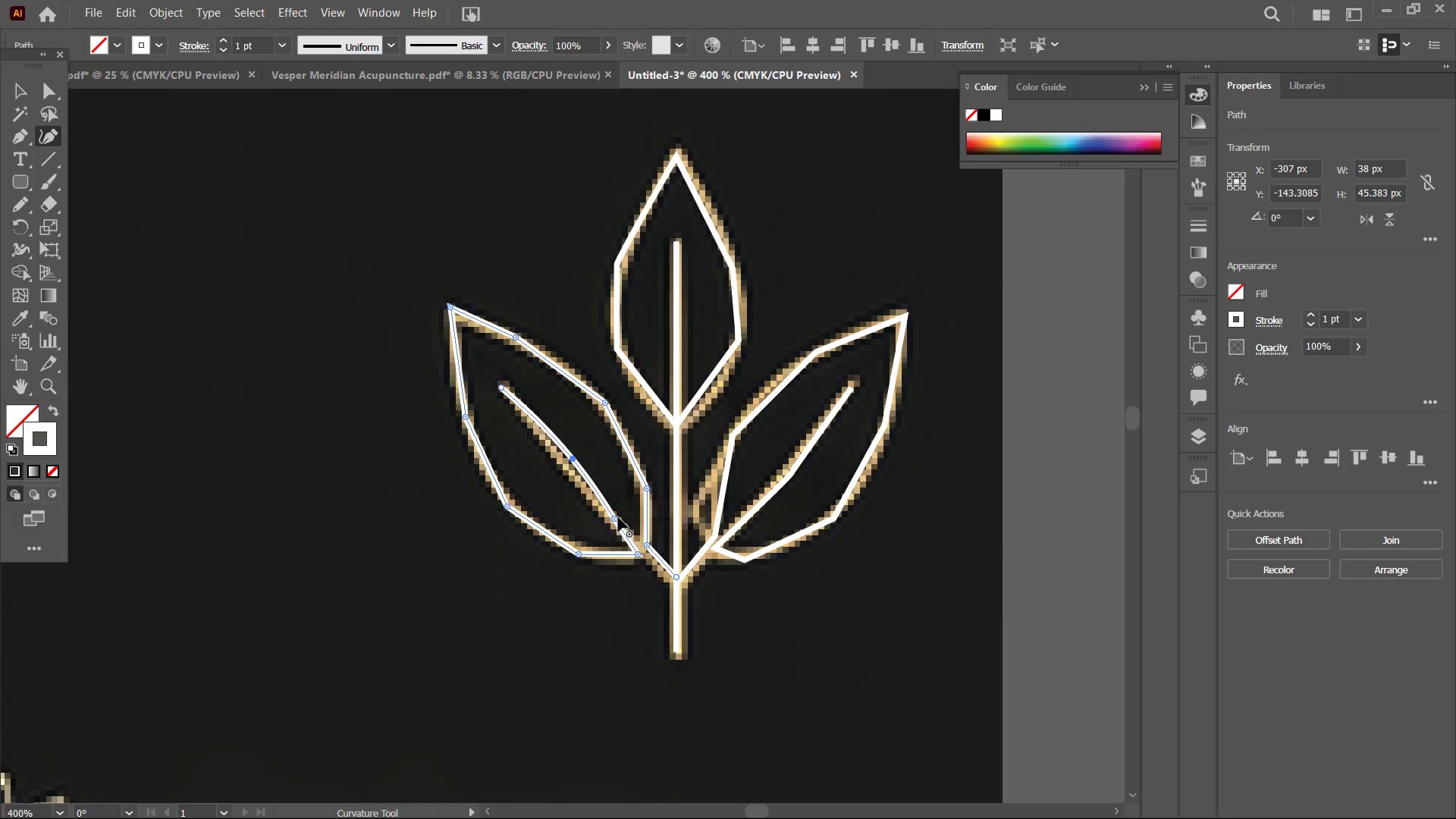 
left_click([617, 516])
 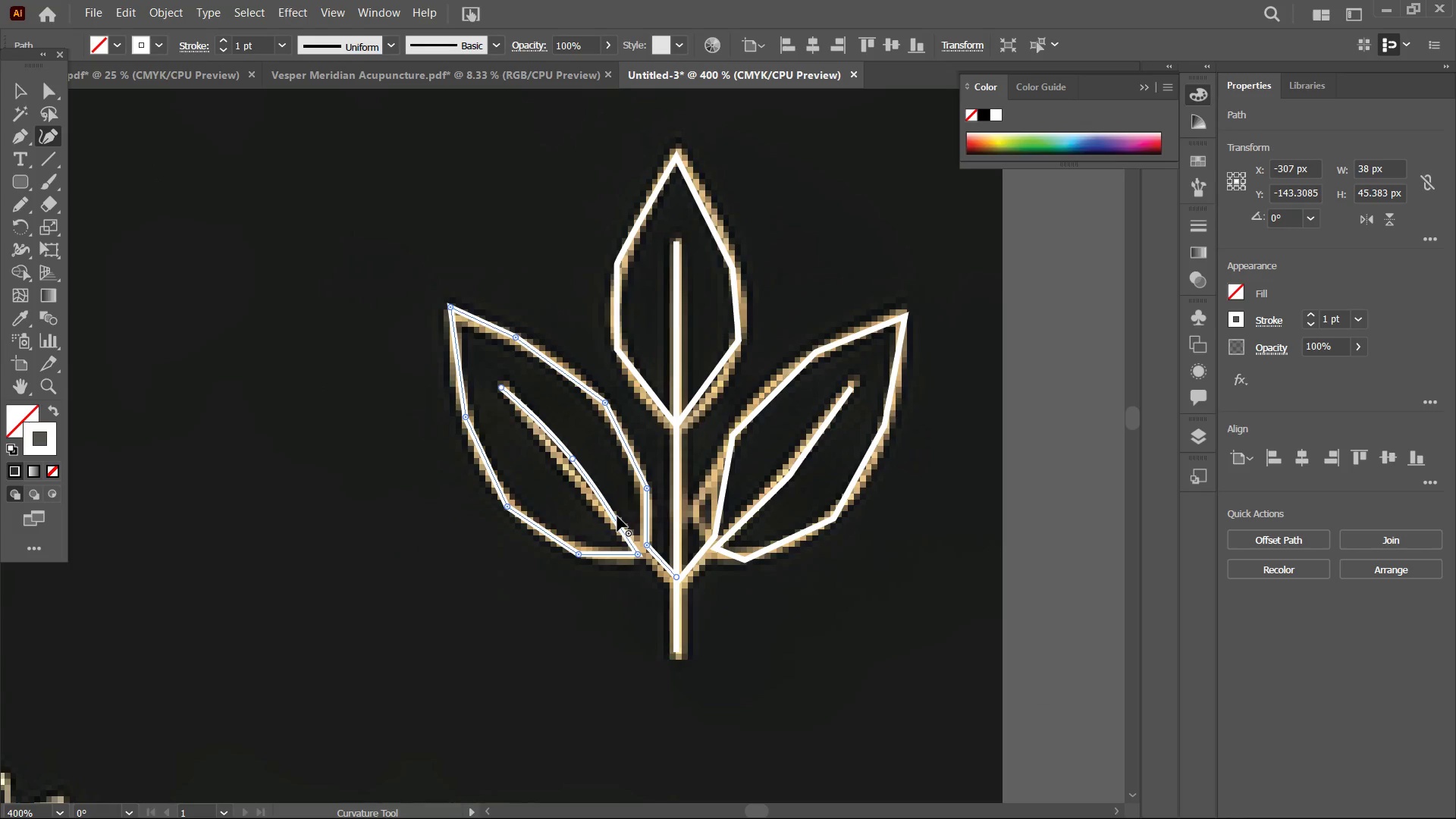 
key(Backspace)
 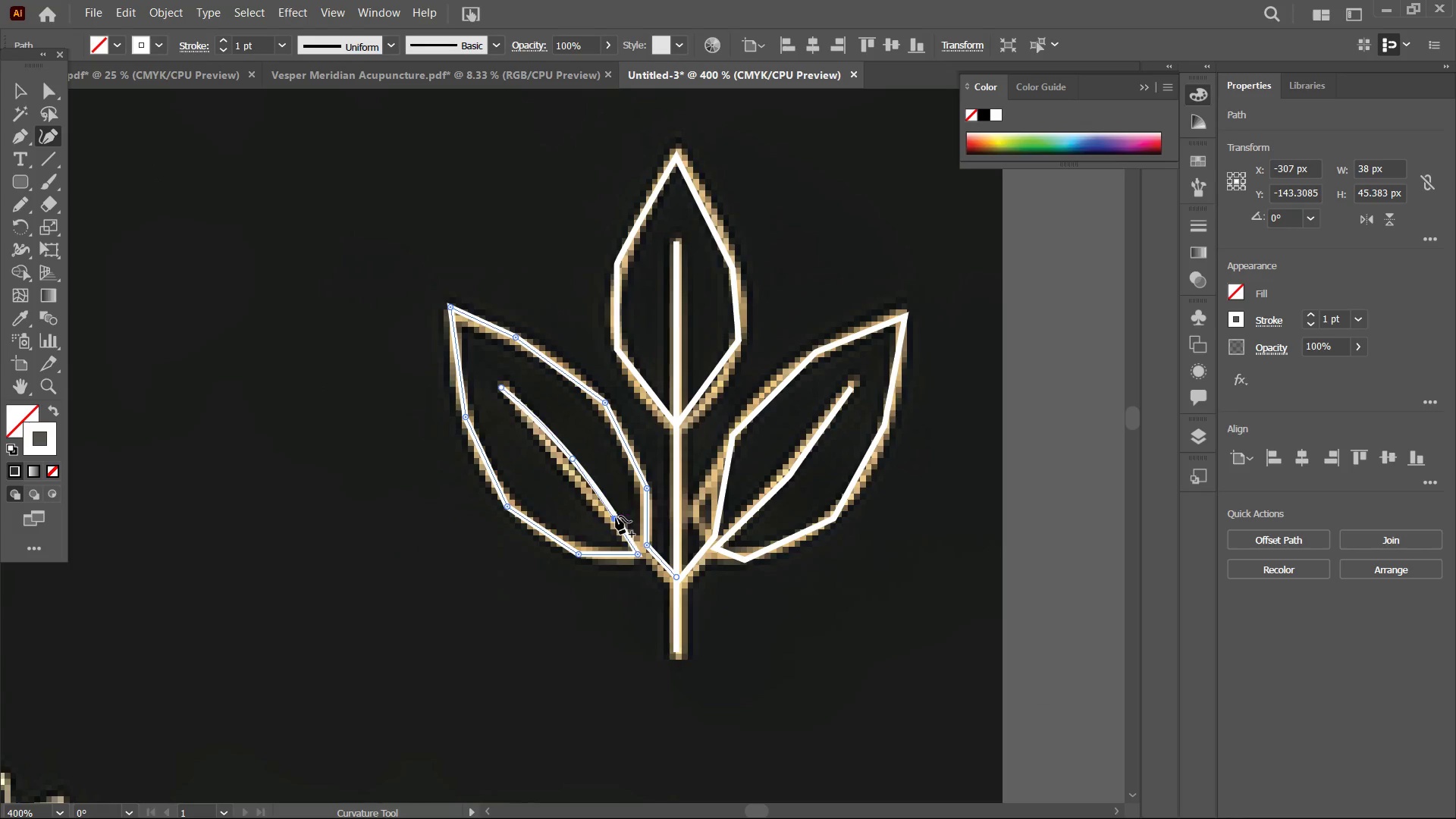 
left_click_drag(start_coordinate=[617, 516], to_coordinate=[608, 519])
 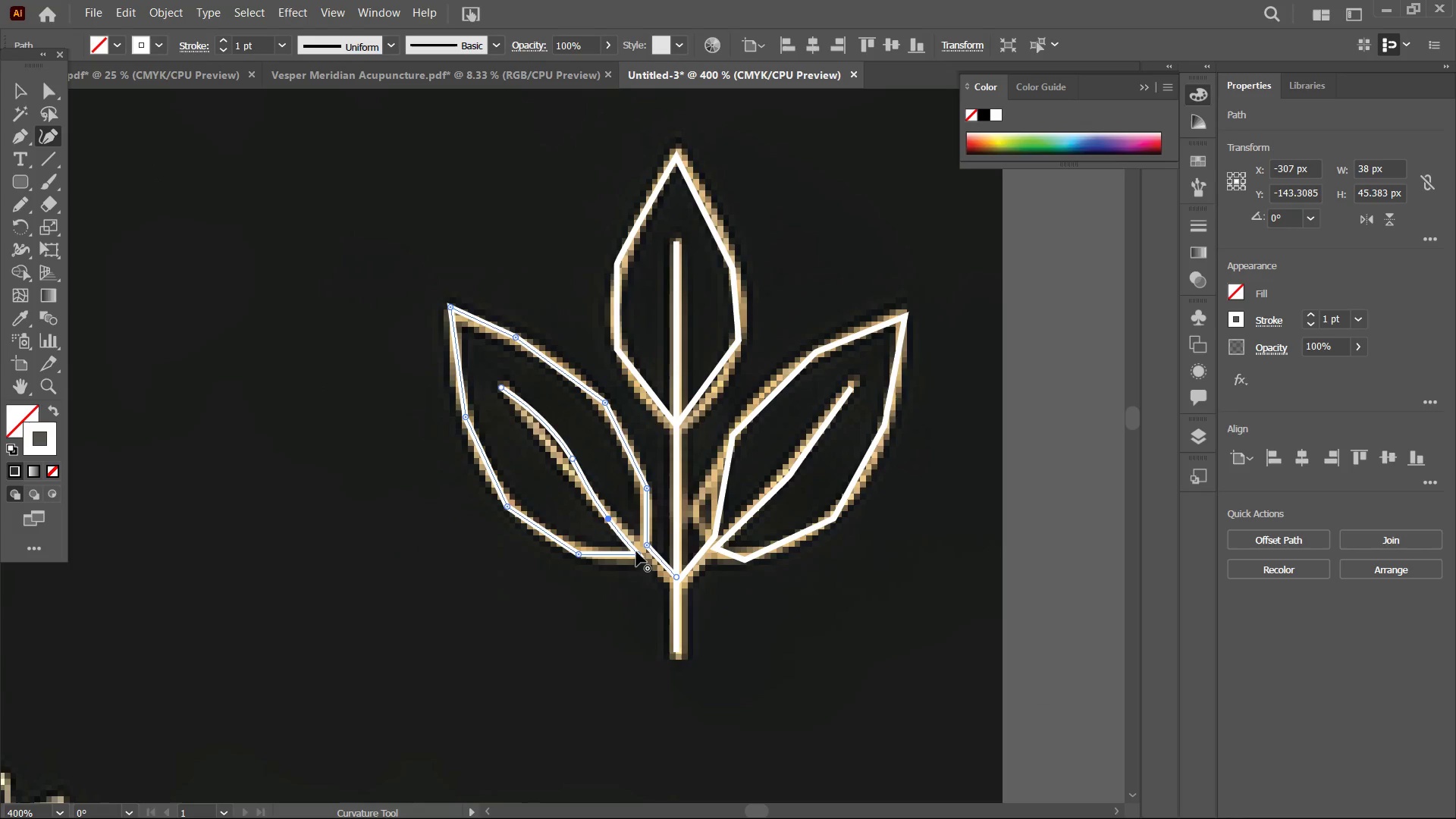 
left_click_drag(start_coordinate=[636, 551], to_coordinate=[644, 552])
 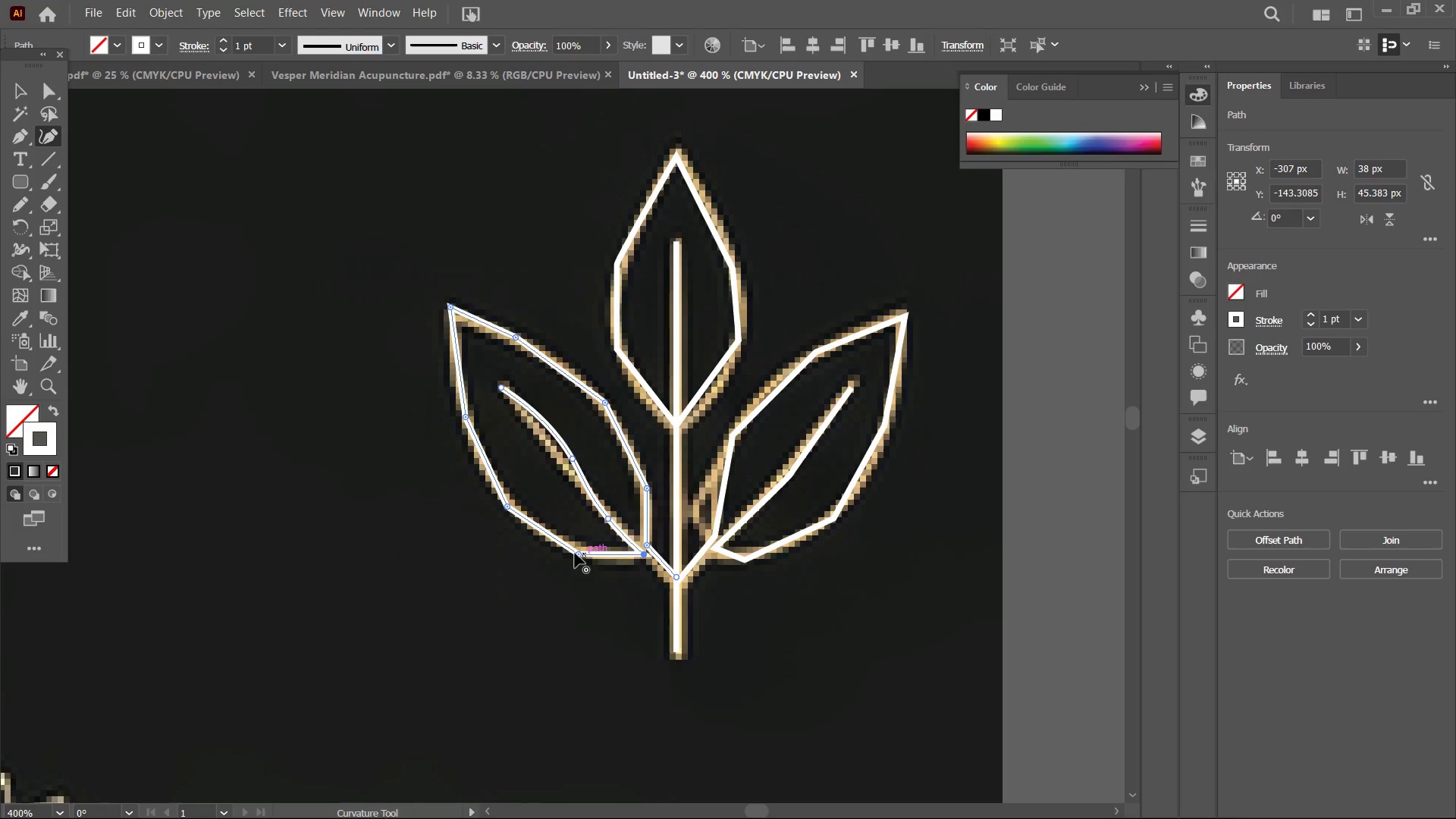 
left_click([575, 553])
 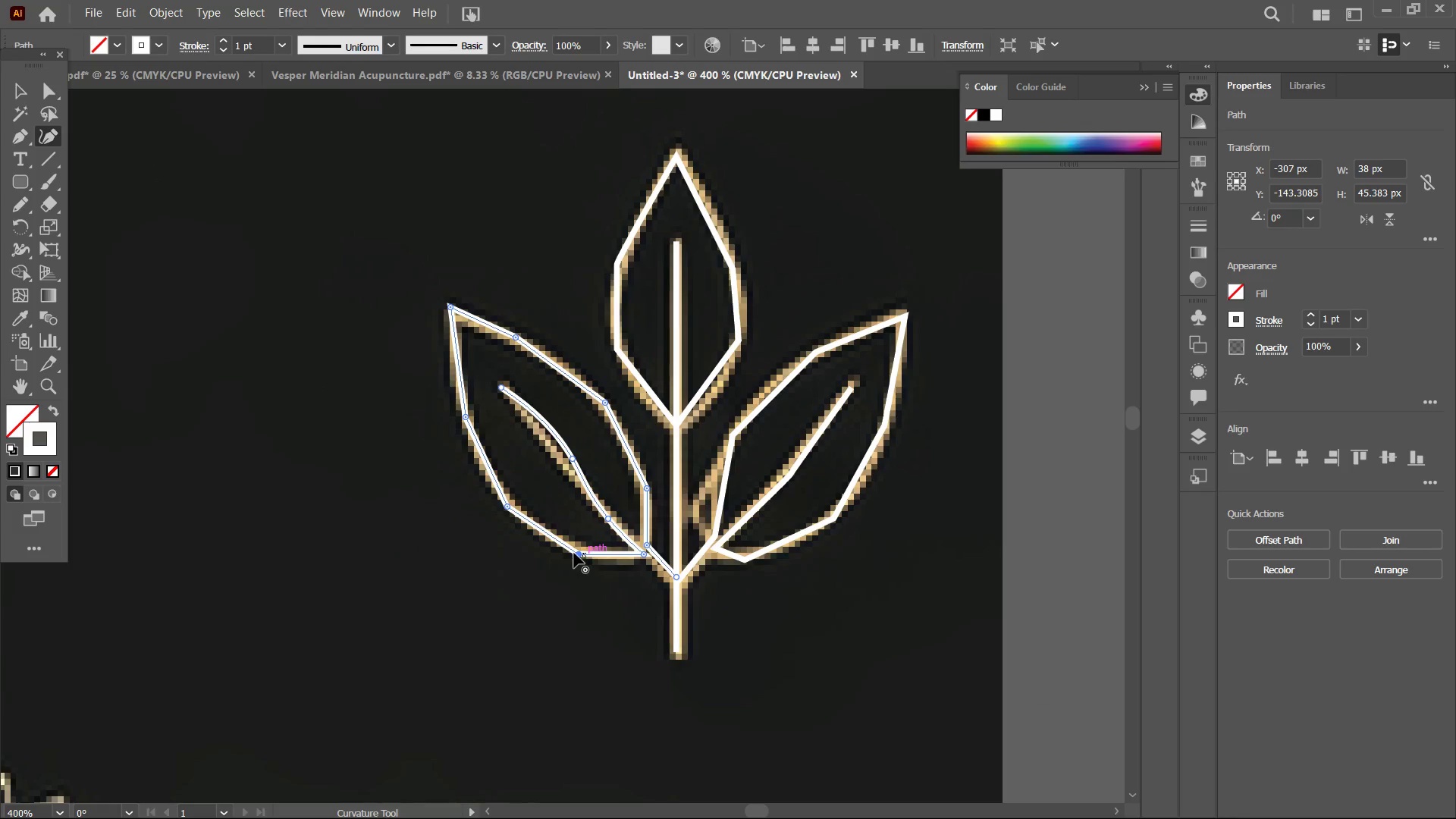 
key(Backspace)
 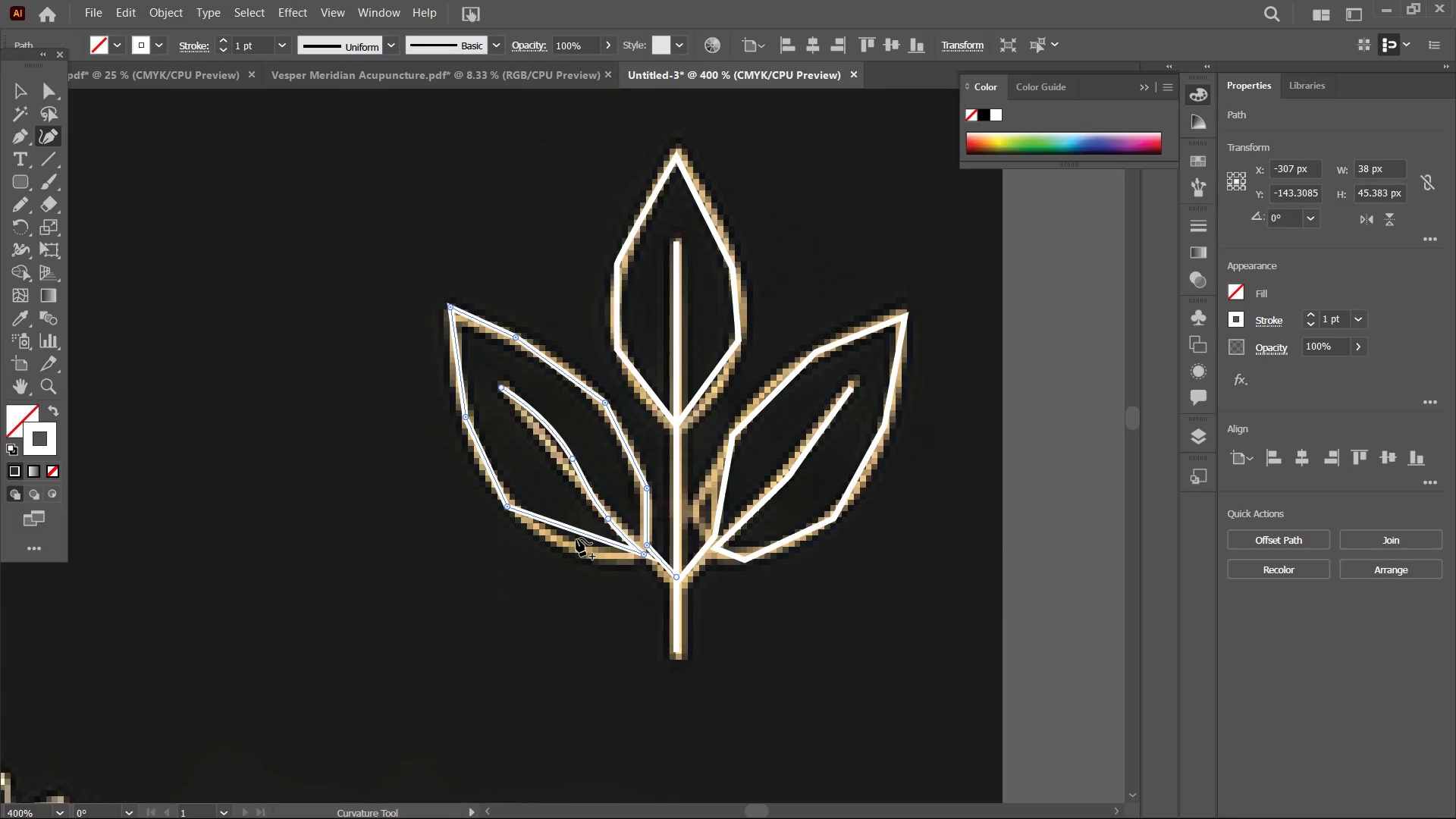 
left_click_drag(start_coordinate=[577, 537], to_coordinate=[579, 555])
 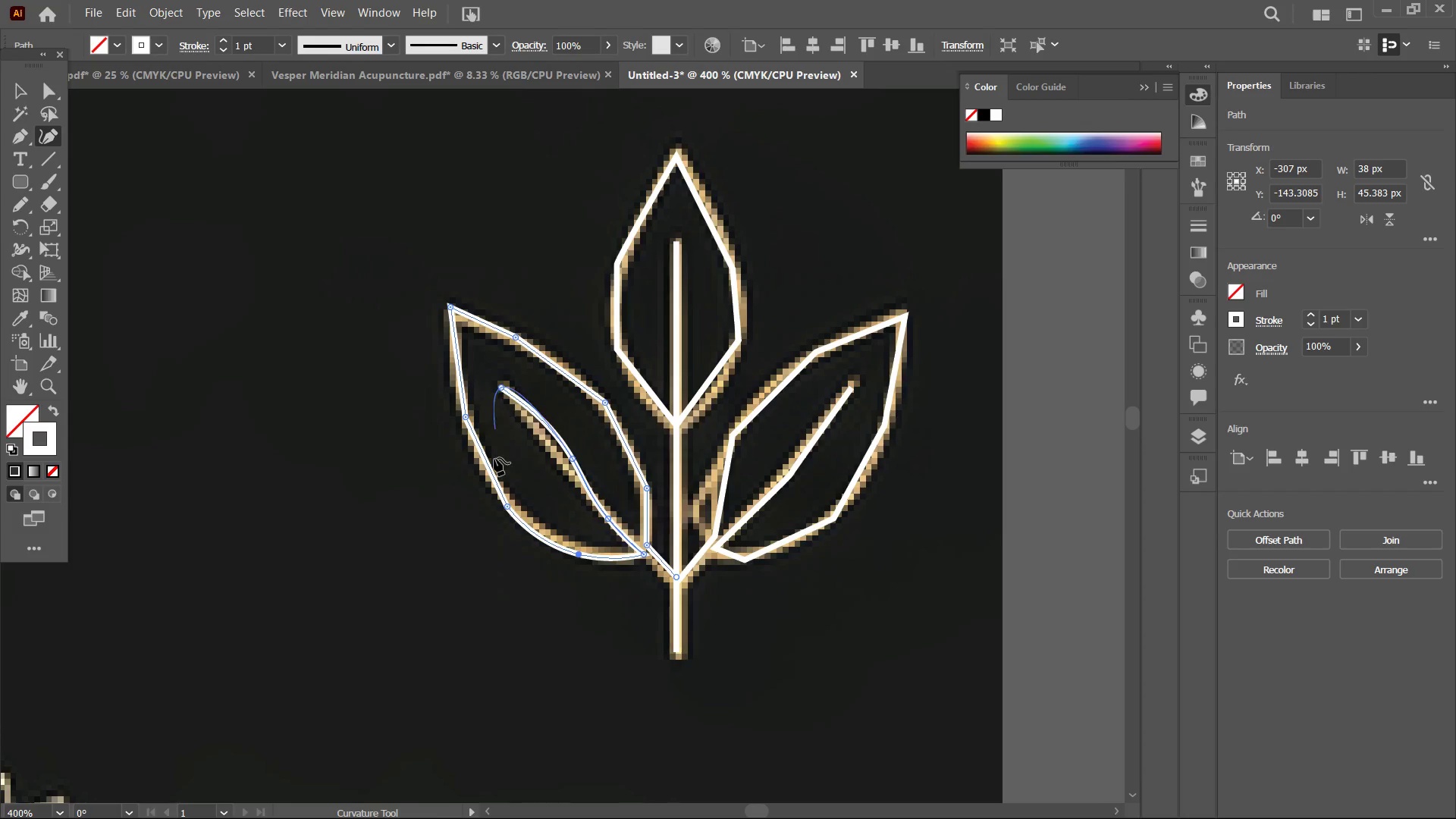 
left_click([504, 509])
 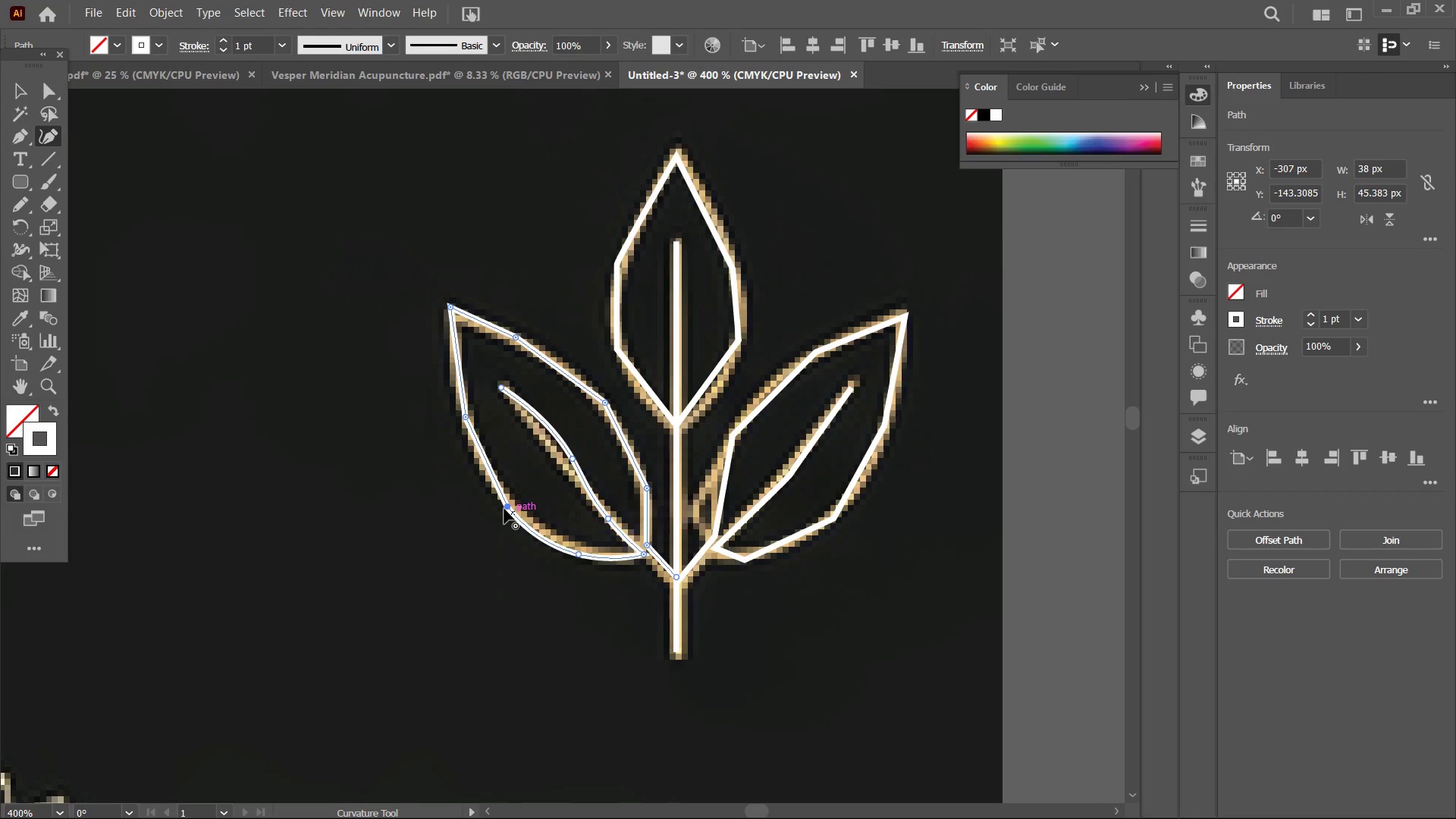 
key(Backspace)
 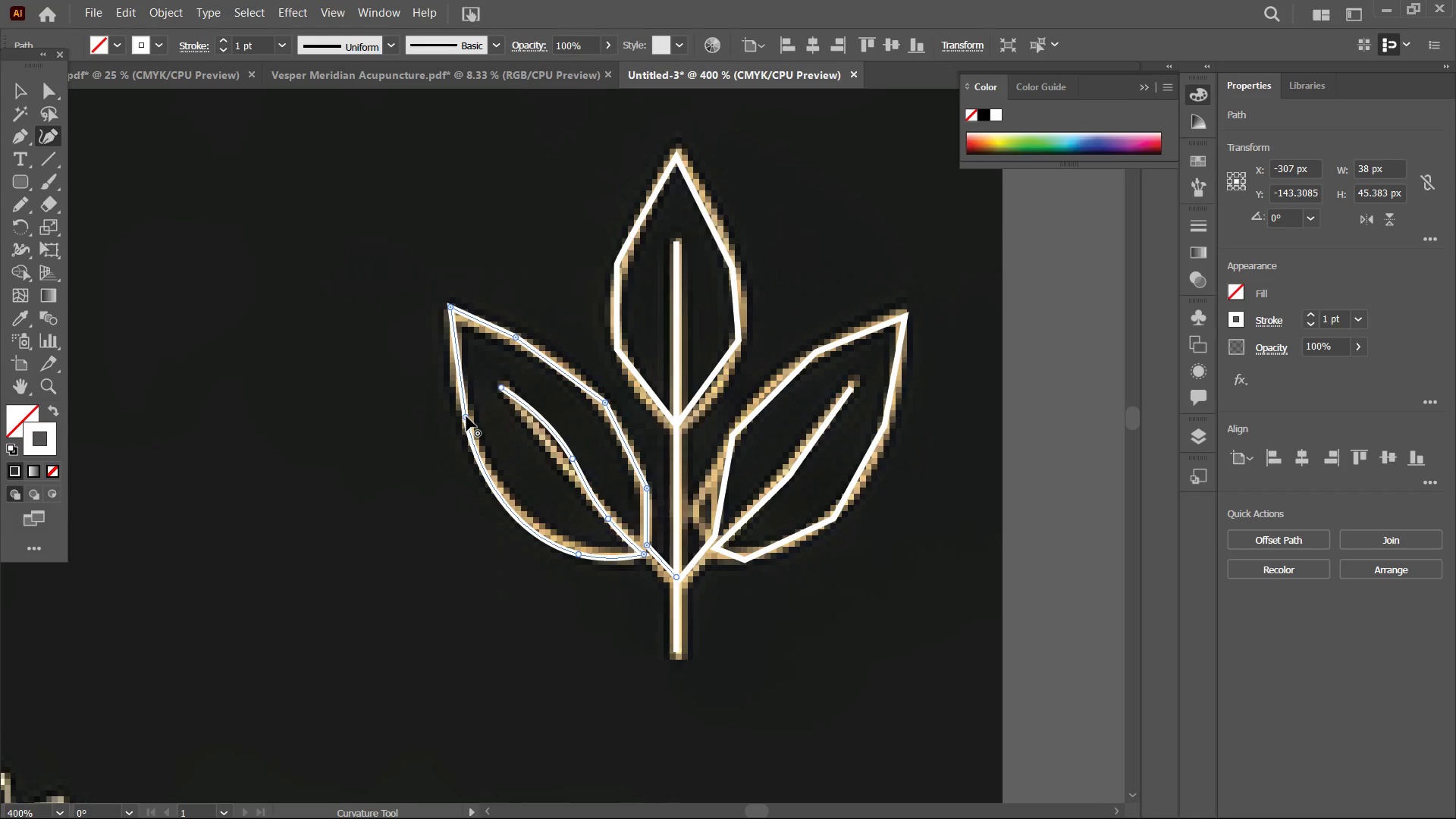 
left_click([466, 416])
 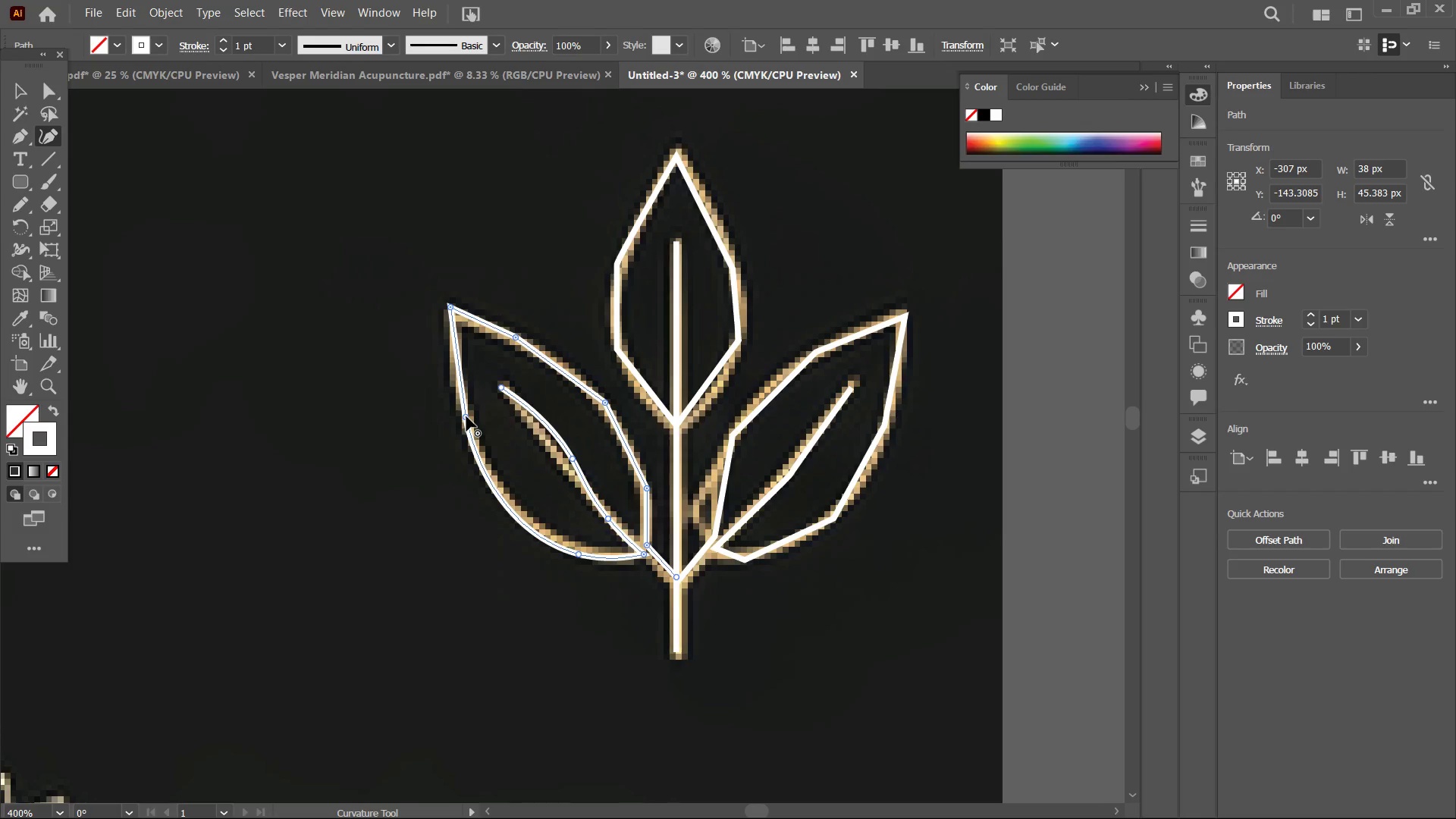 
key(Backspace)
 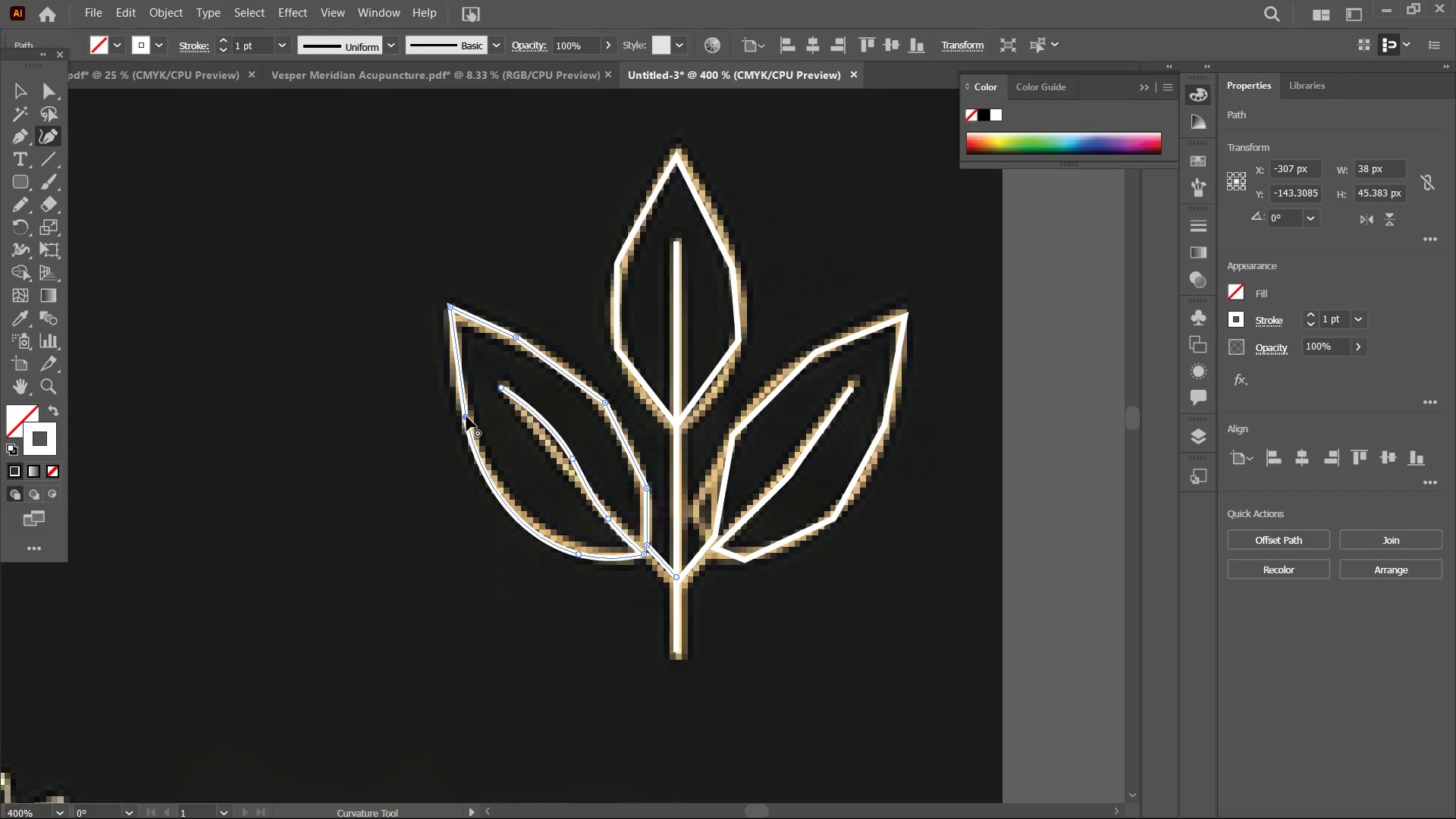 
key(Backspace)
 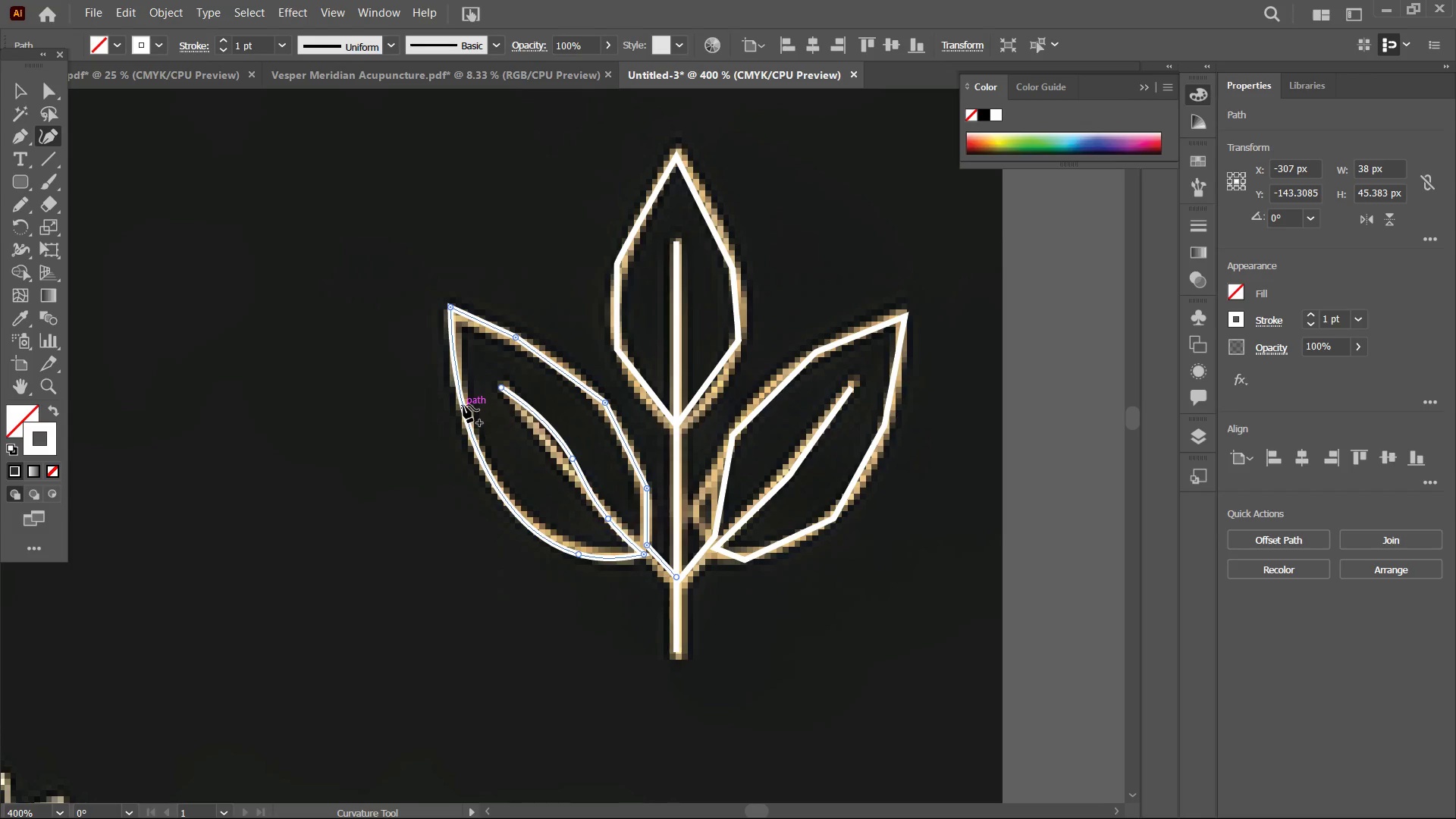 
left_click_drag(start_coordinate=[463, 405], to_coordinate=[472, 402])
 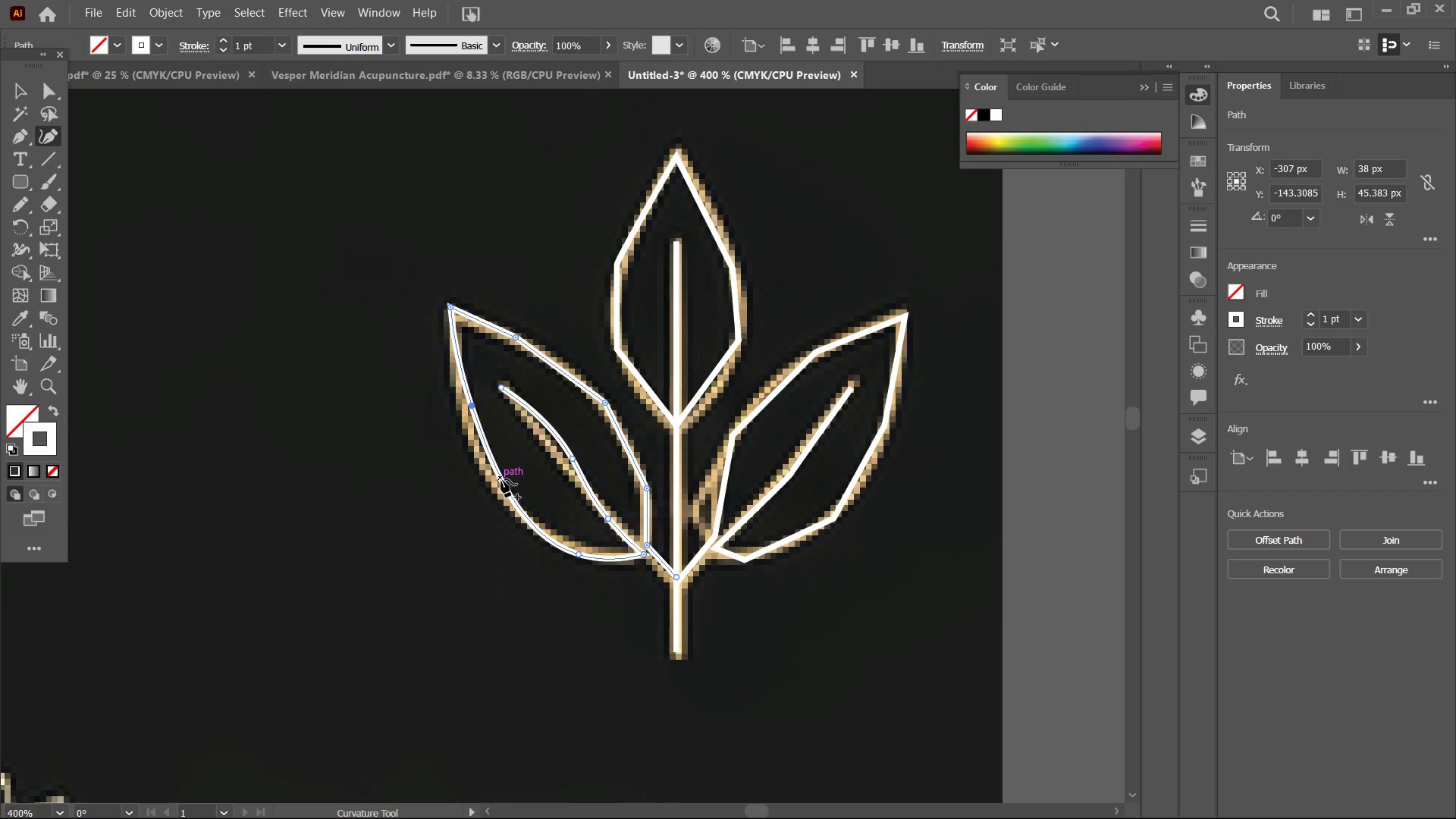 
left_click_drag(start_coordinate=[501, 479], to_coordinate=[495, 488])
 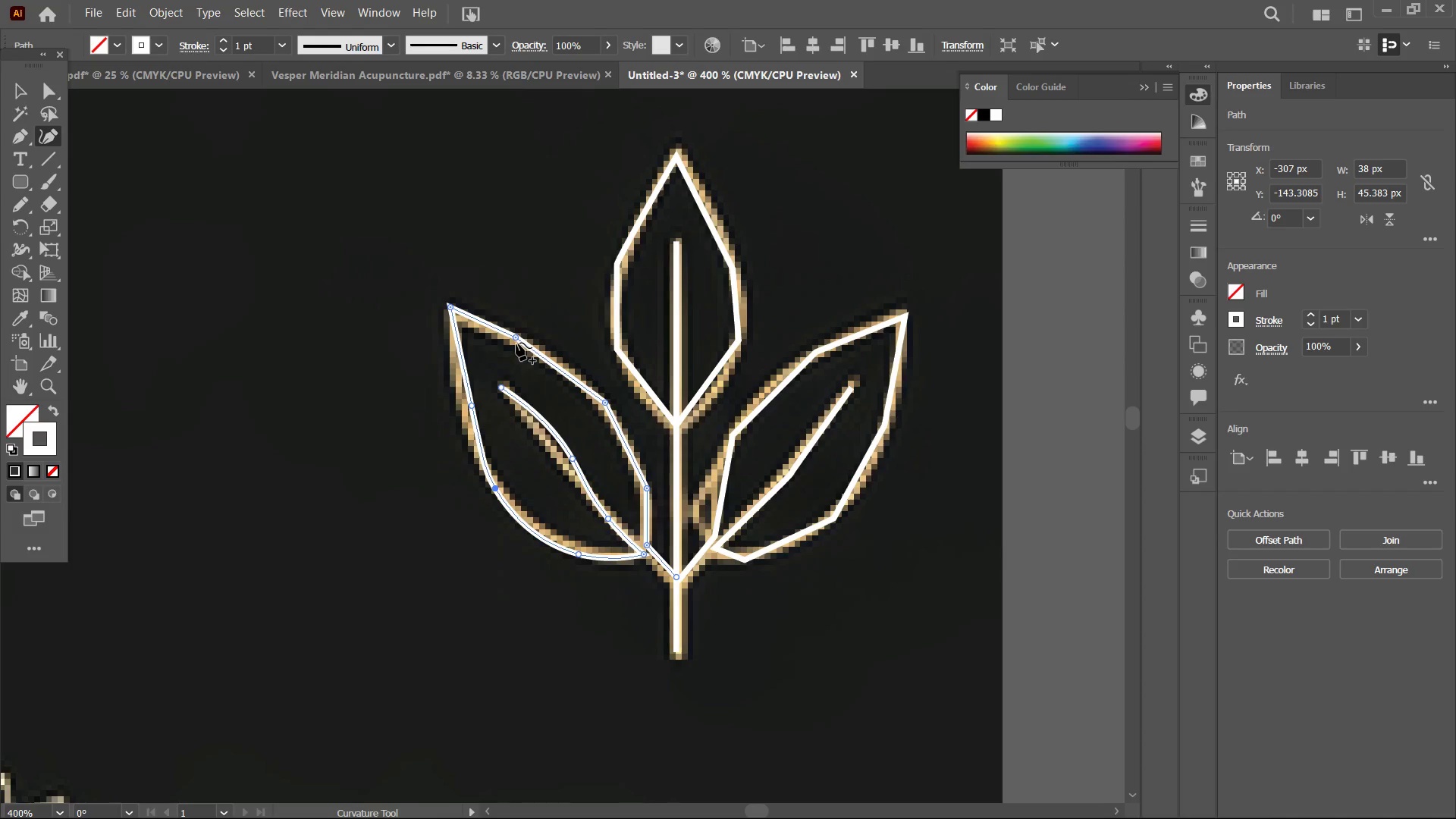 
left_click([517, 339])
 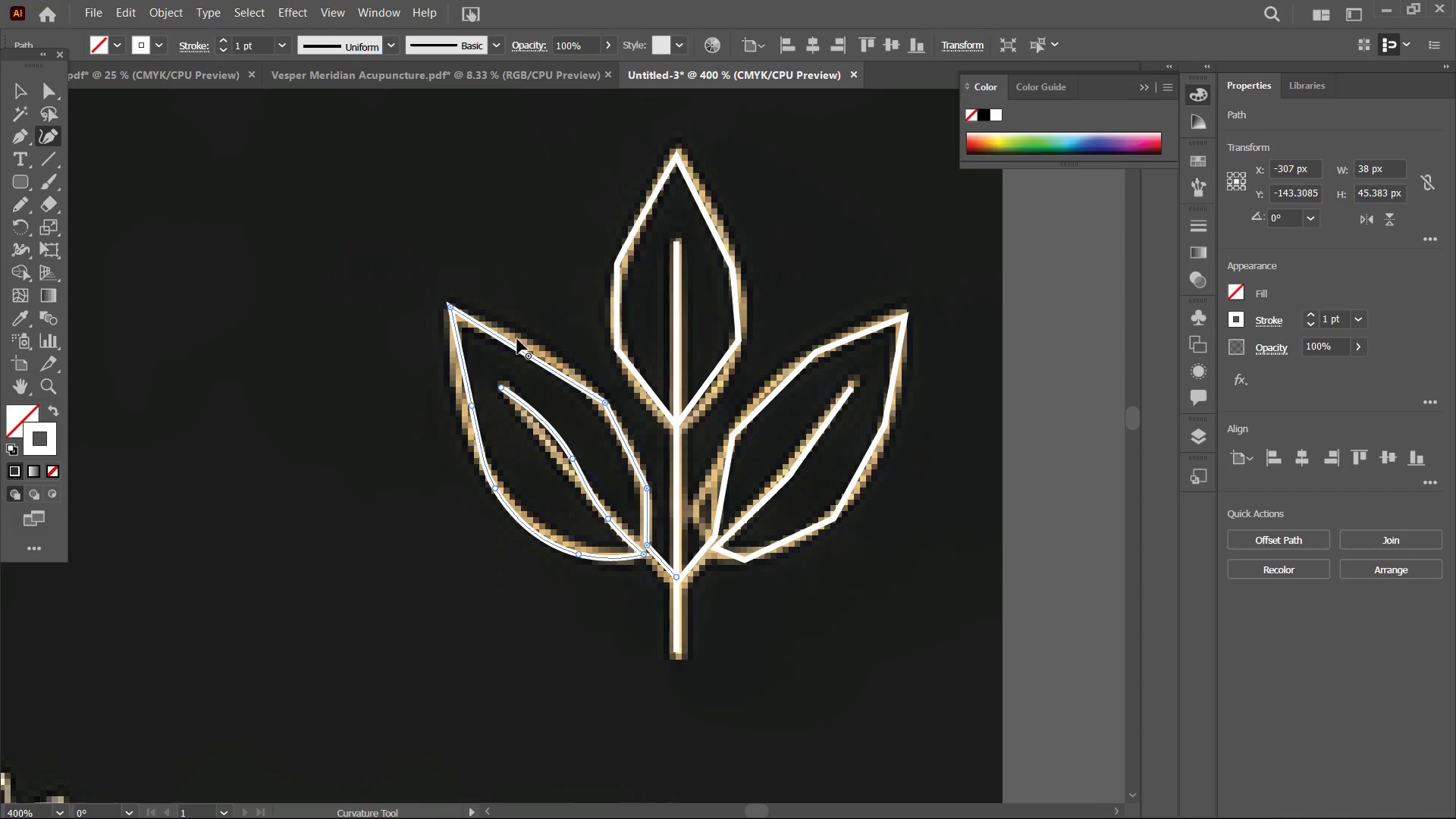 
key(Backspace)
 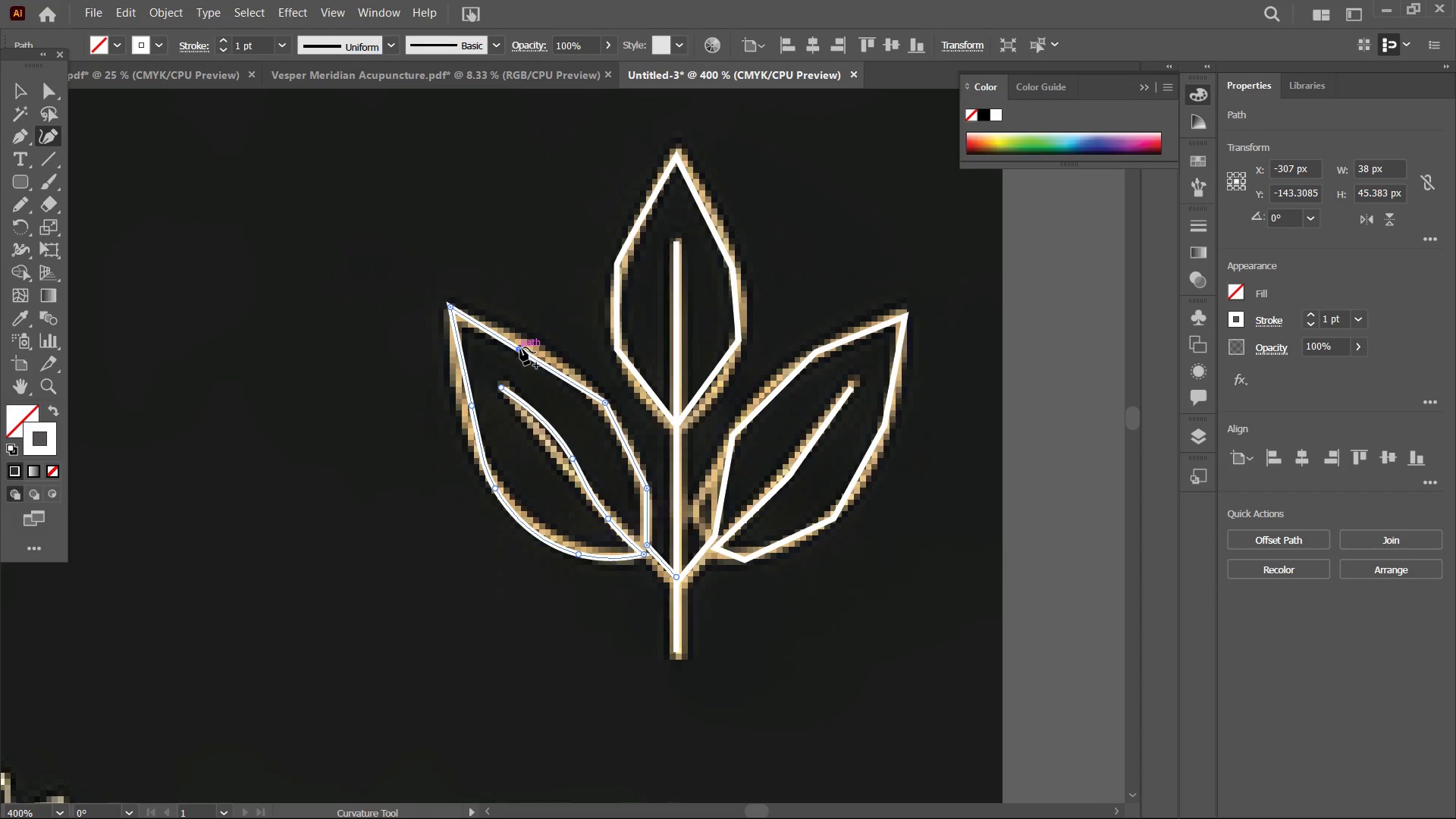 
left_click_drag(start_coordinate=[520, 347], to_coordinate=[521, 334])
 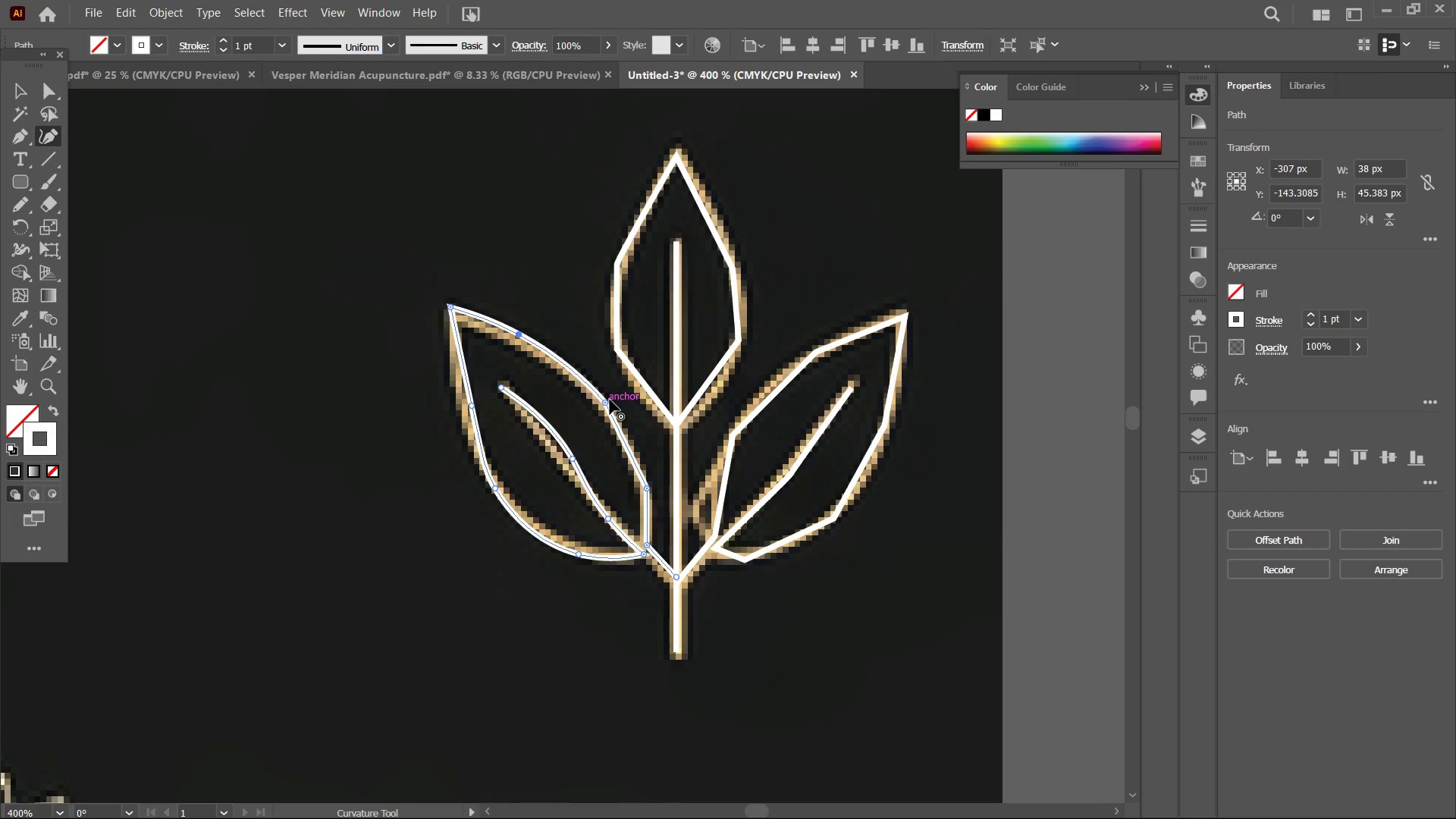 
left_click([608, 400])
 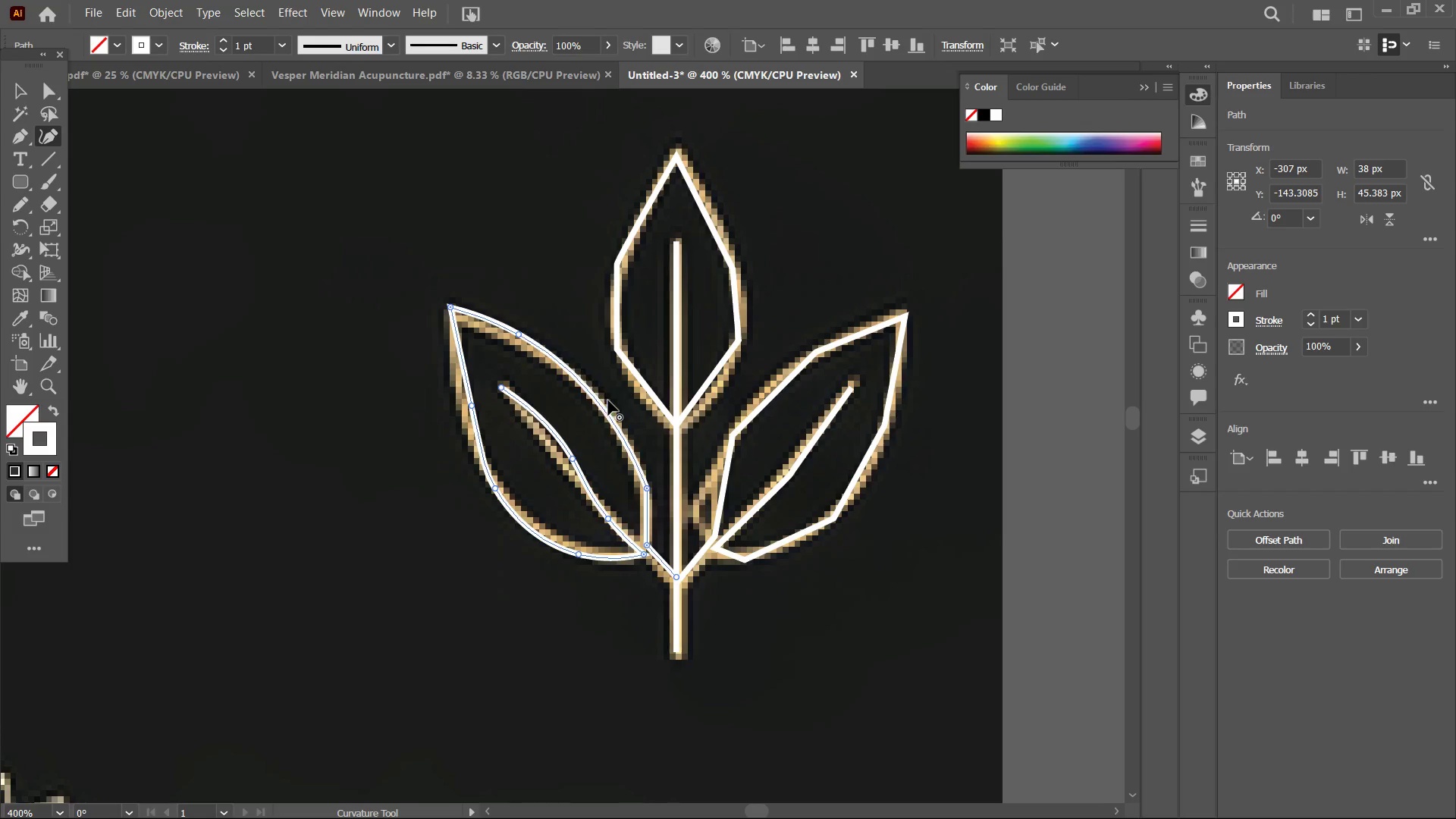 
key(Backspace)
 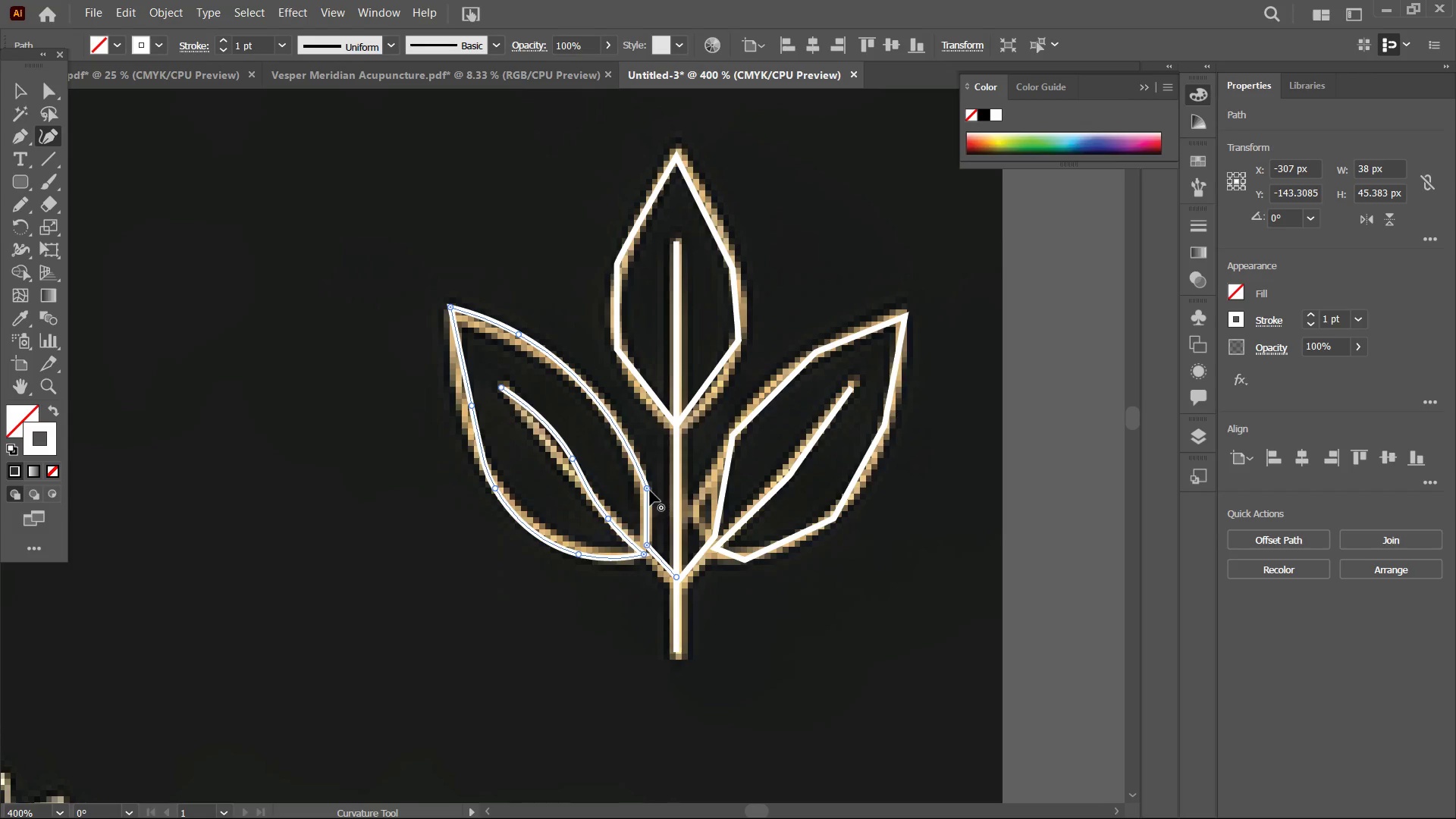 
left_click([650, 491])
 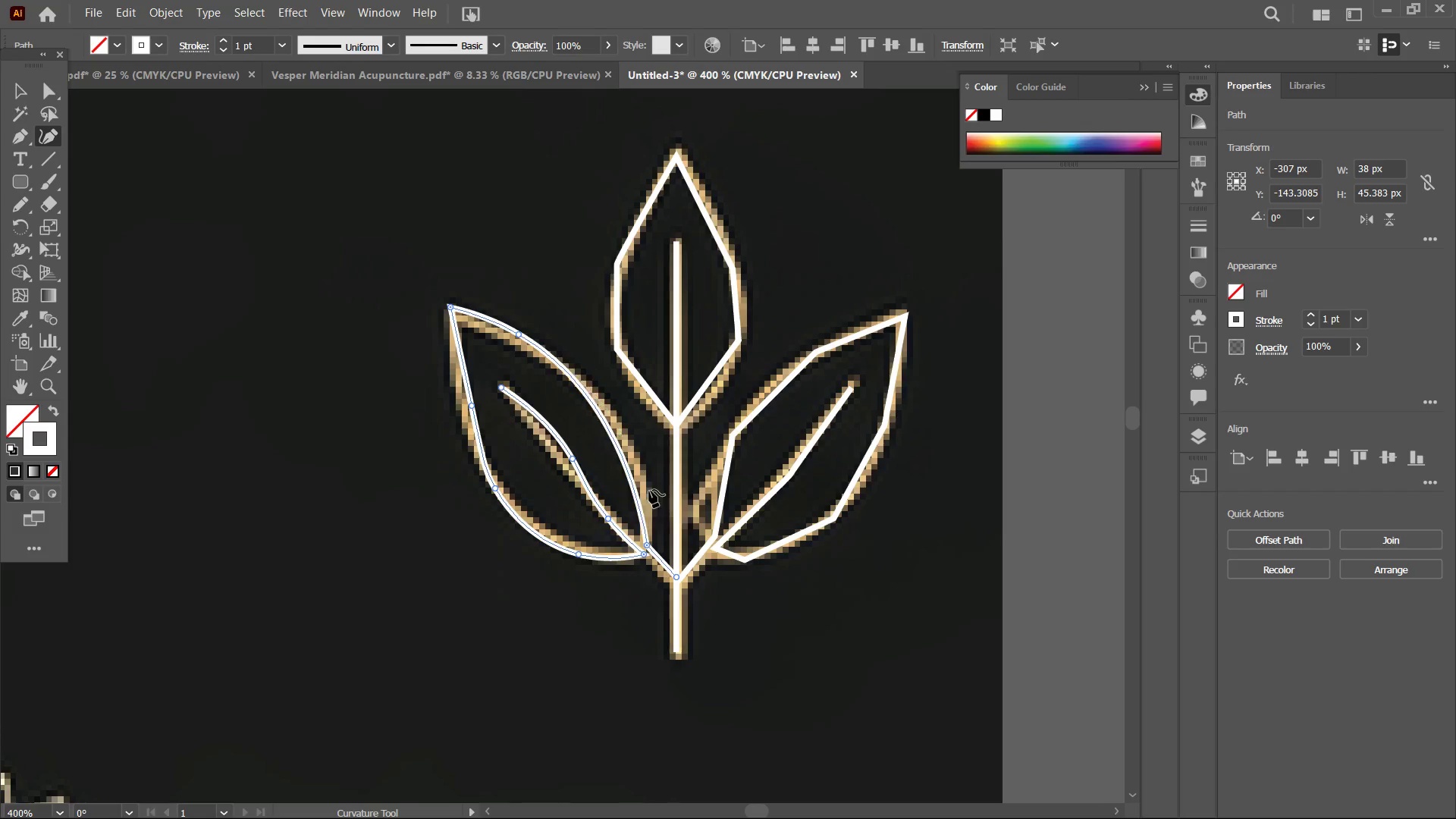 
key(Backspace)
 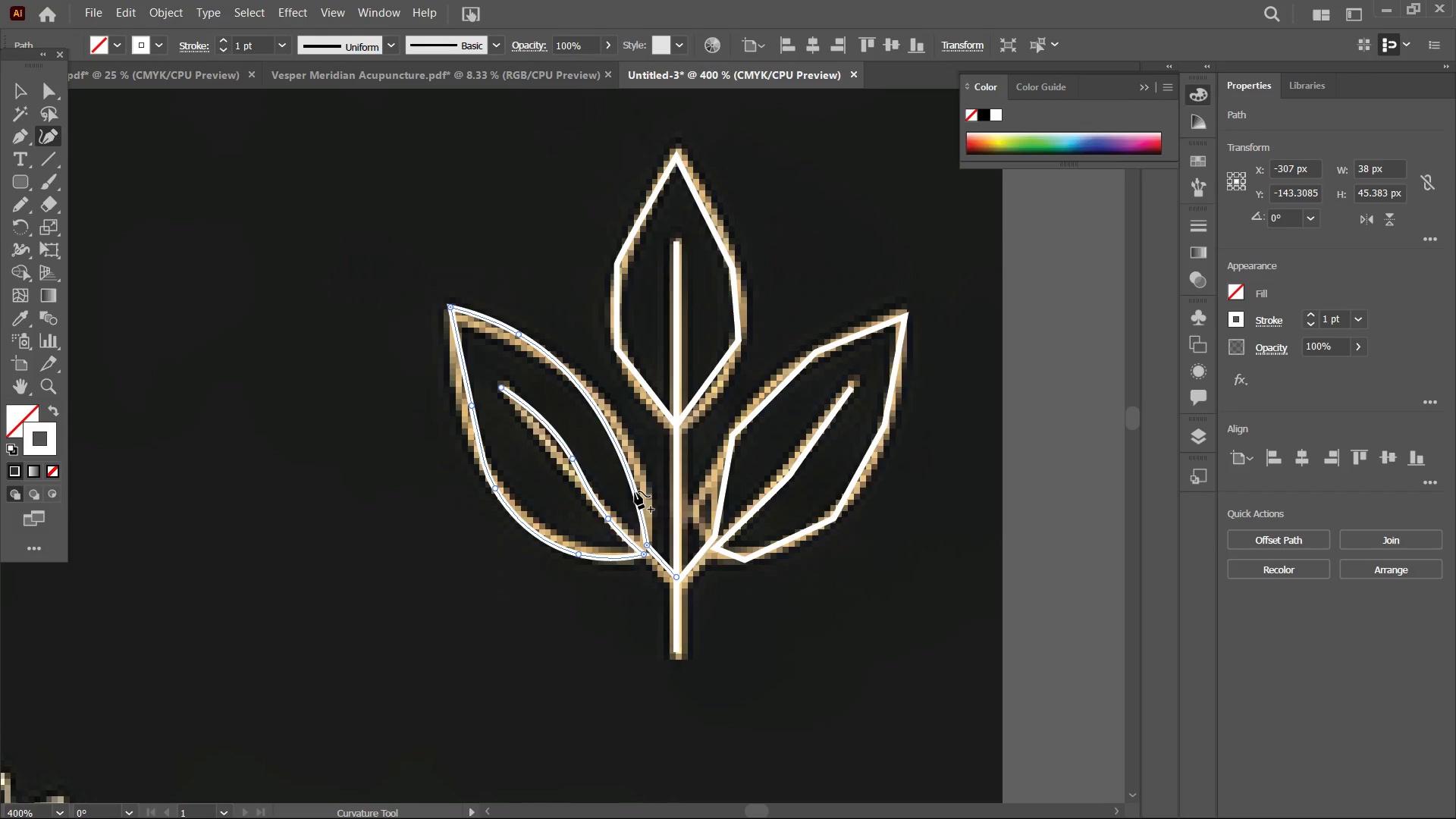 
left_click_drag(start_coordinate=[635, 491], to_coordinate=[643, 486])
 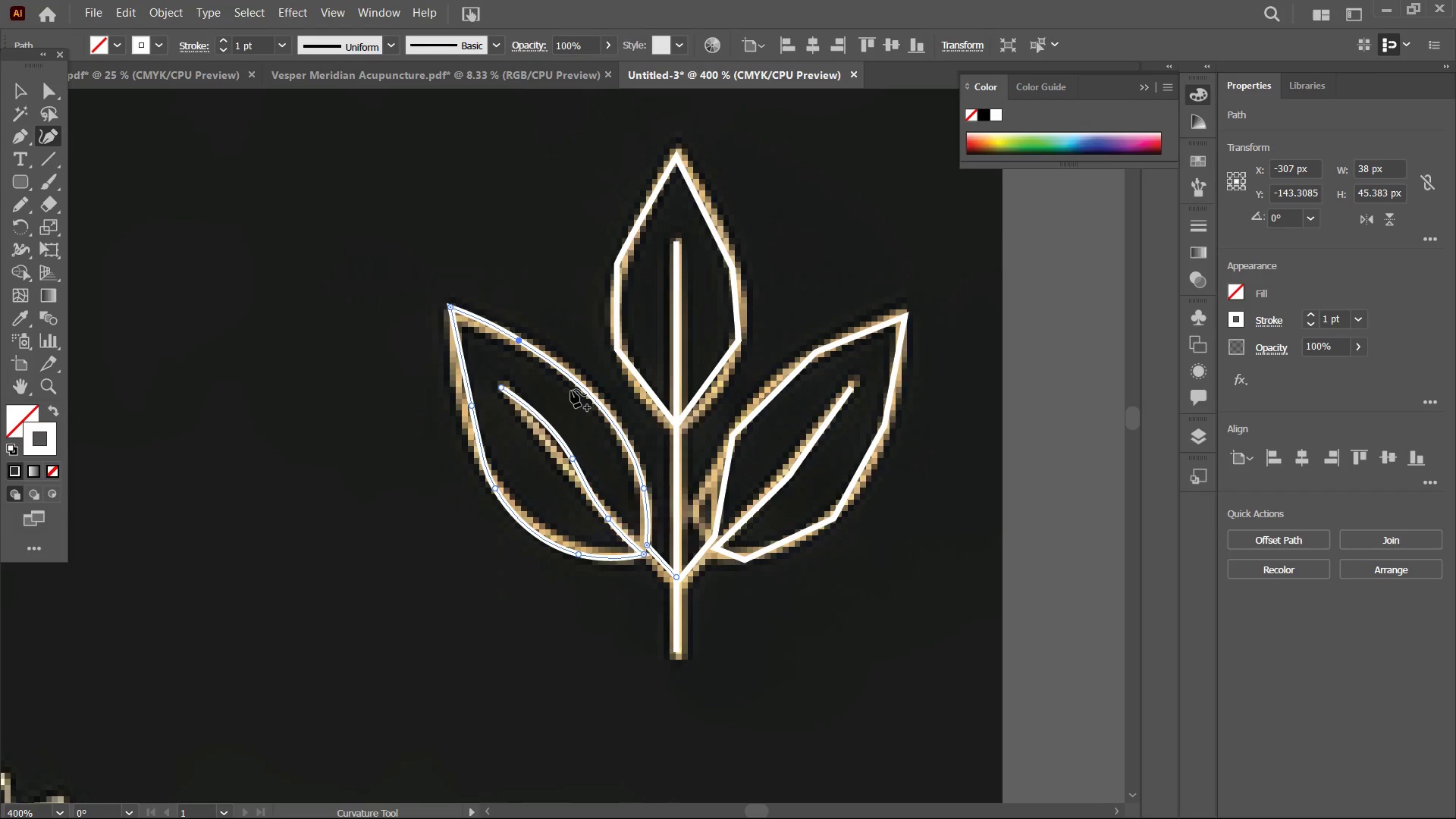 
scroll: coordinate [673, 501], scroll_direction: down, amount: 2.0
 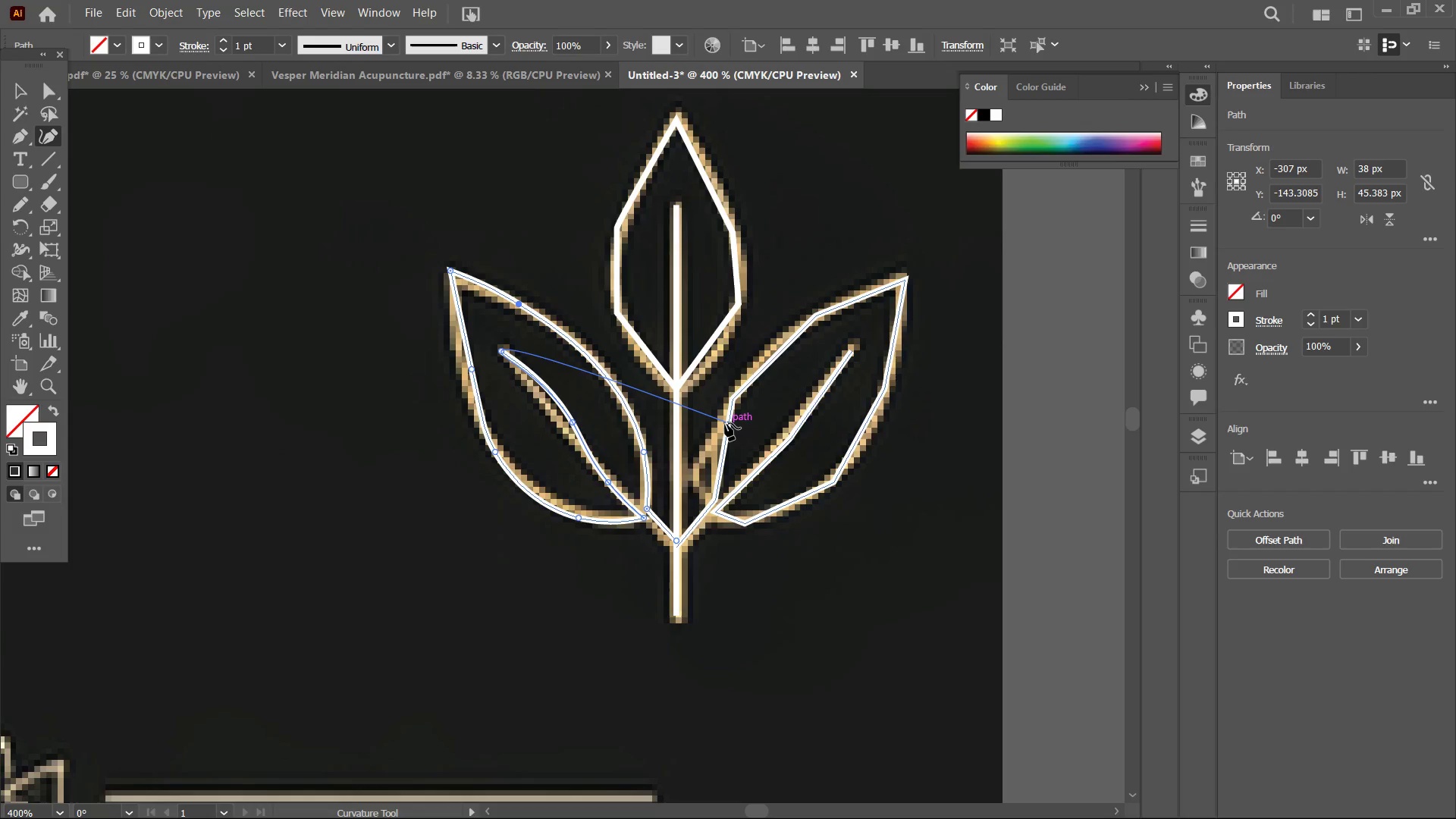 
left_click([727, 423])
 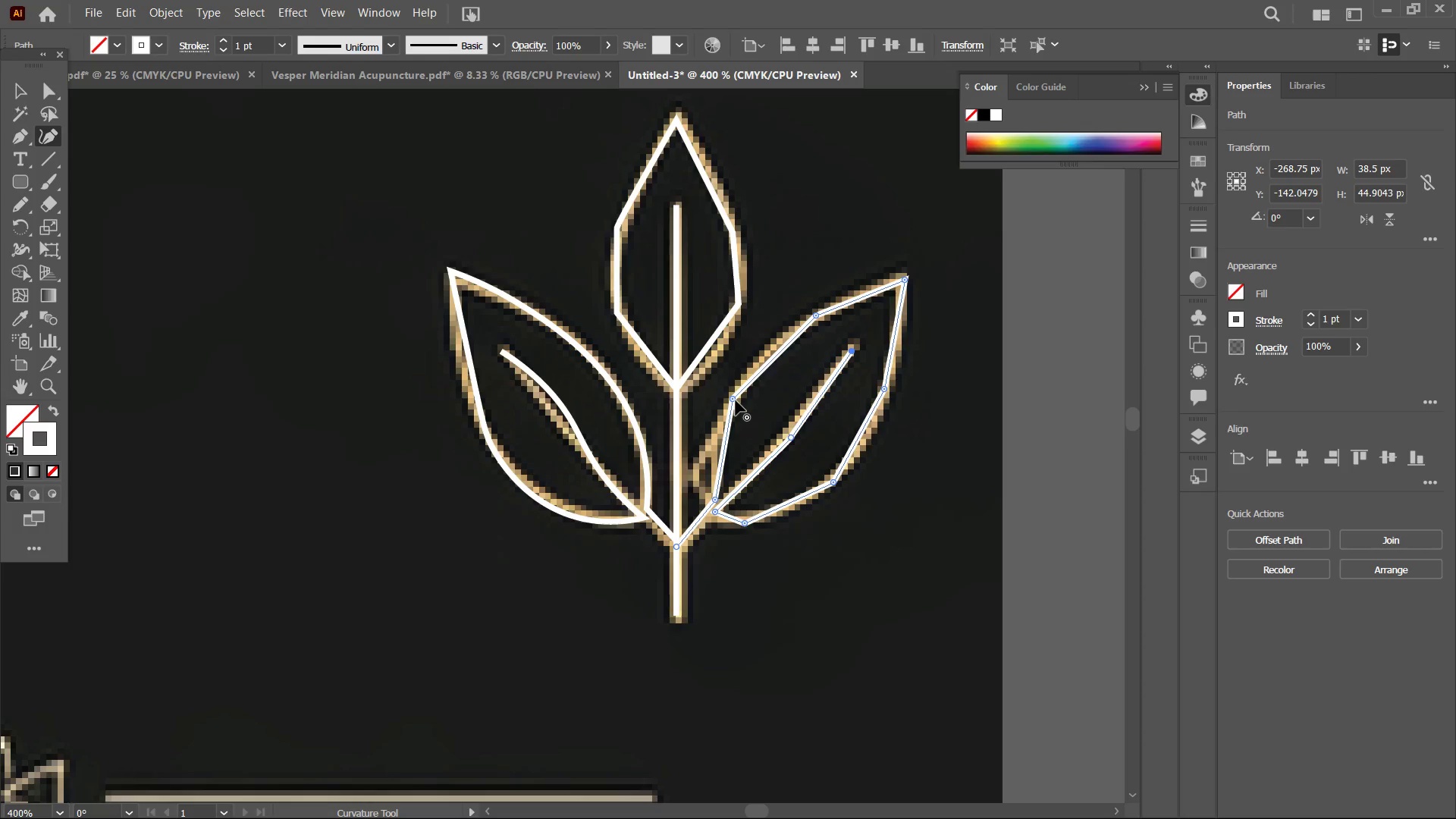 
left_click([736, 400])
 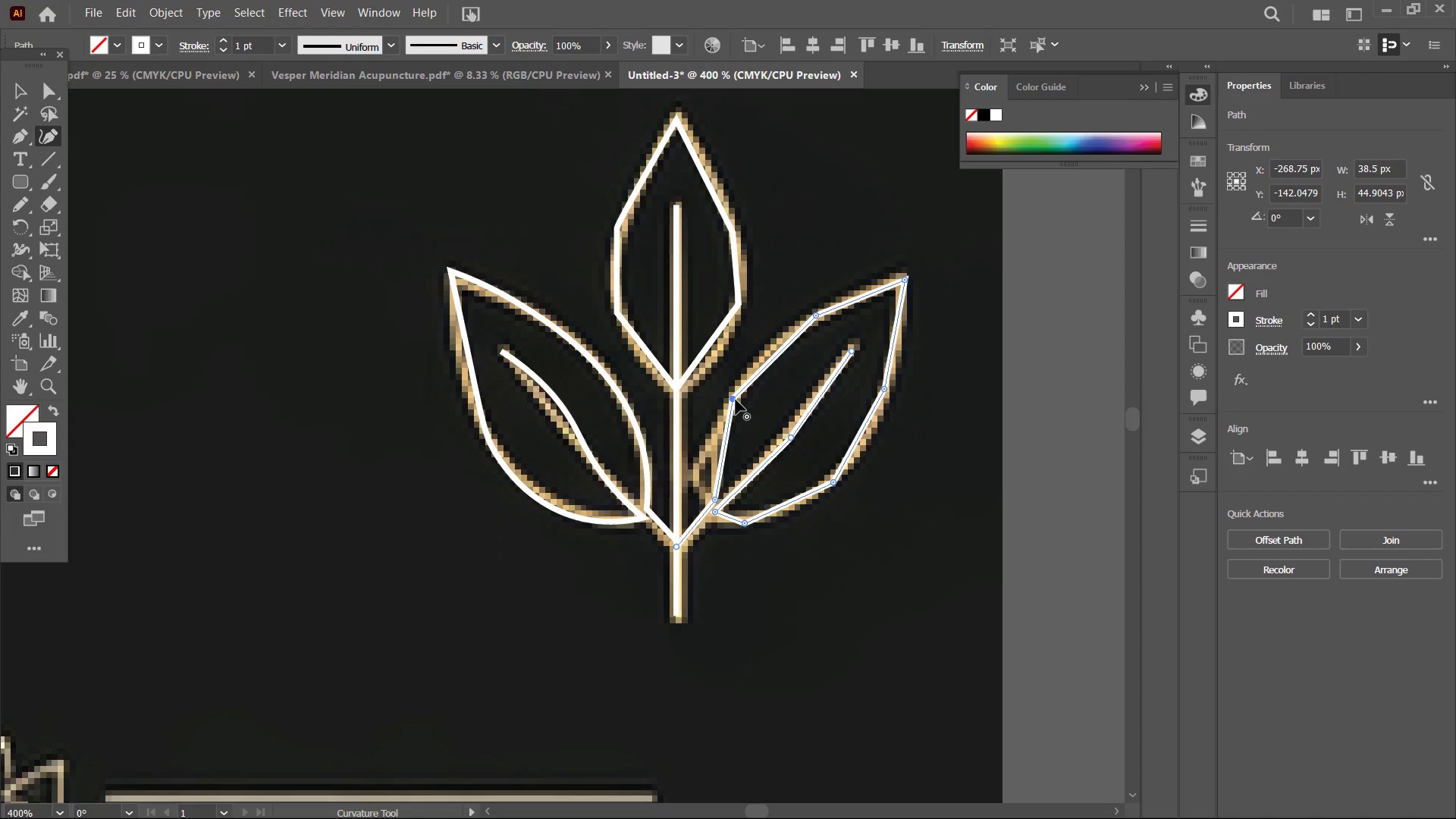 
key(Backspace)
 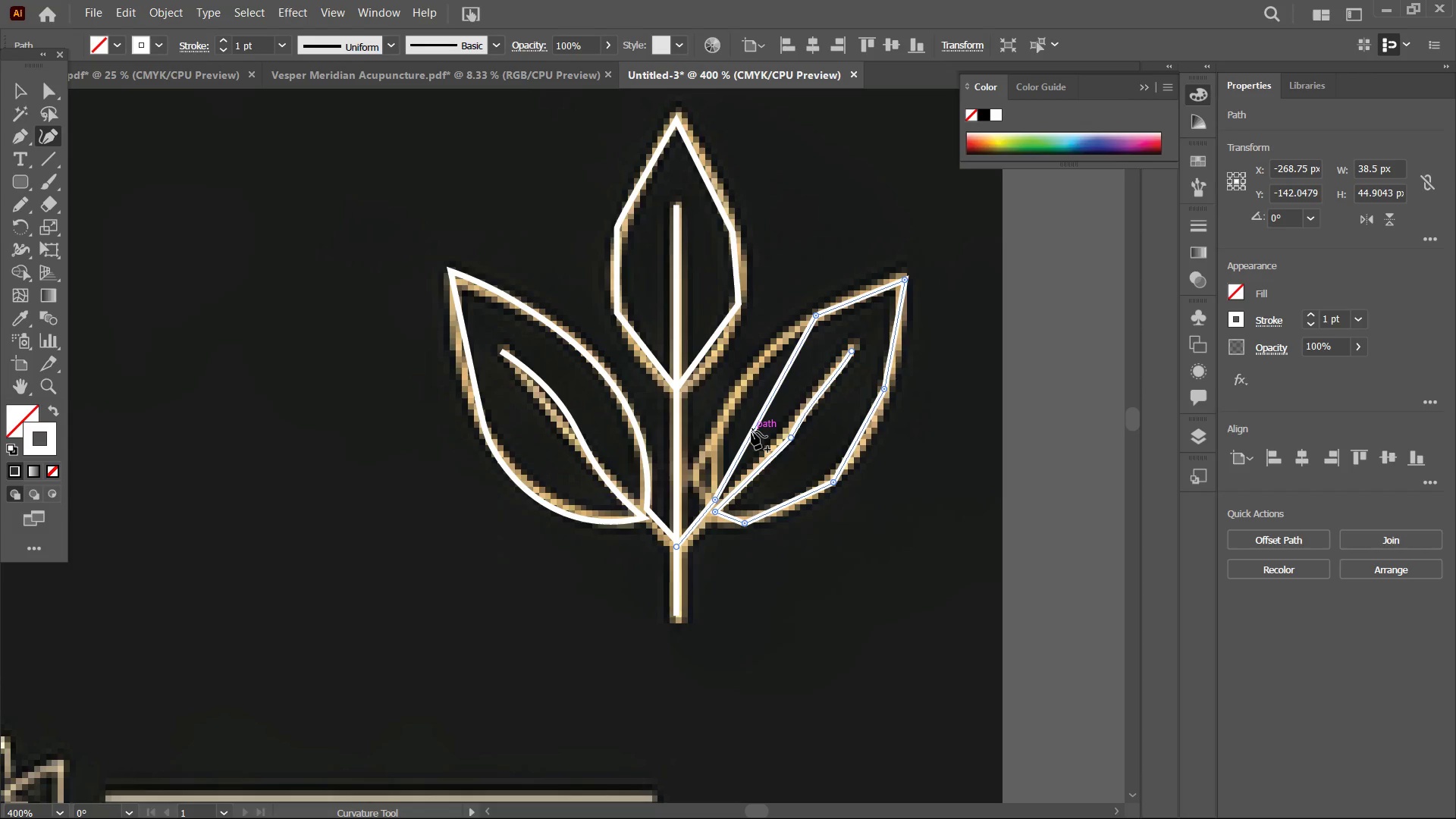 
left_click_drag(start_coordinate=[752, 431], to_coordinate=[717, 427])
 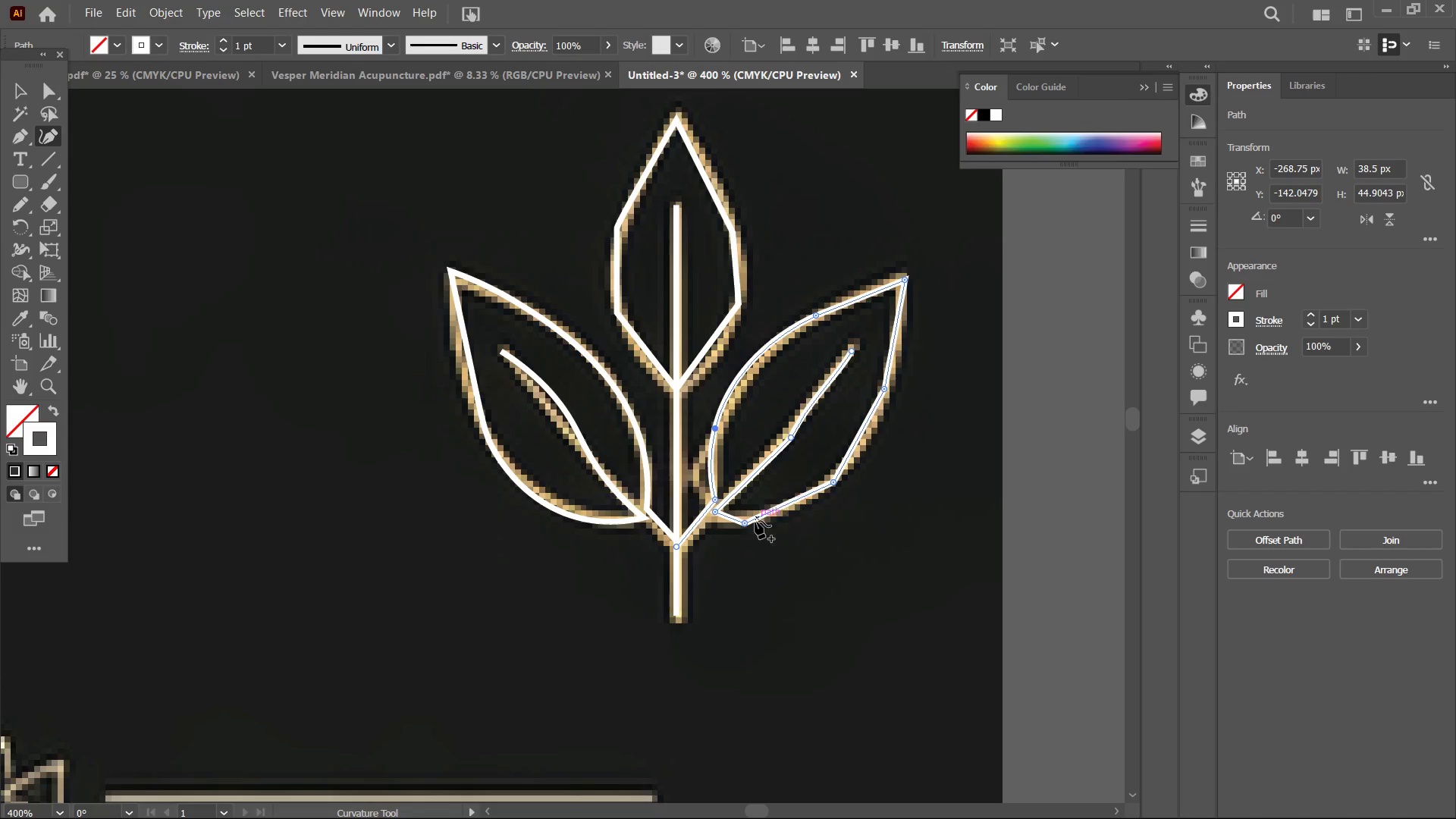 
left_click([749, 525])
 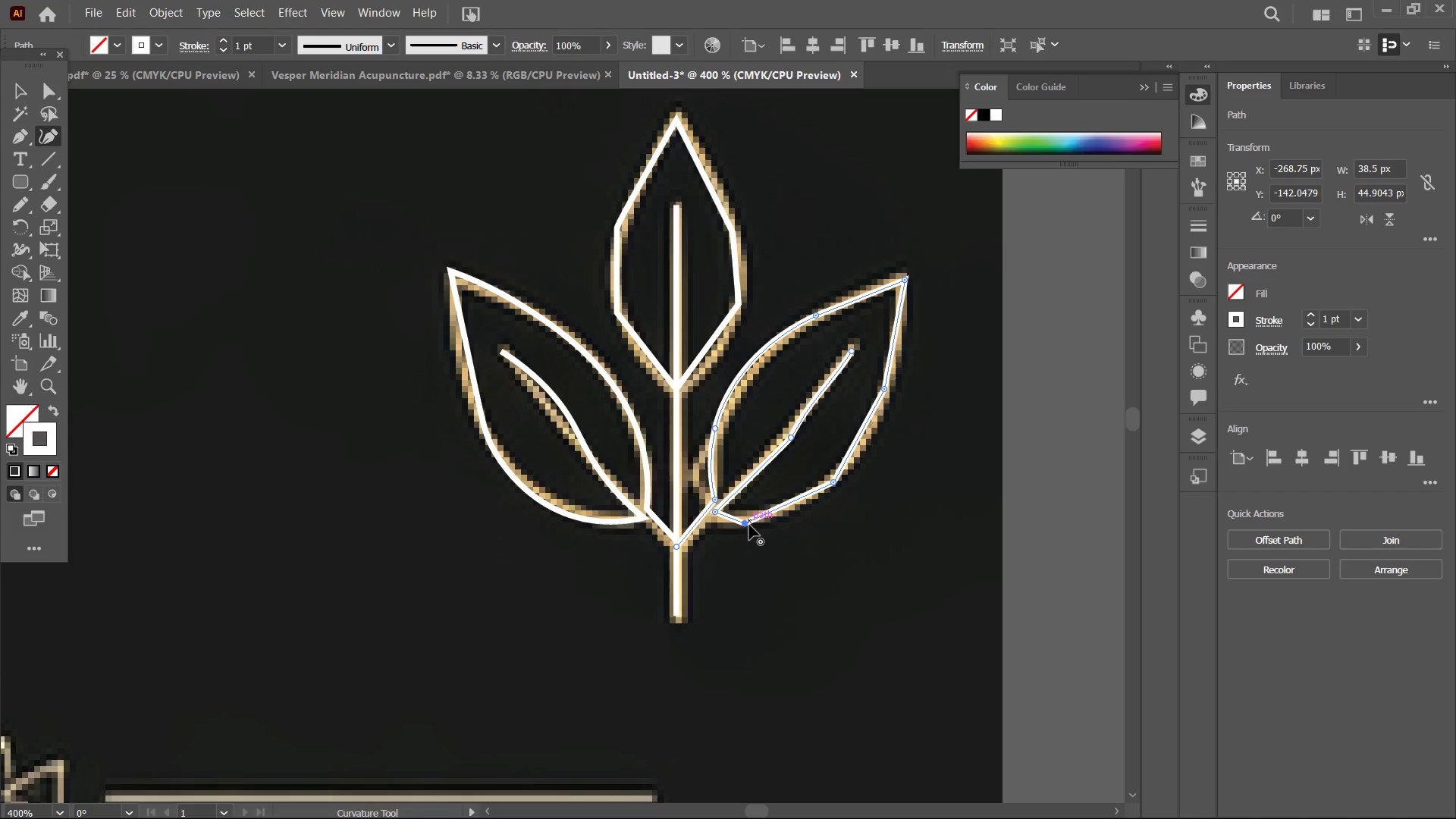 
key(Backspace)
 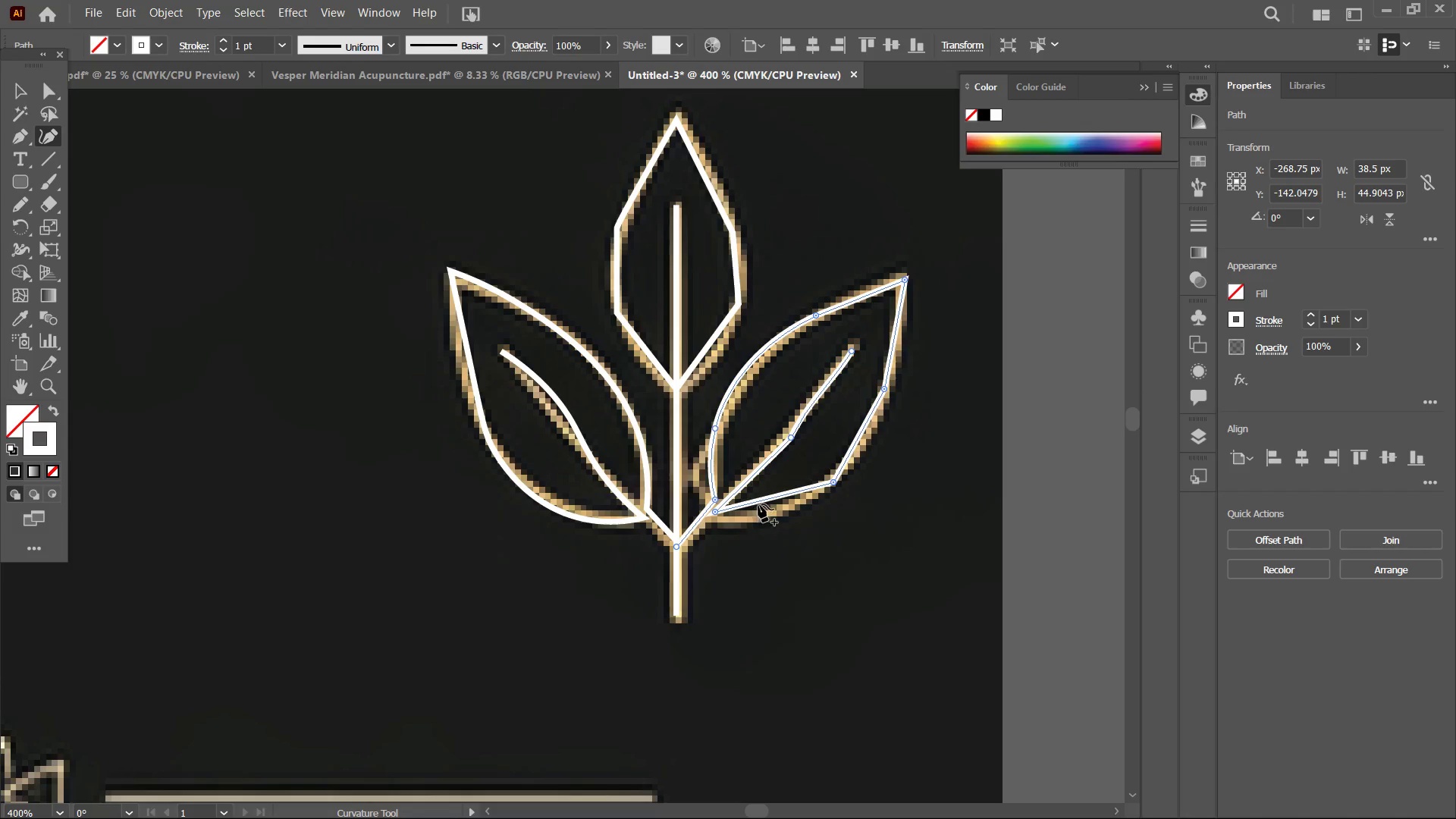 
left_click_drag(start_coordinate=[758, 505], to_coordinate=[762, 518])
 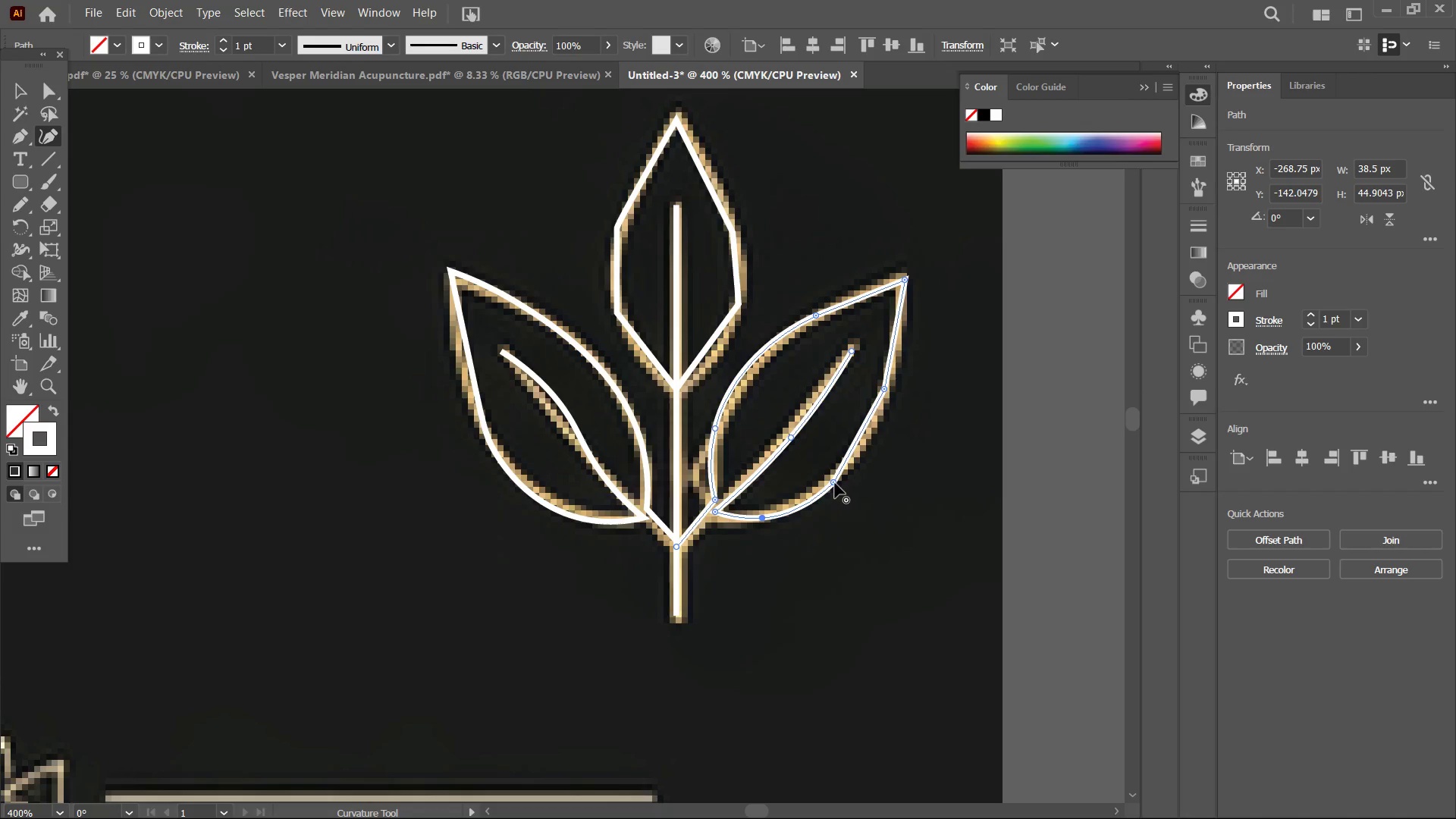 
left_click([835, 483])
 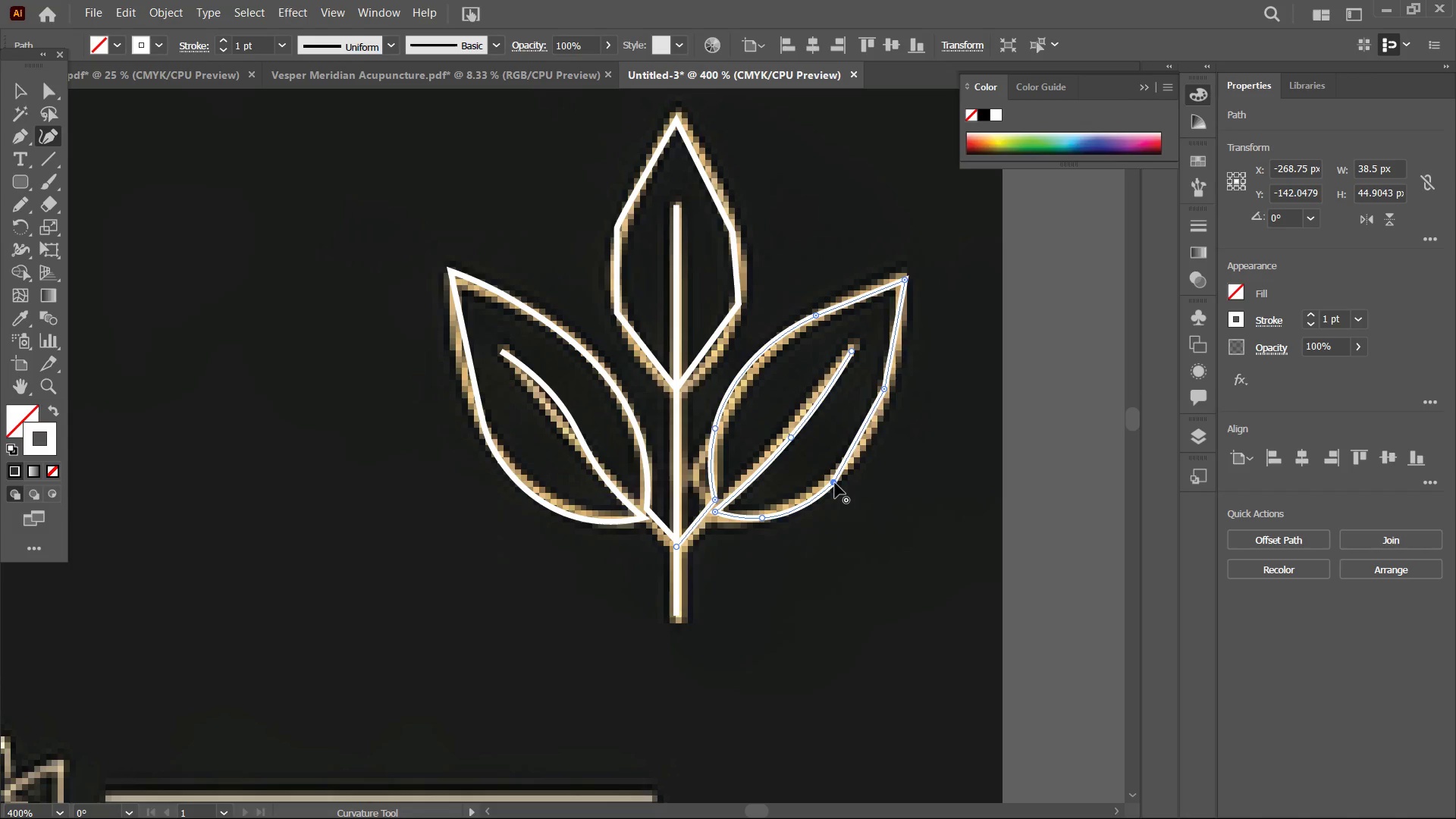 
key(Backspace)
 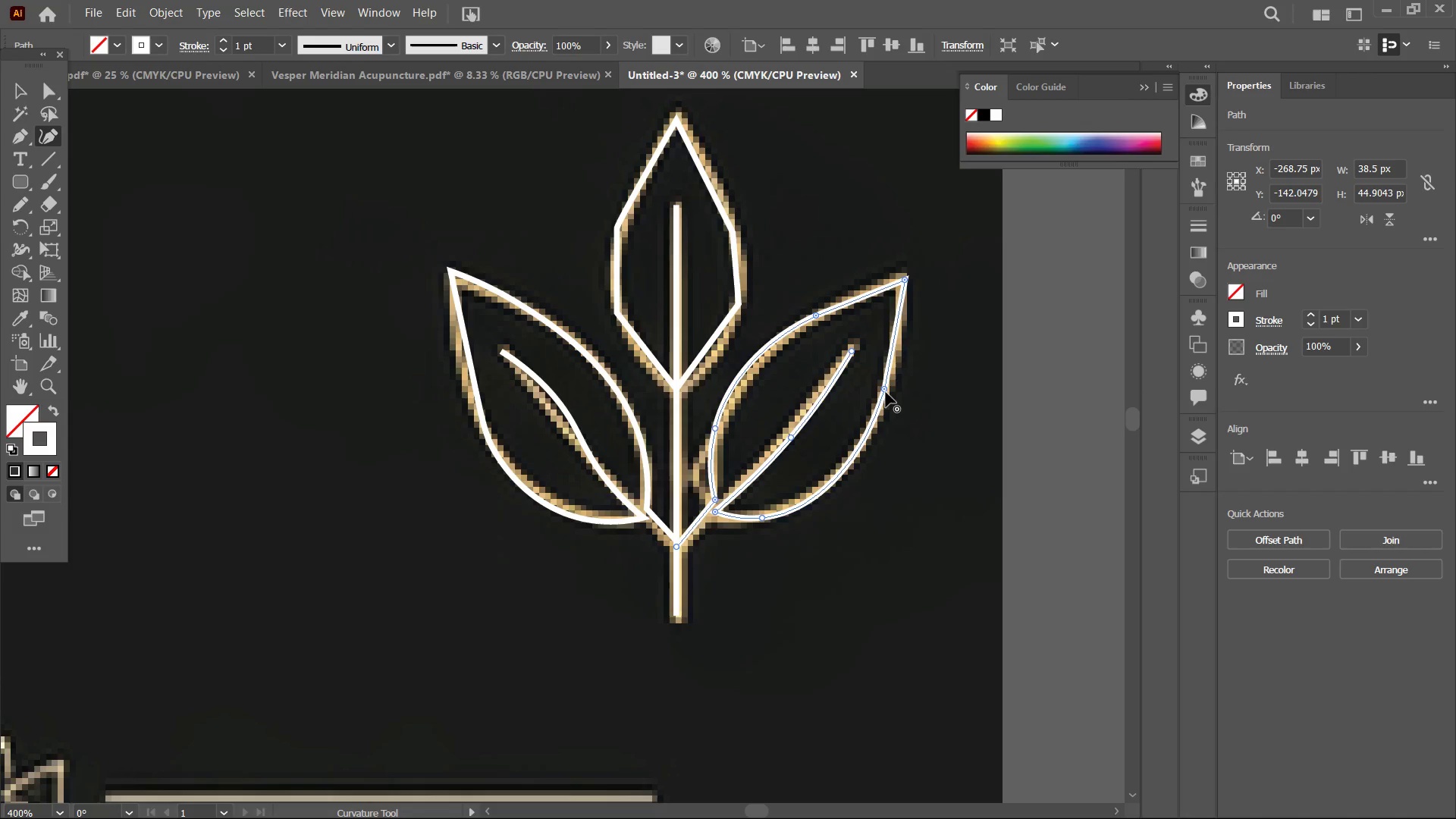 
left_click([886, 391])
 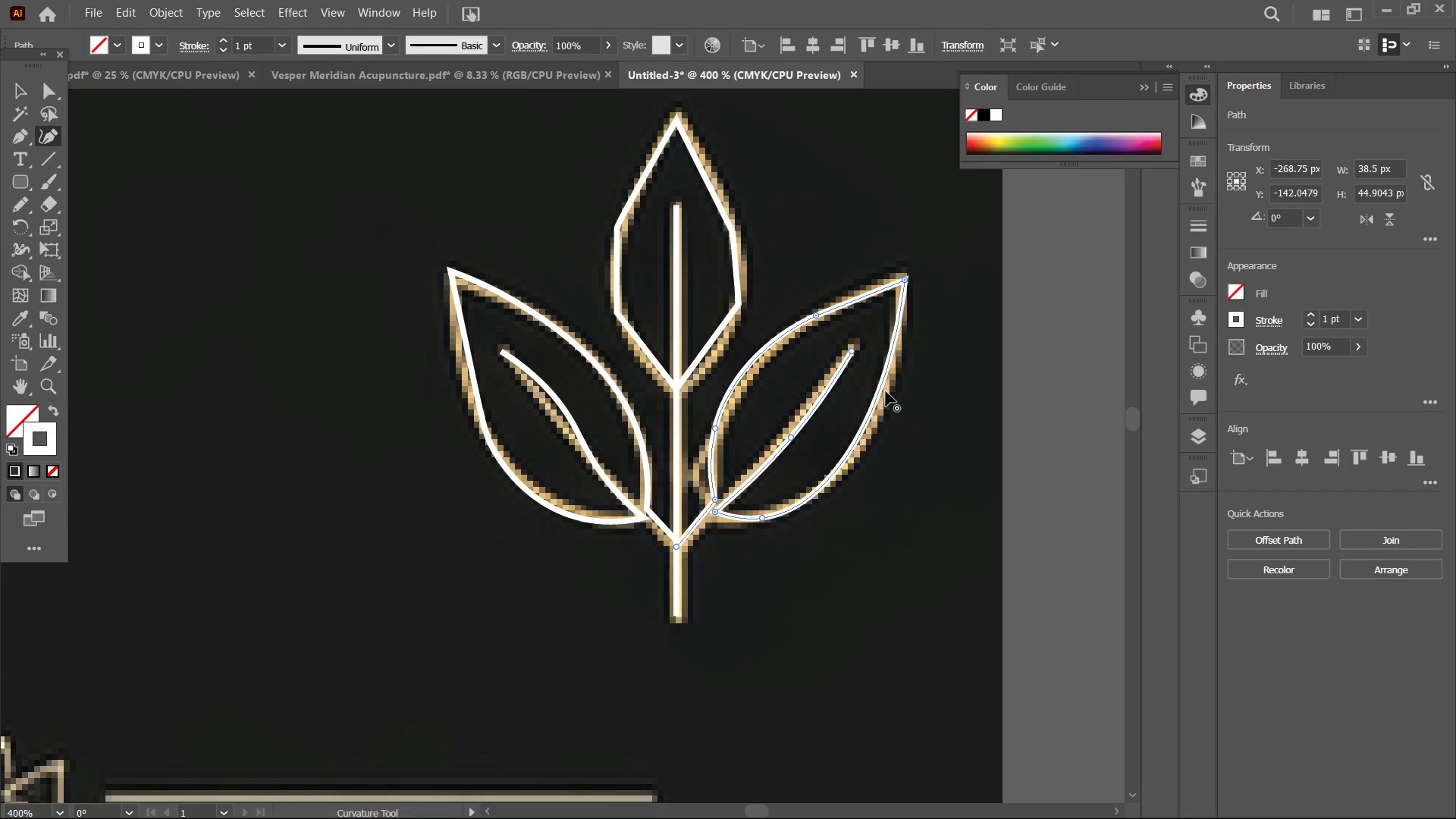 
key(Backspace)
 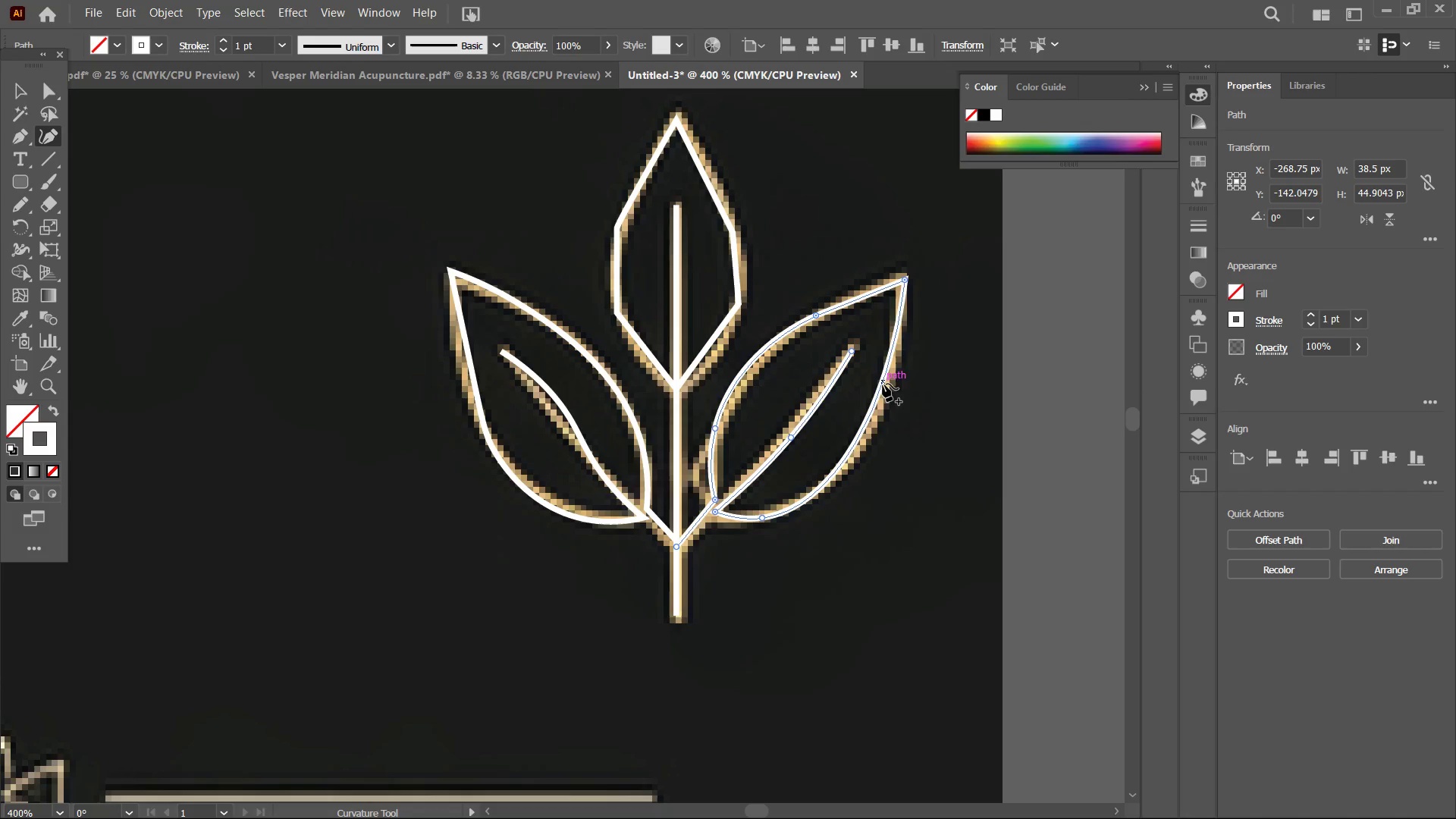 
left_click_drag(start_coordinate=[883, 384], to_coordinate=[887, 391])
 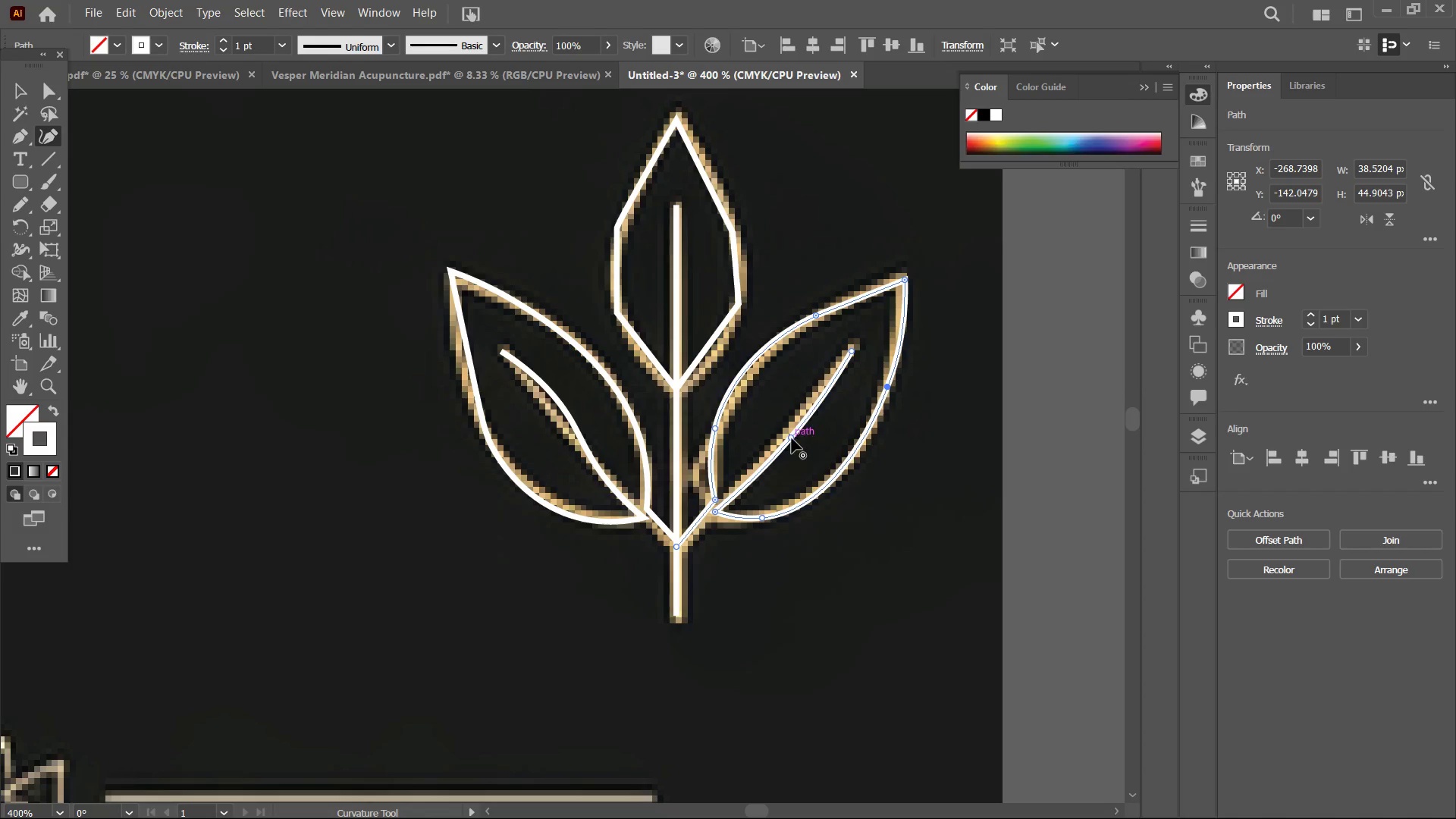 
left_click_drag(start_coordinate=[791, 436], to_coordinate=[795, 454])
 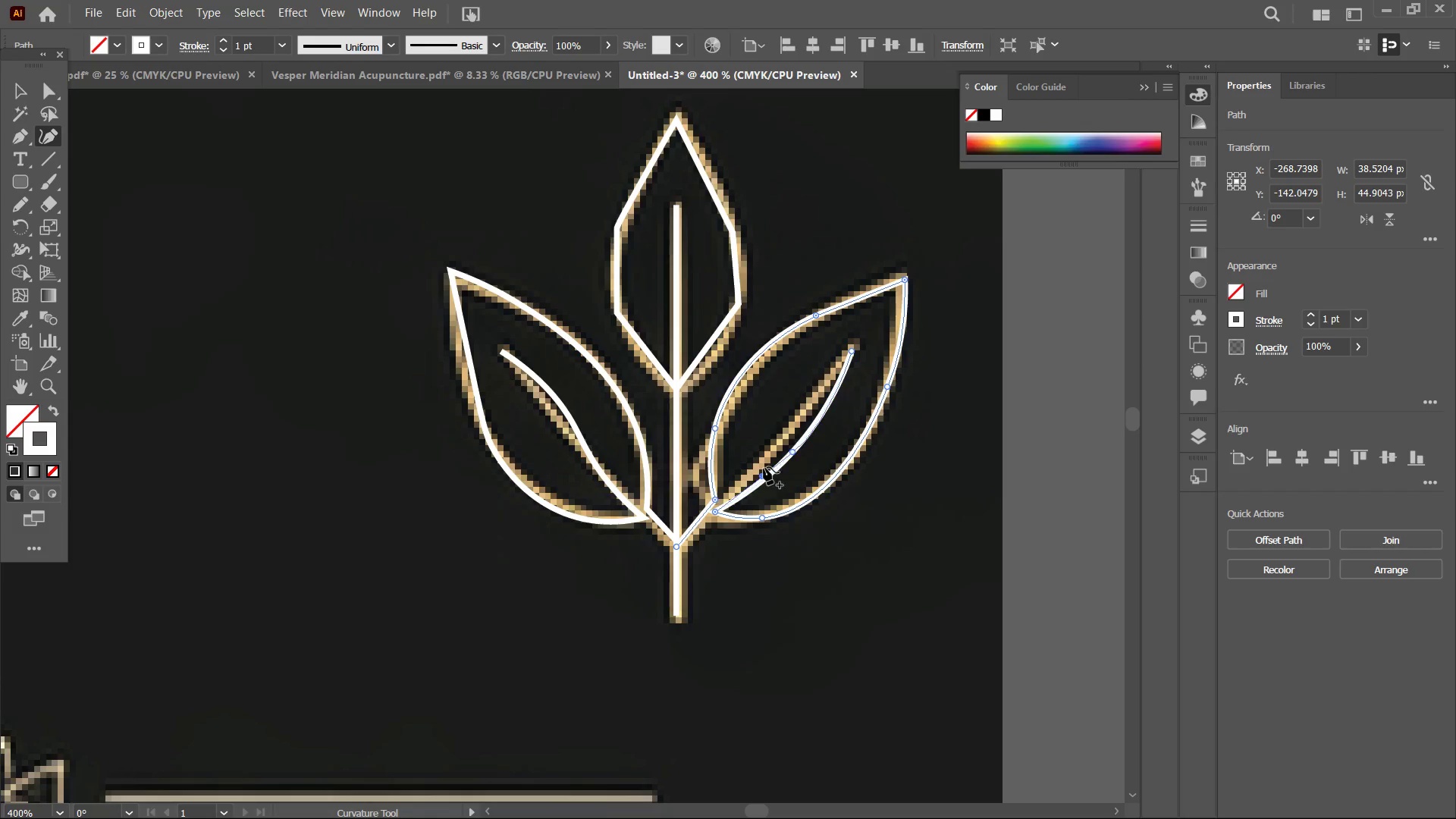 
left_click_drag(start_coordinate=[764, 474], to_coordinate=[759, 450])
 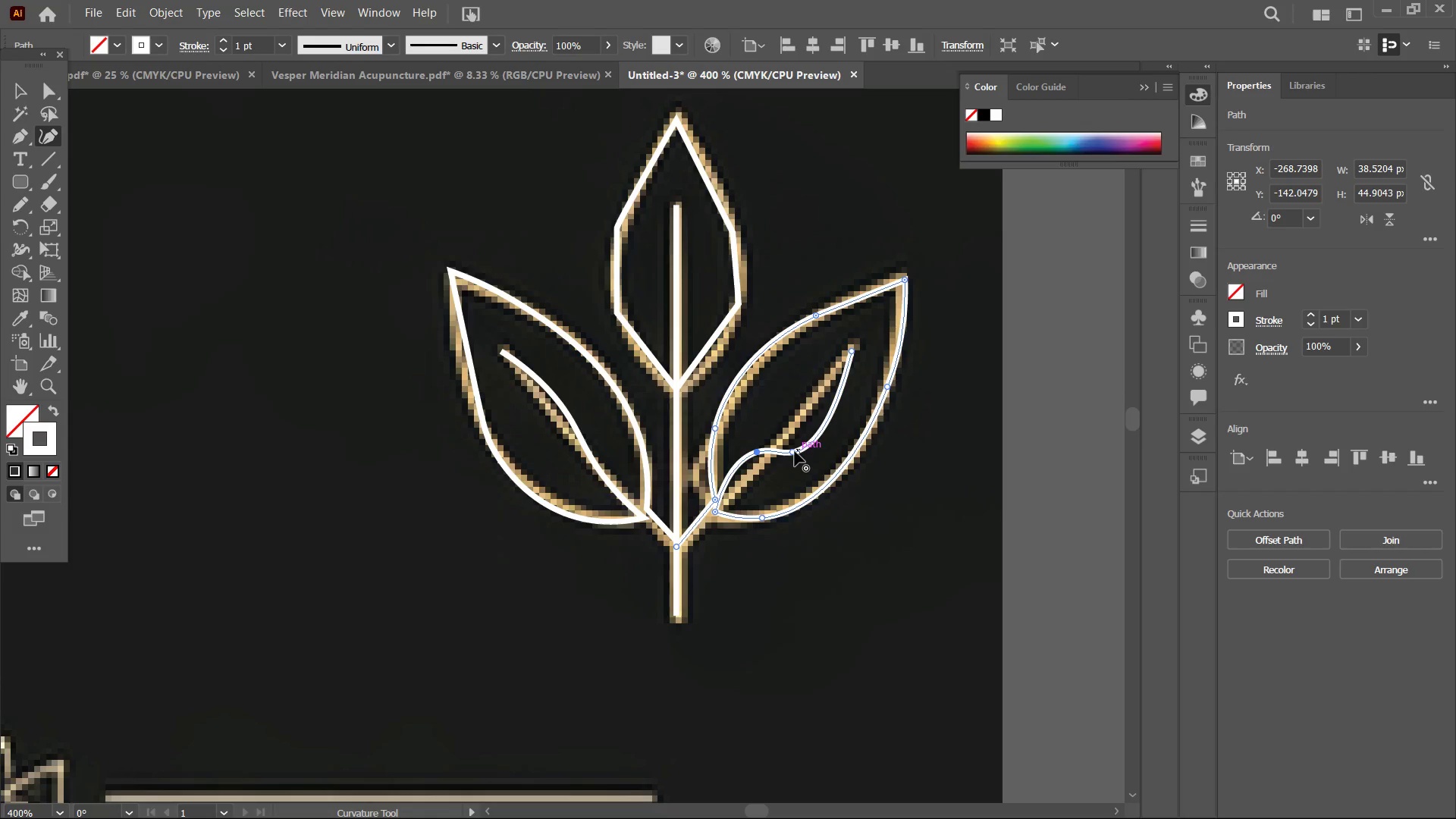 
left_click_drag(start_coordinate=[795, 451], to_coordinate=[813, 411])
 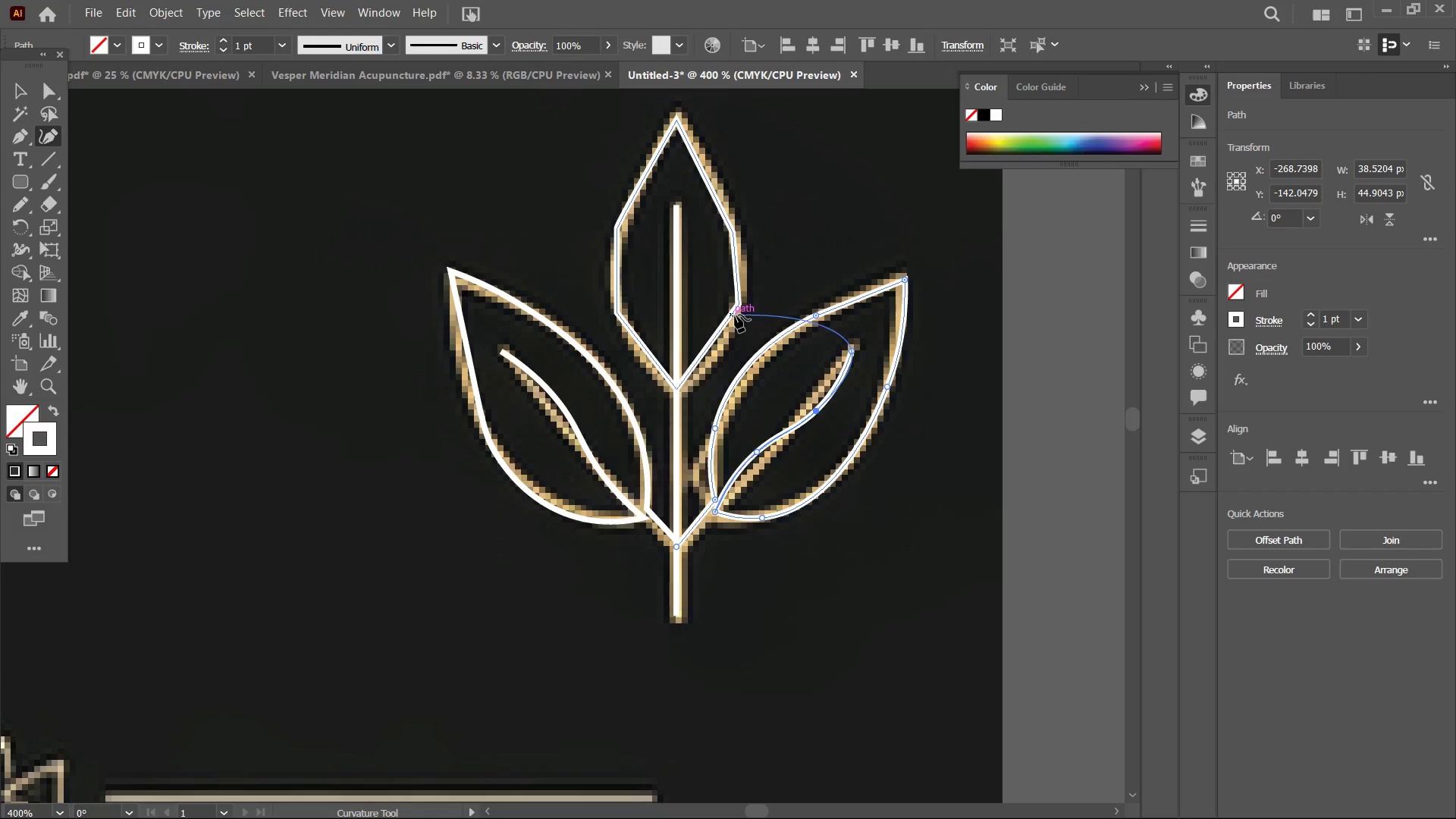 
left_click([735, 309])
 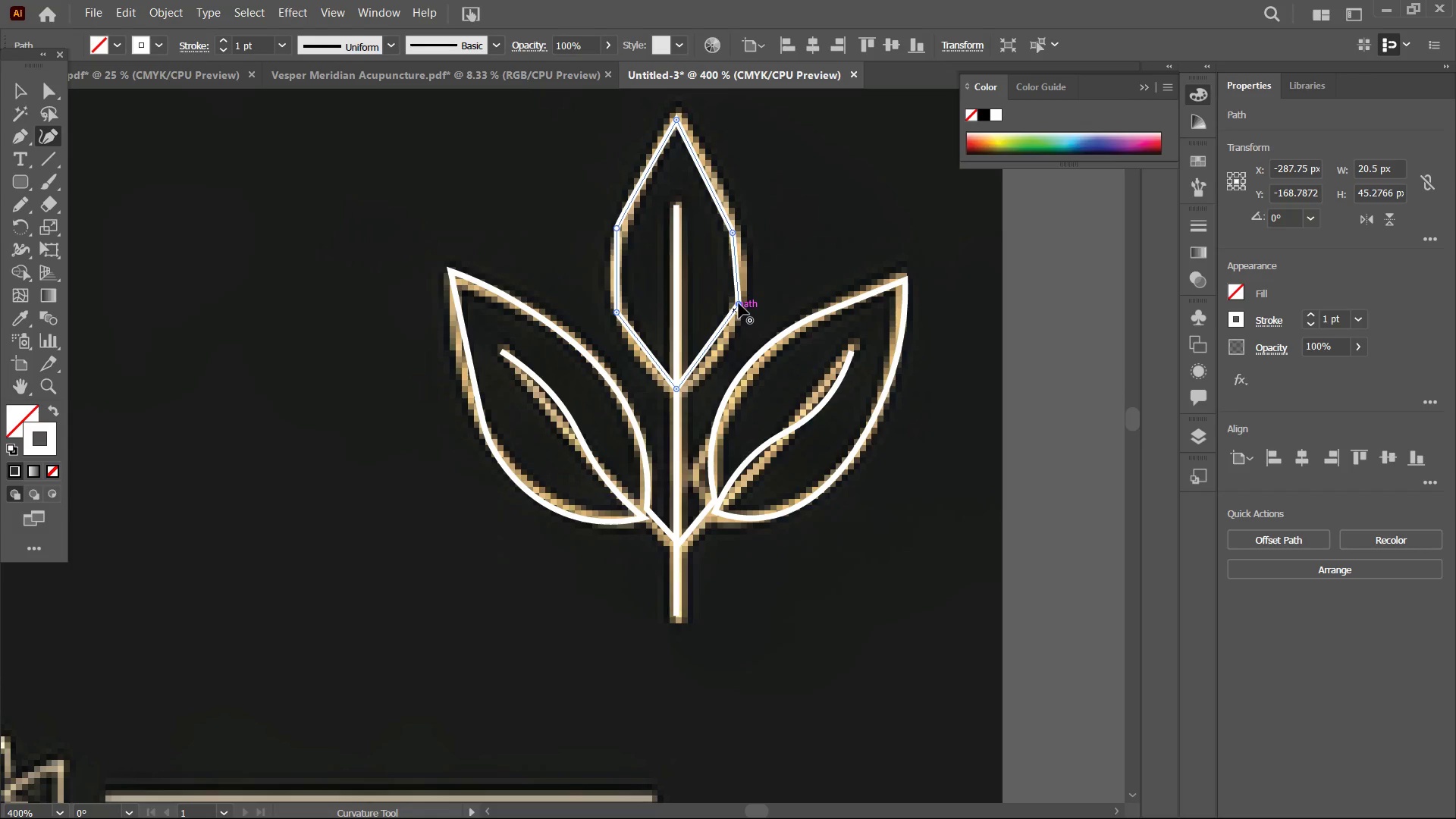 
double_click([739, 303])
 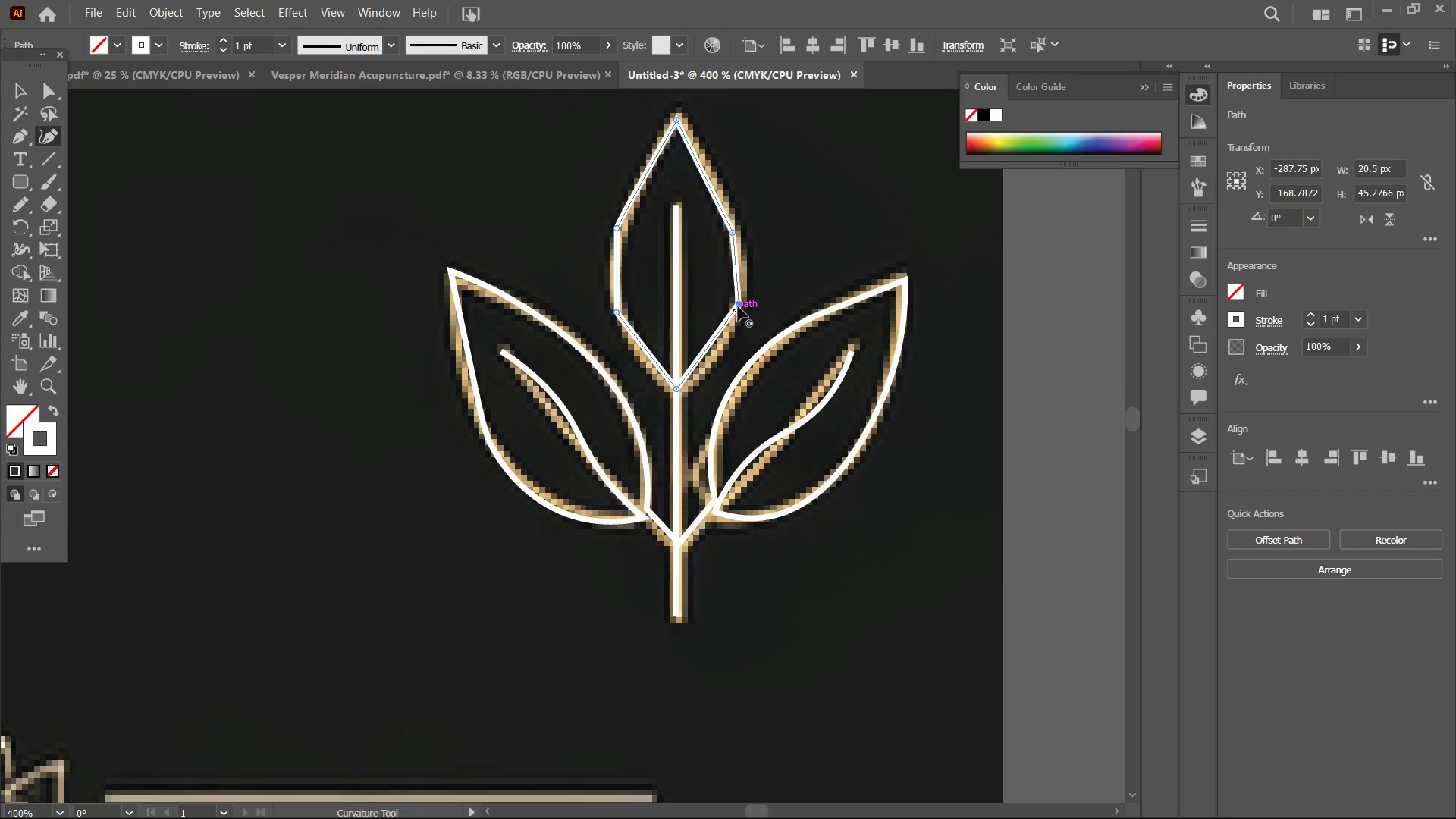 
key(Backspace)
 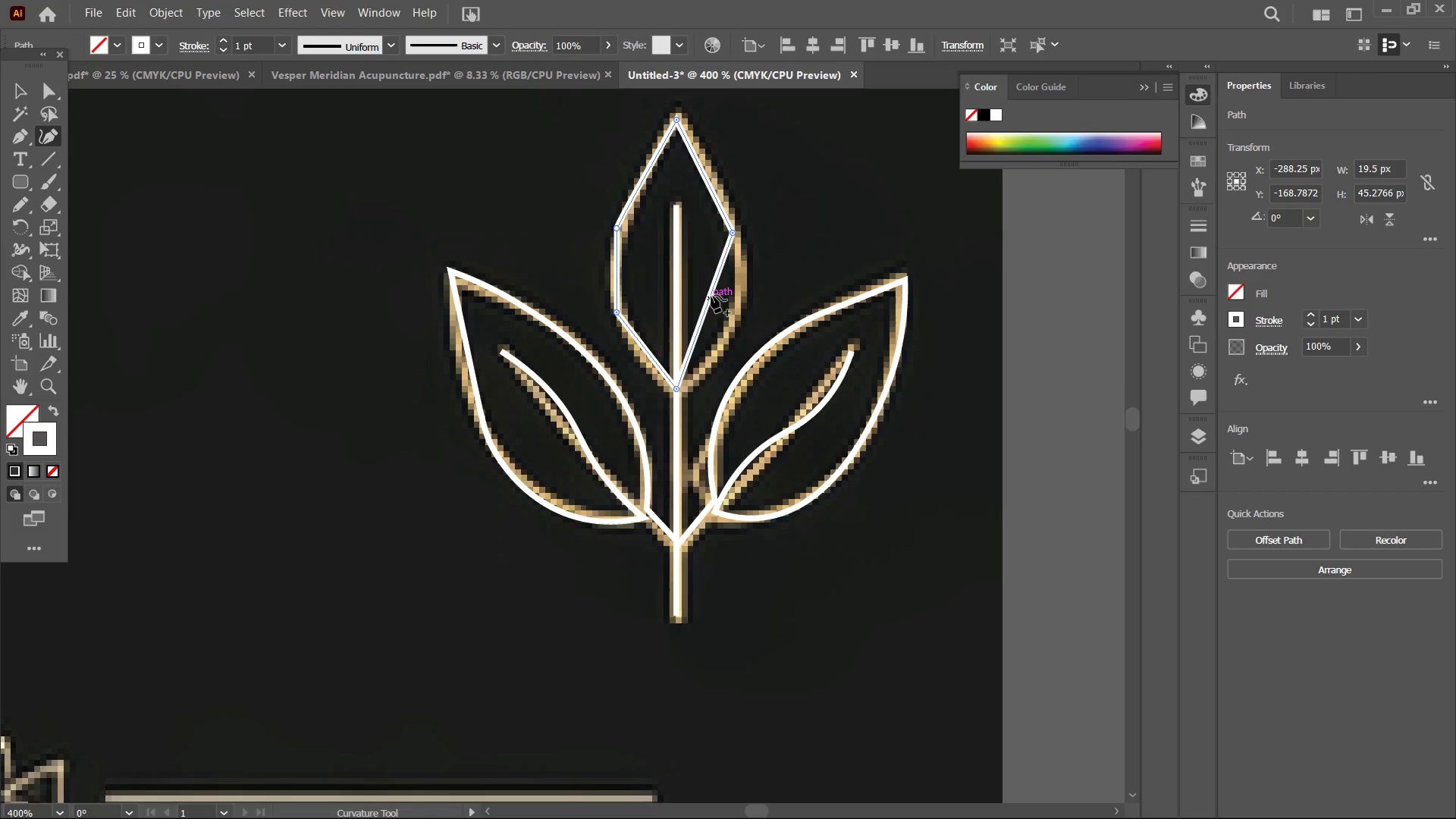 
left_click_drag(start_coordinate=[711, 295], to_coordinate=[739, 313])
 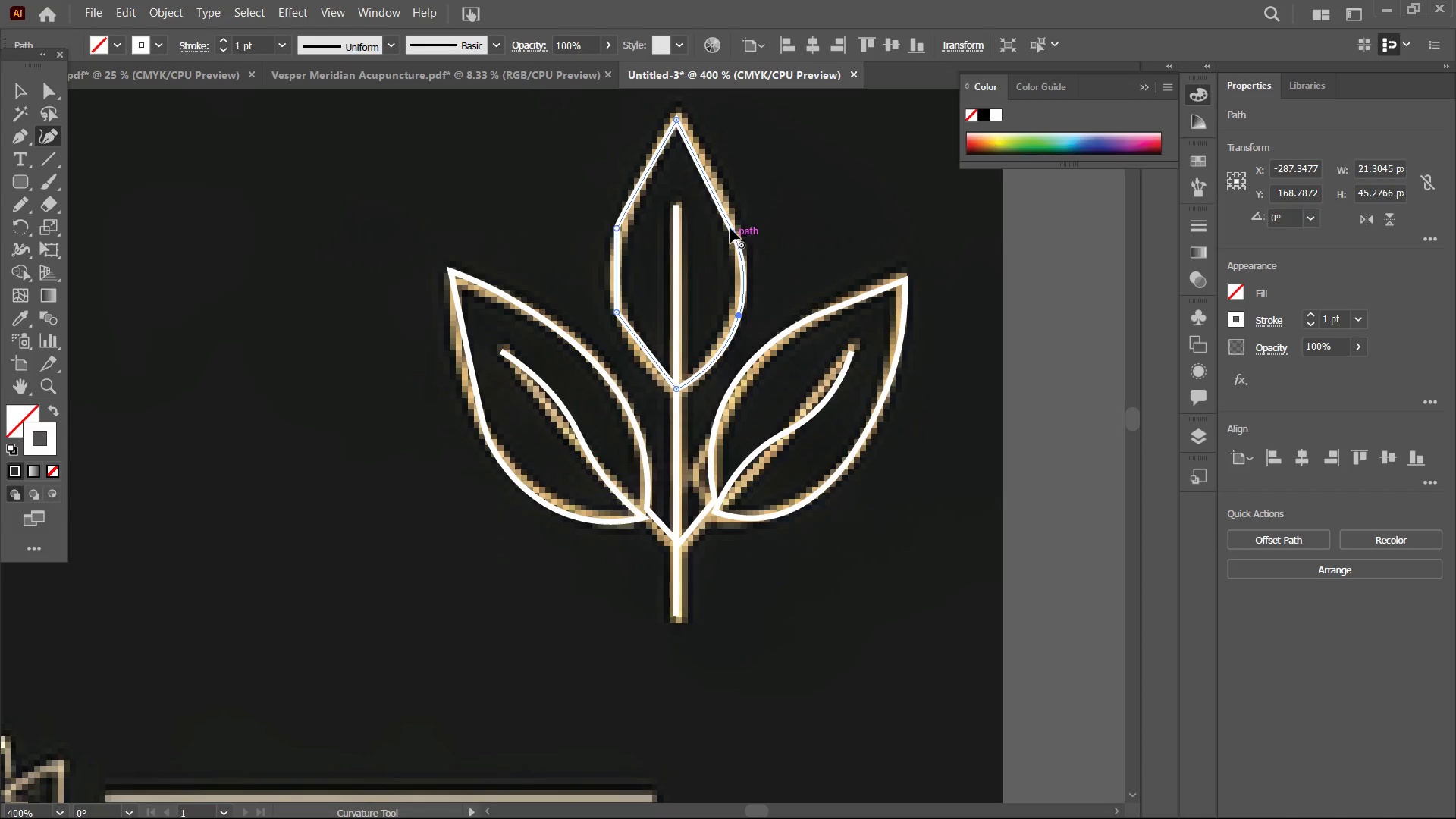 
left_click([730, 228])
 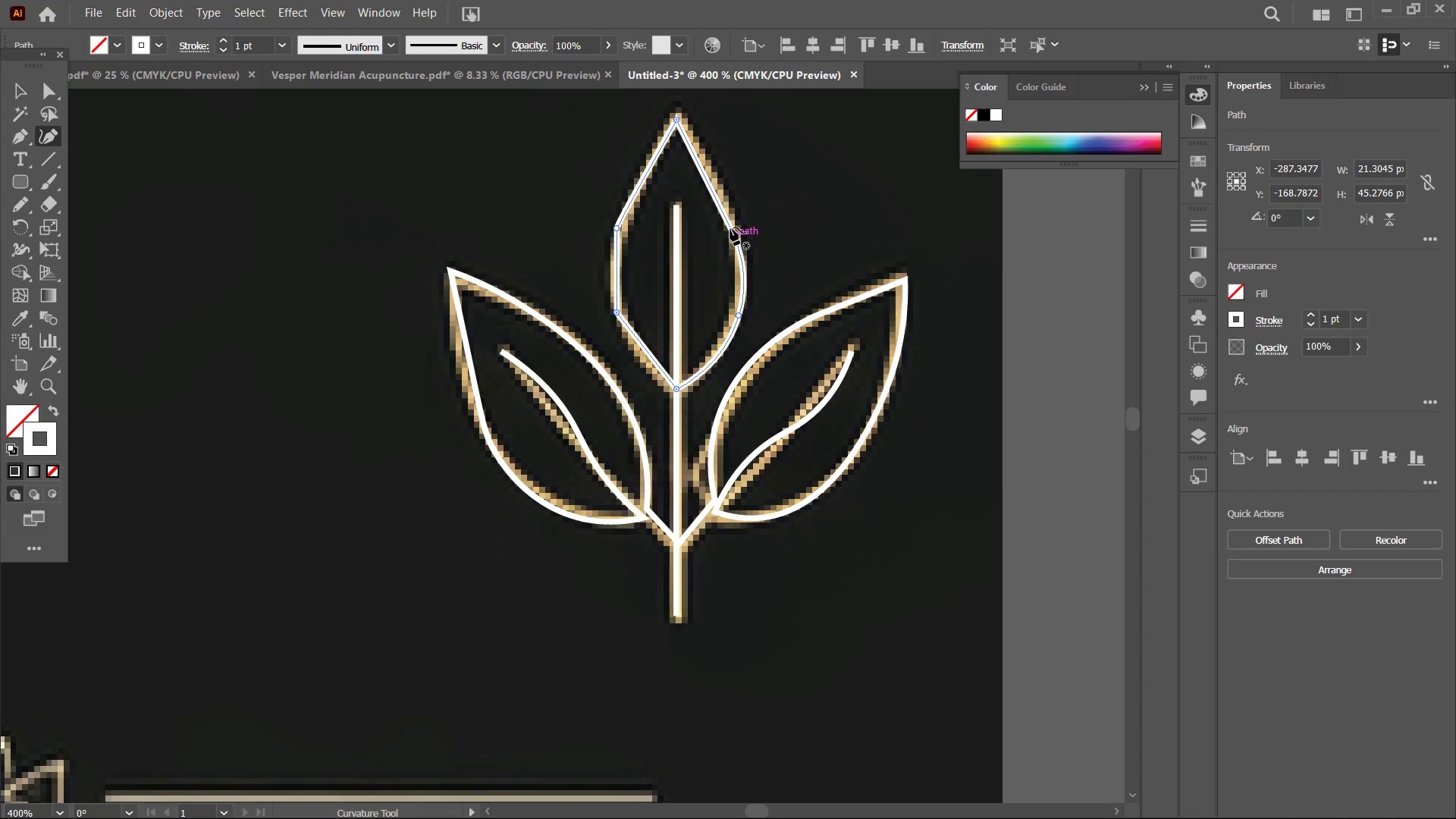 
key(Backspace)
 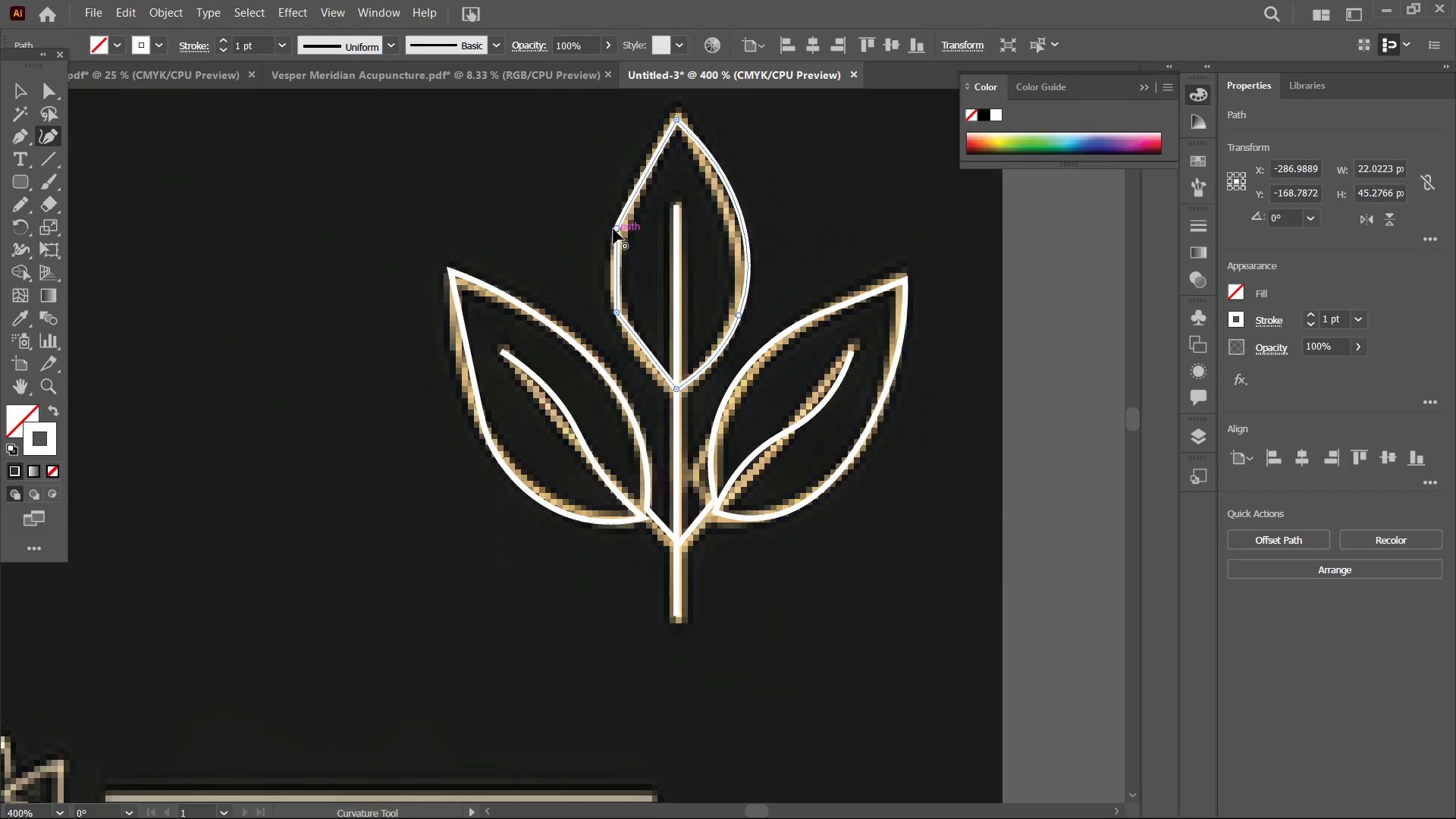 
left_click([614, 227])
 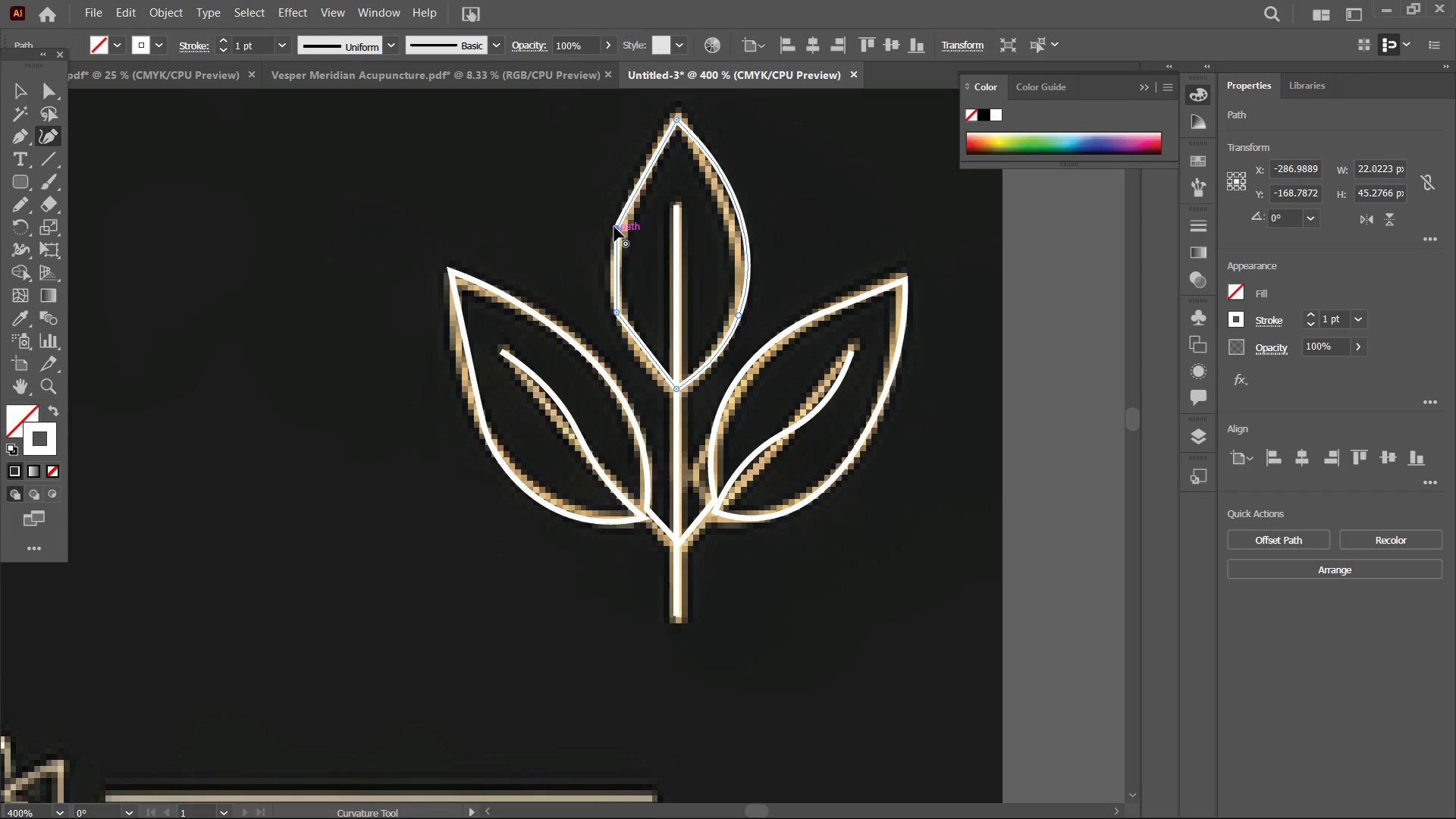 
key(Backspace)
 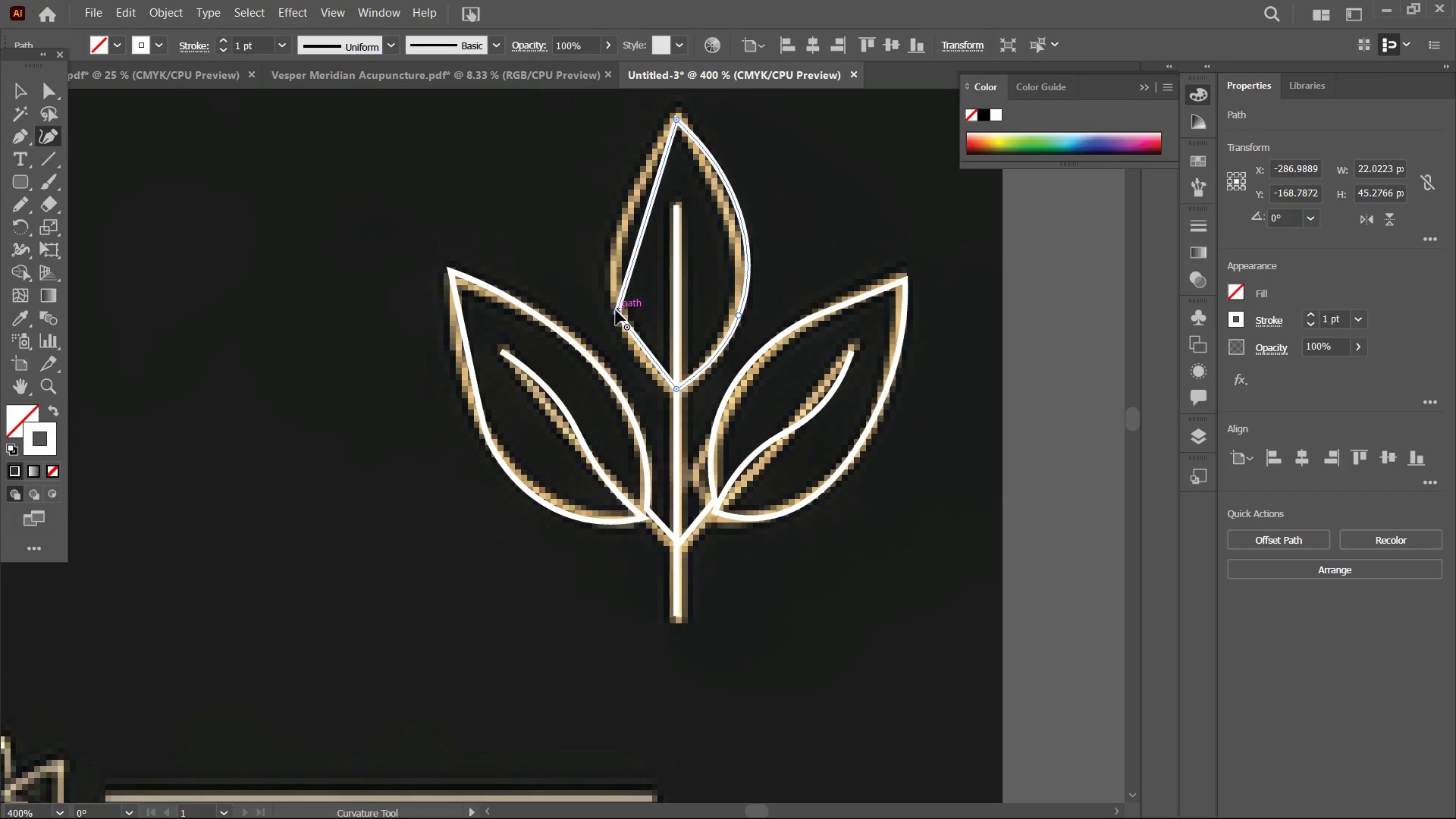 
left_click([616, 310])
 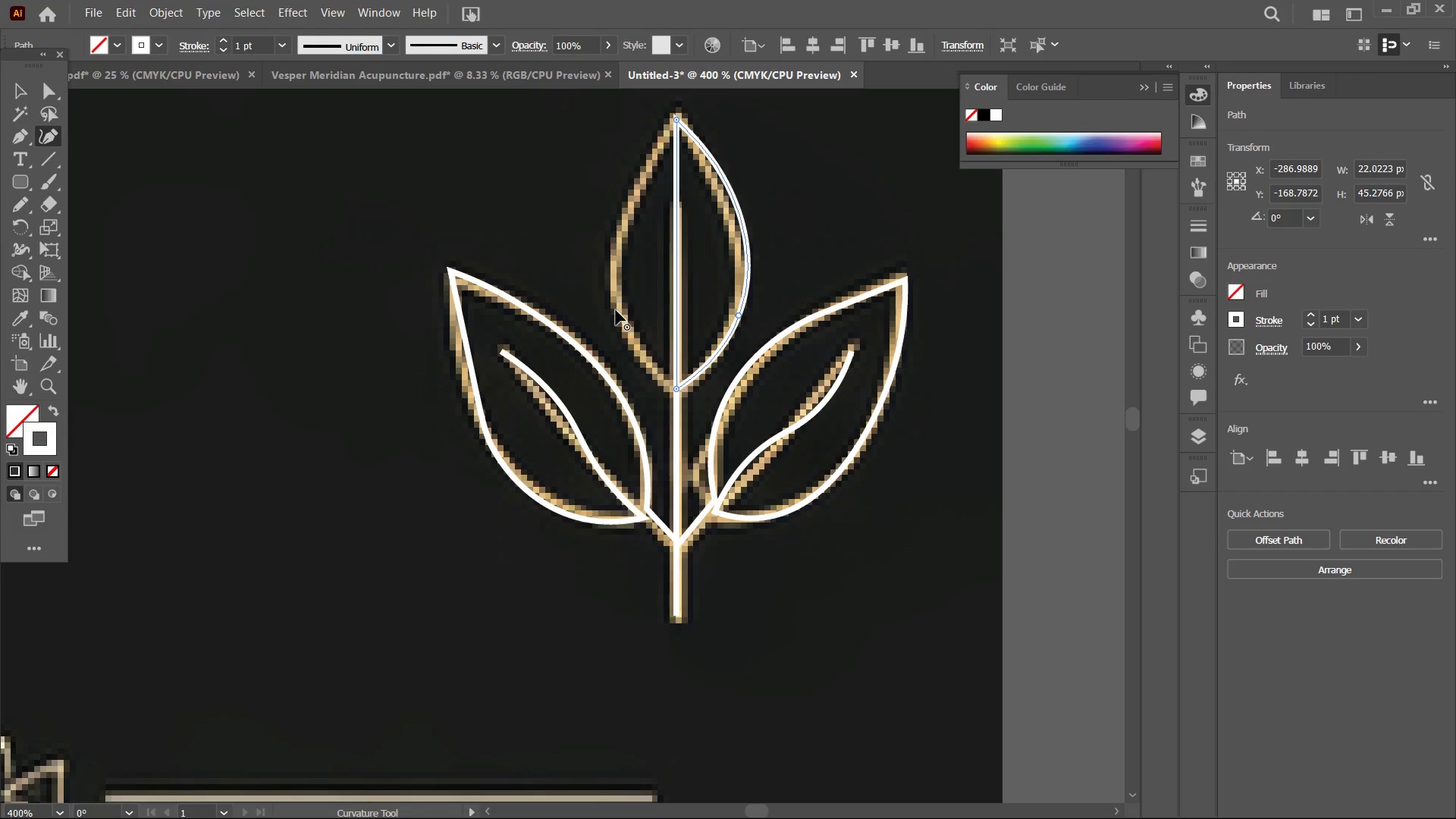 
key(Backspace)
 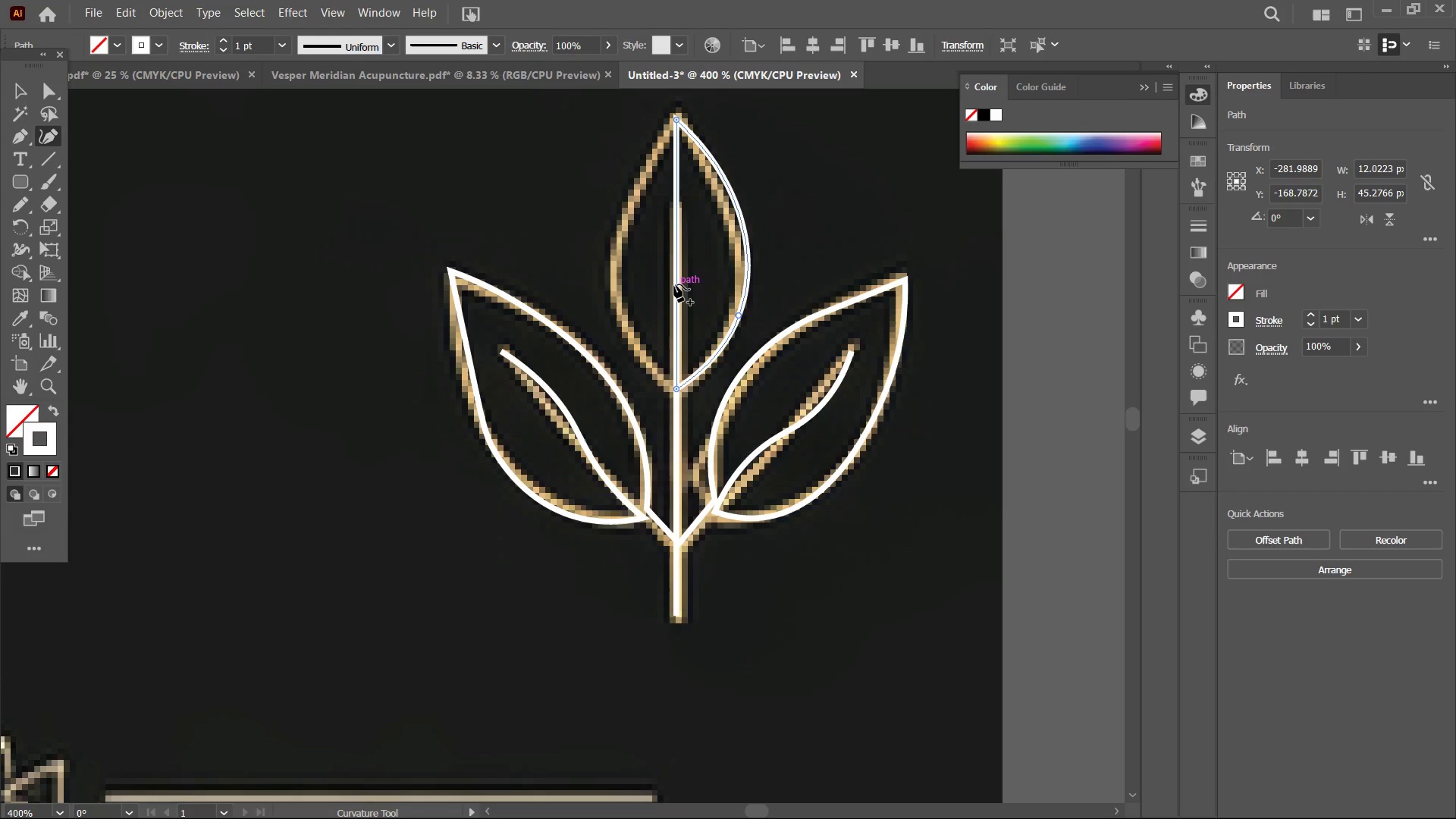 
left_click_drag(start_coordinate=[674, 284], to_coordinate=[617, 283])
 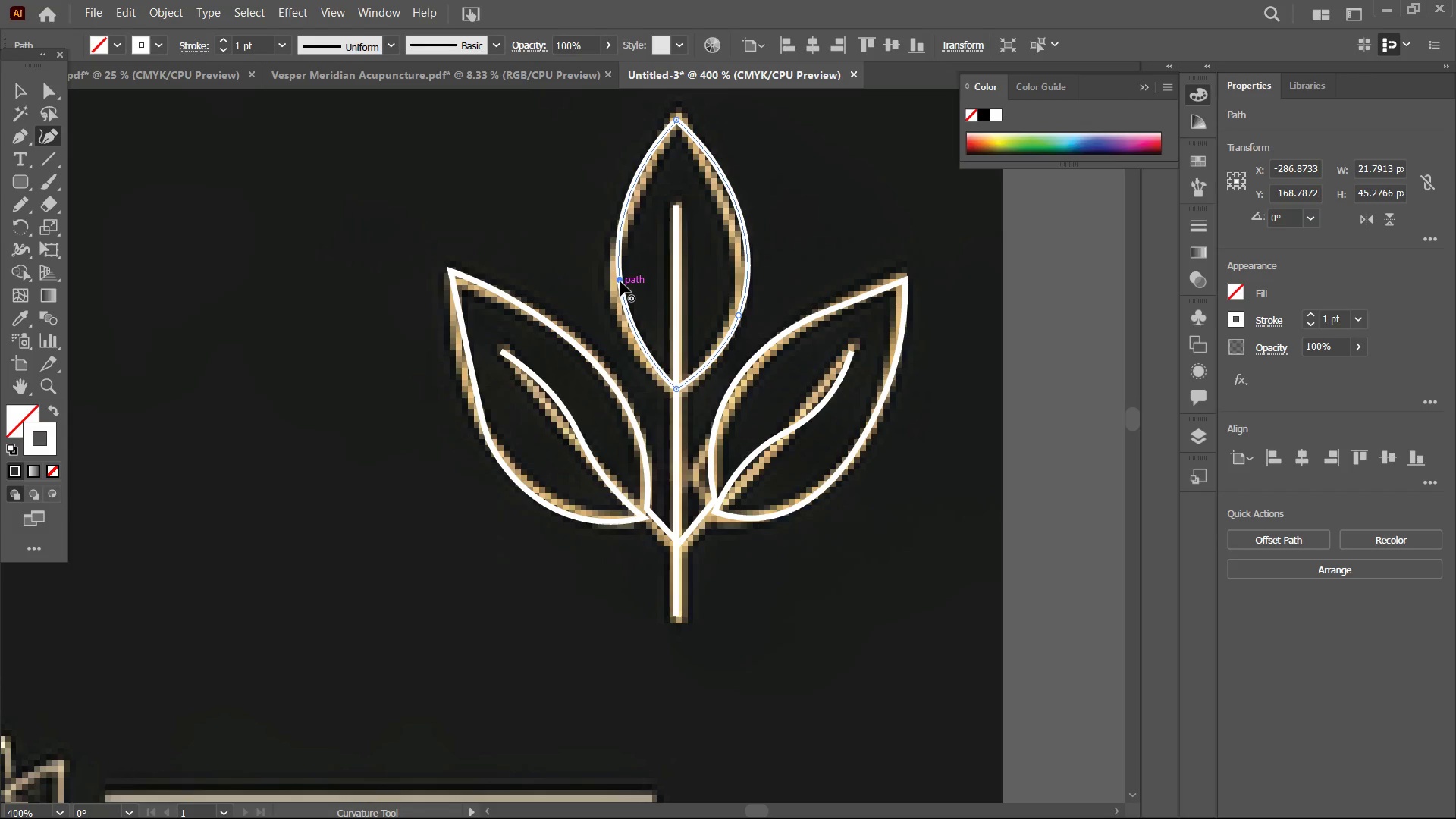 
left_click_drag(start_coordinate=[620, 281], to_coordinate=[617, 300])
 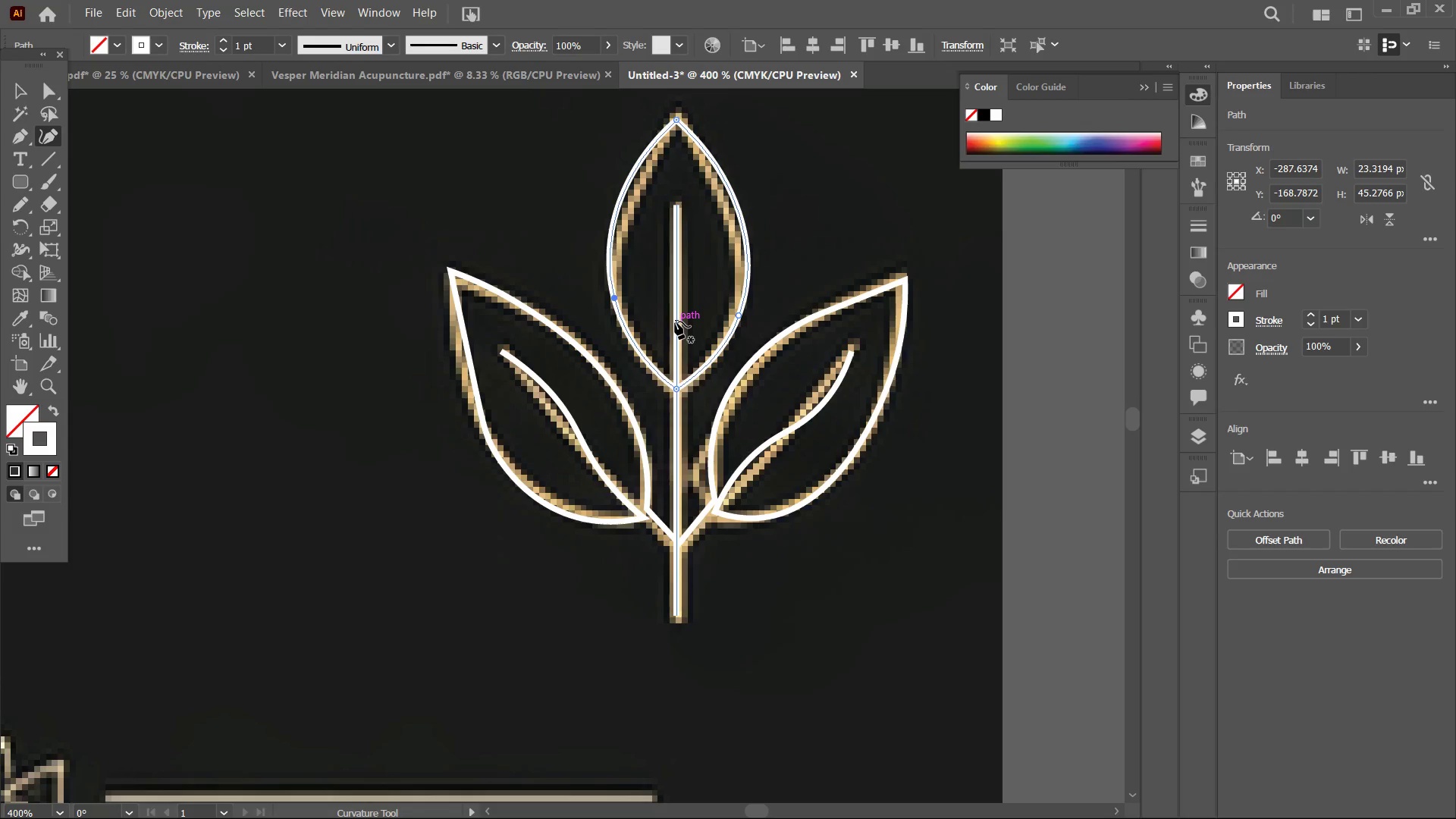 
scroll: coordinate [675, 322], scroll_direction: down, amount: 1.0
 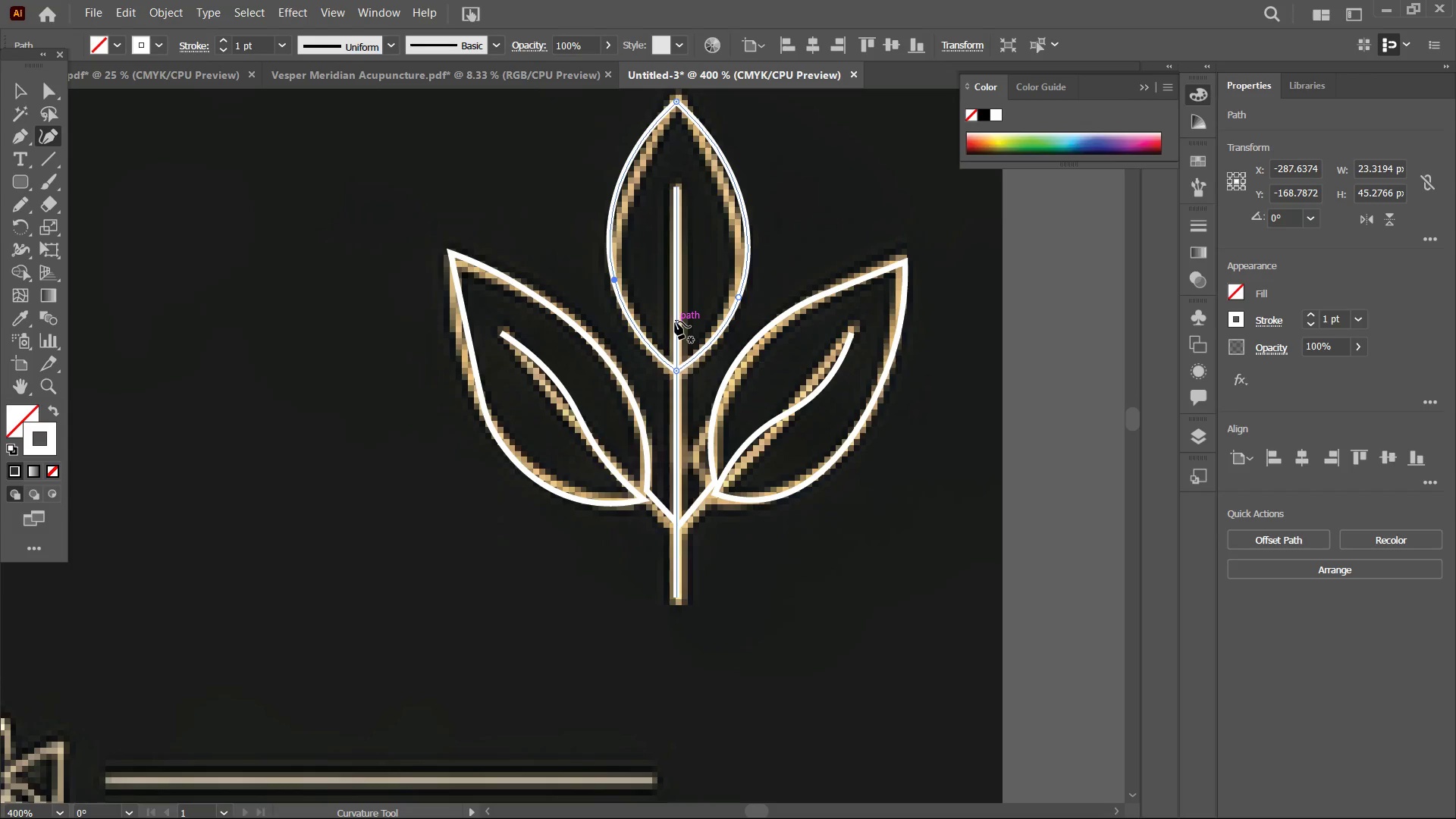 
scroll: coordinate [675, 322], scroll_direction: up, amount: 6.0
 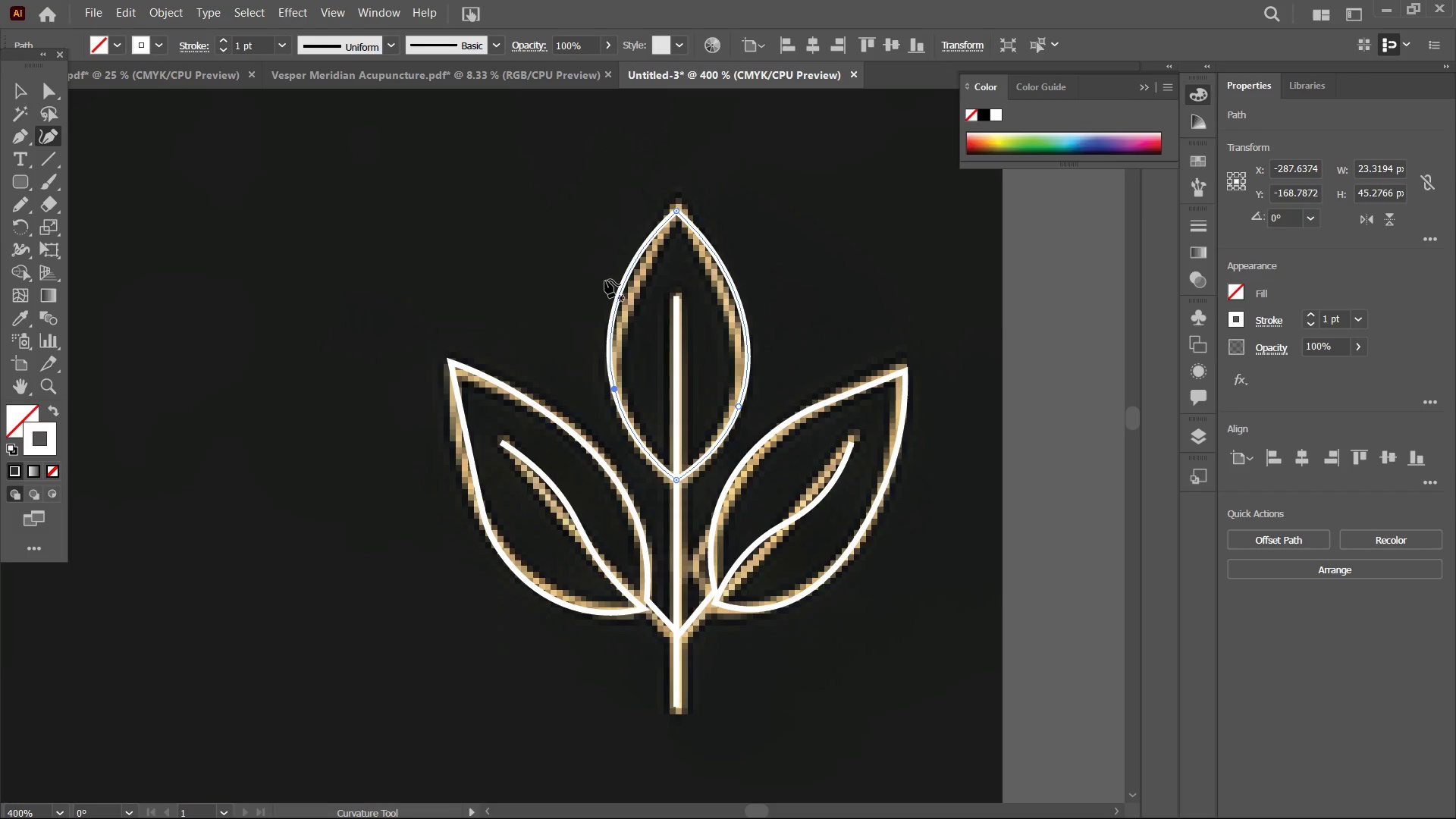 
left_click_drag(start_coordinate=[620, 287], to_coordinate=[632, 295])
 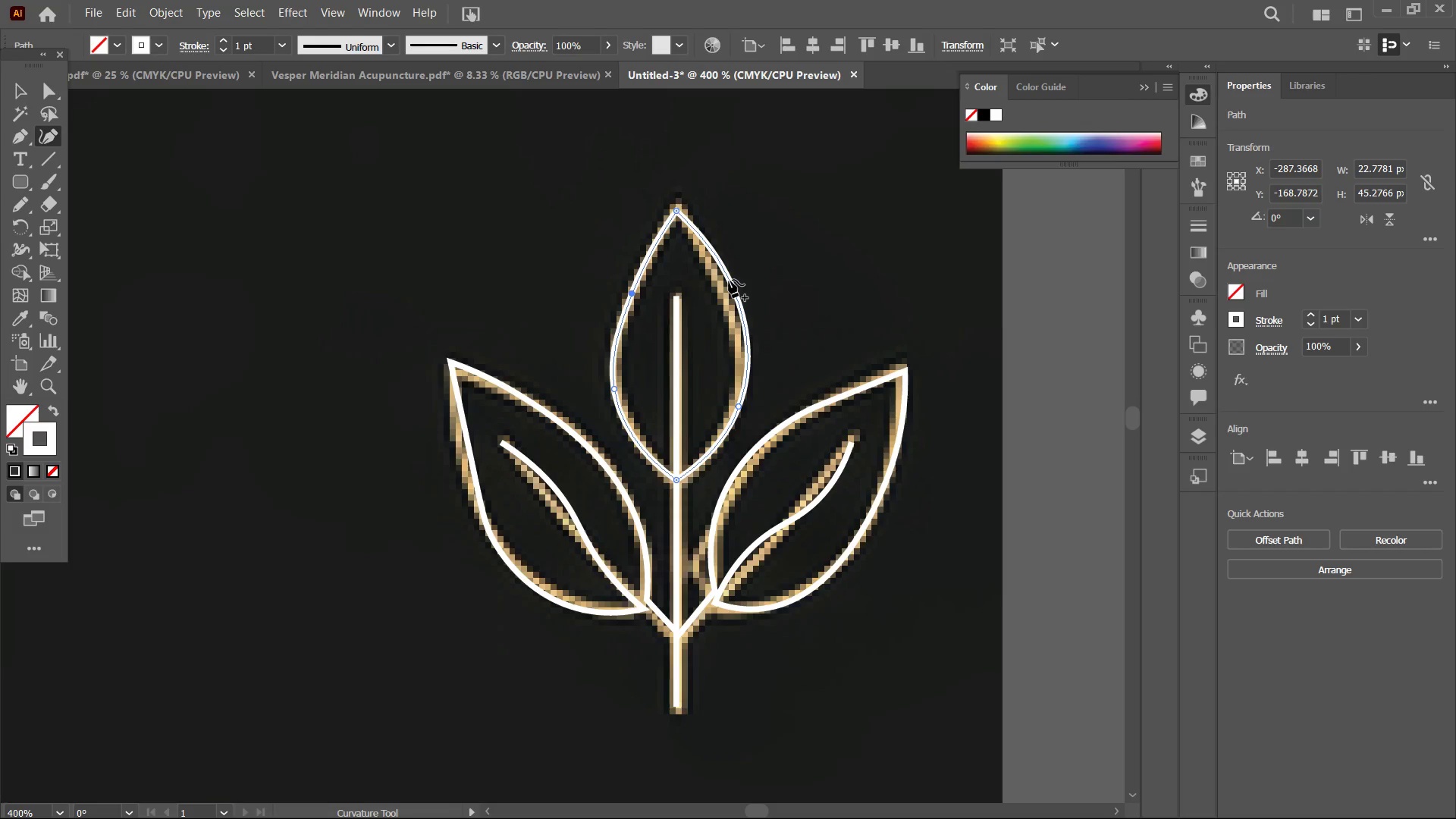 
left_click_drag(start_coordinate=[729, 280], to_coordinate=[711, 284])
 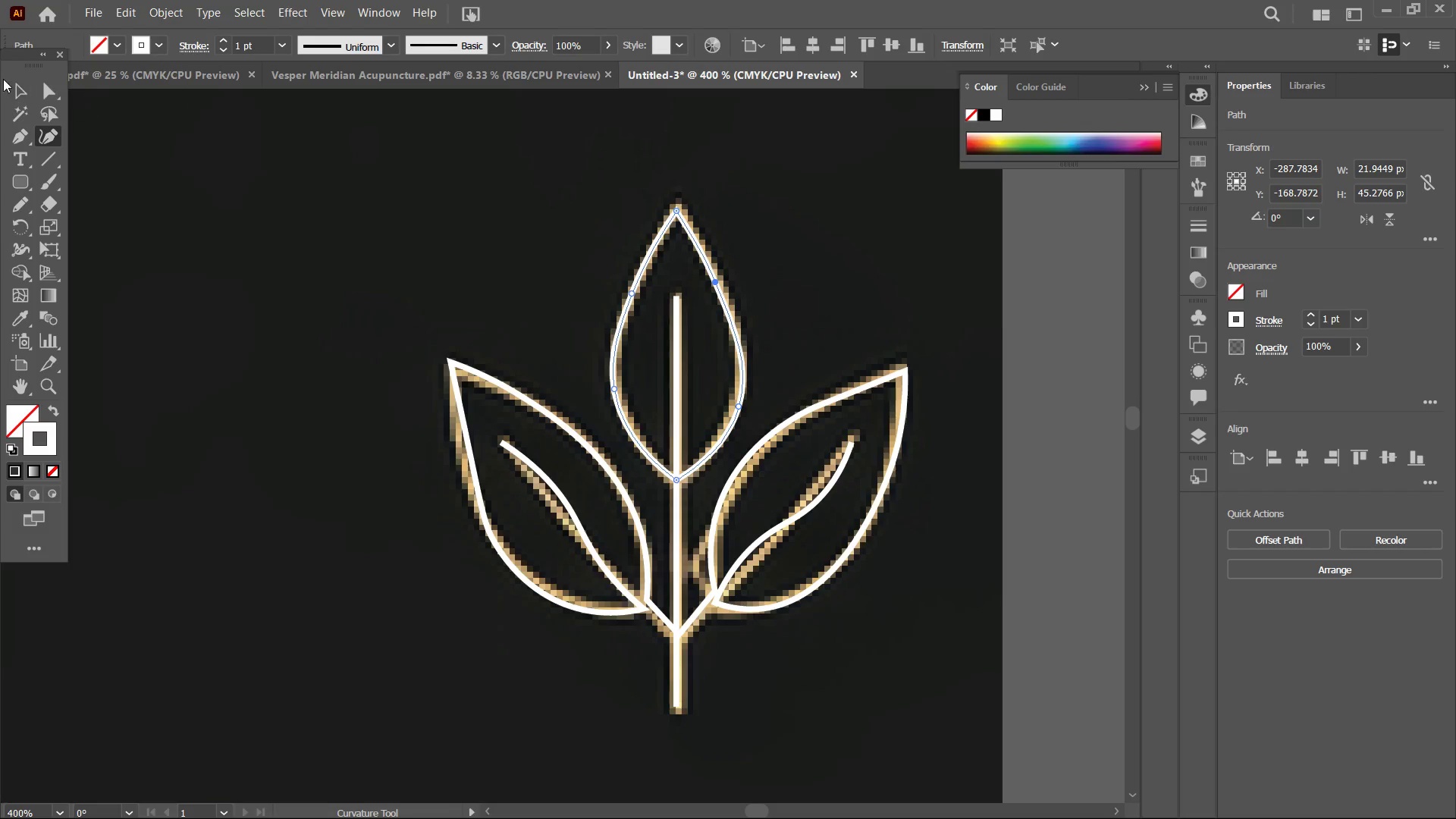 
left_click_drag(start_coordinate=[4, 80], to_coordinate=[8, 83])
 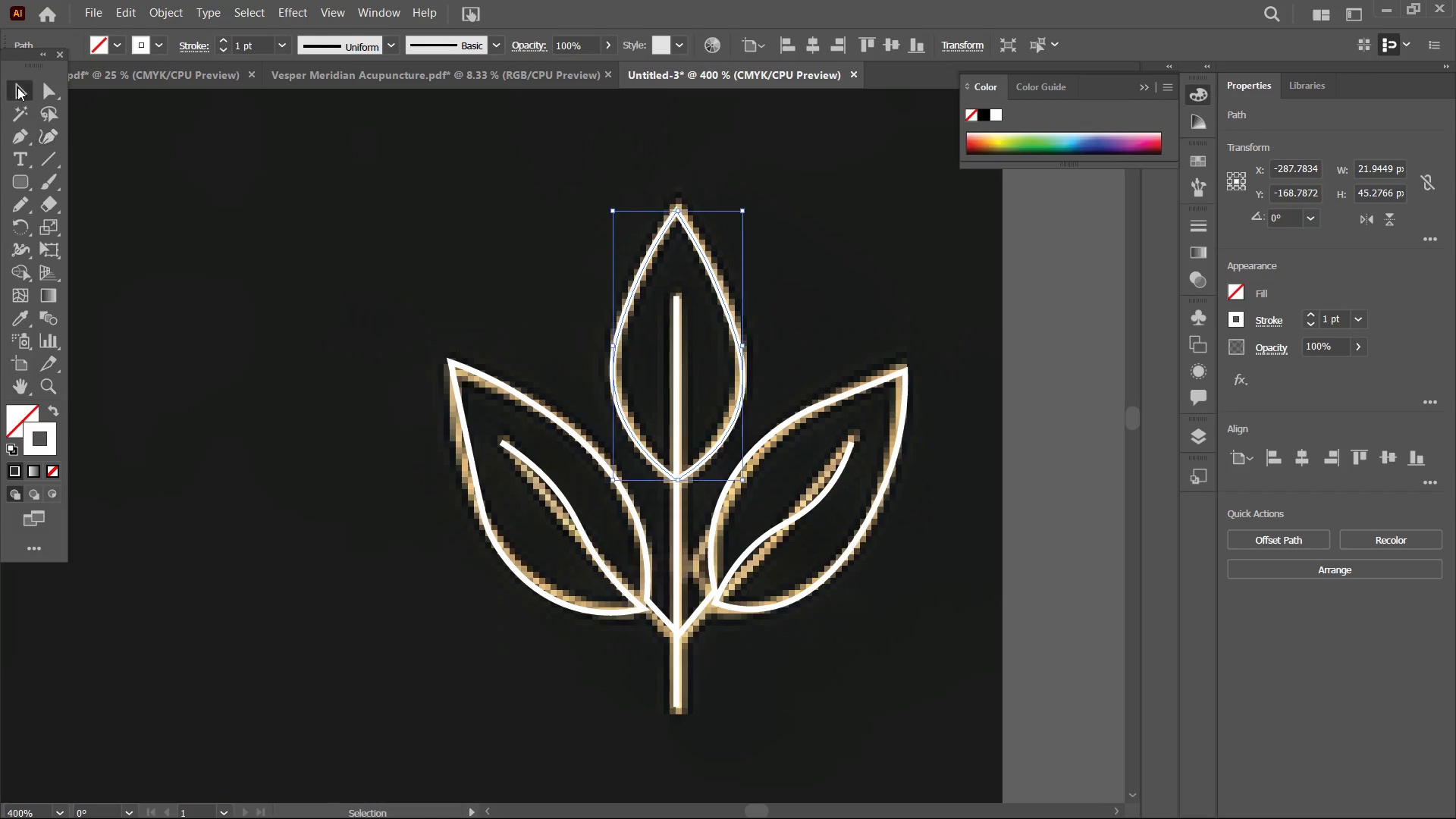 
double_click([17, 87])
 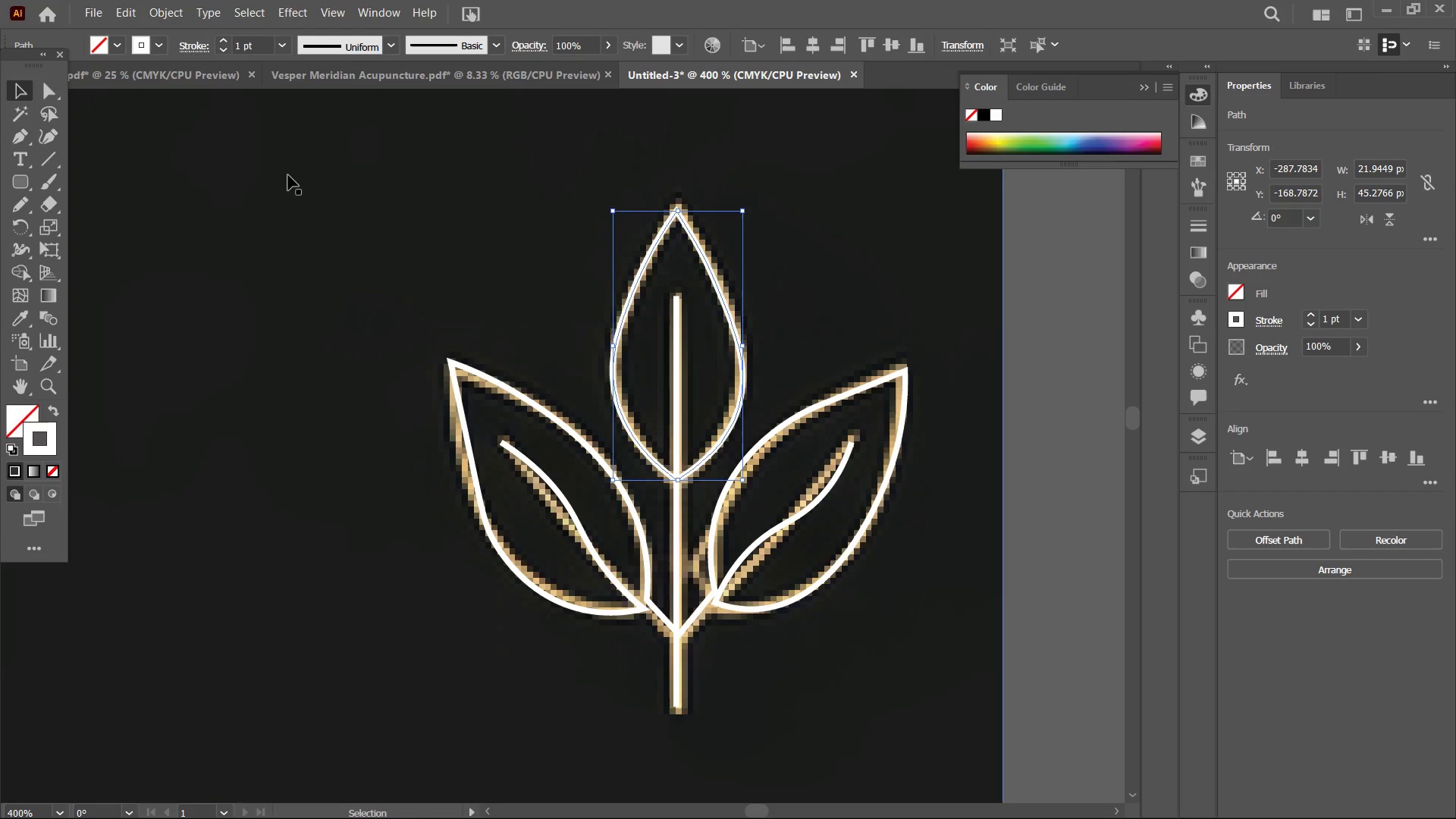 
triple_click([288, 175])
 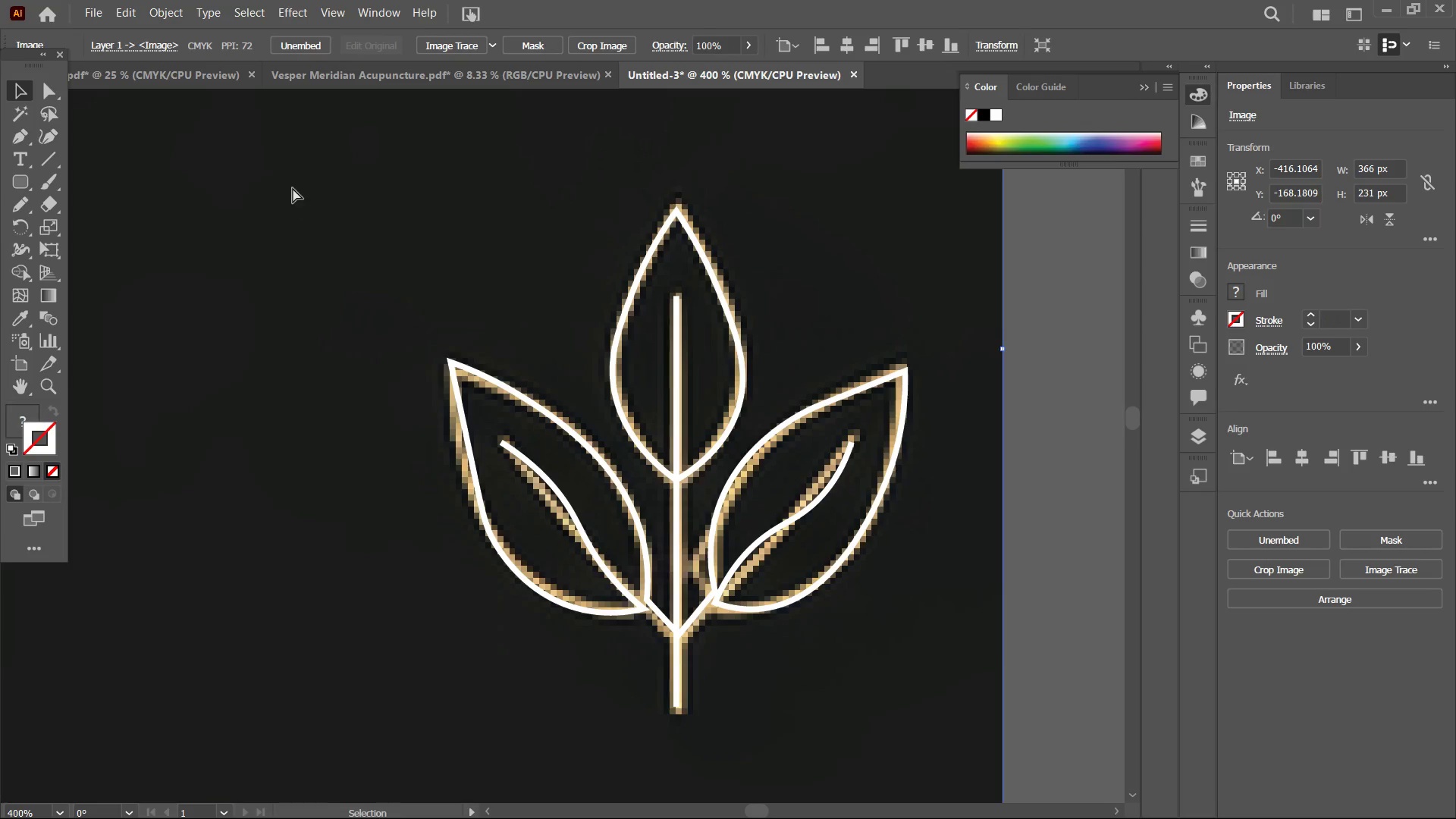 
key(Control+Minus)
 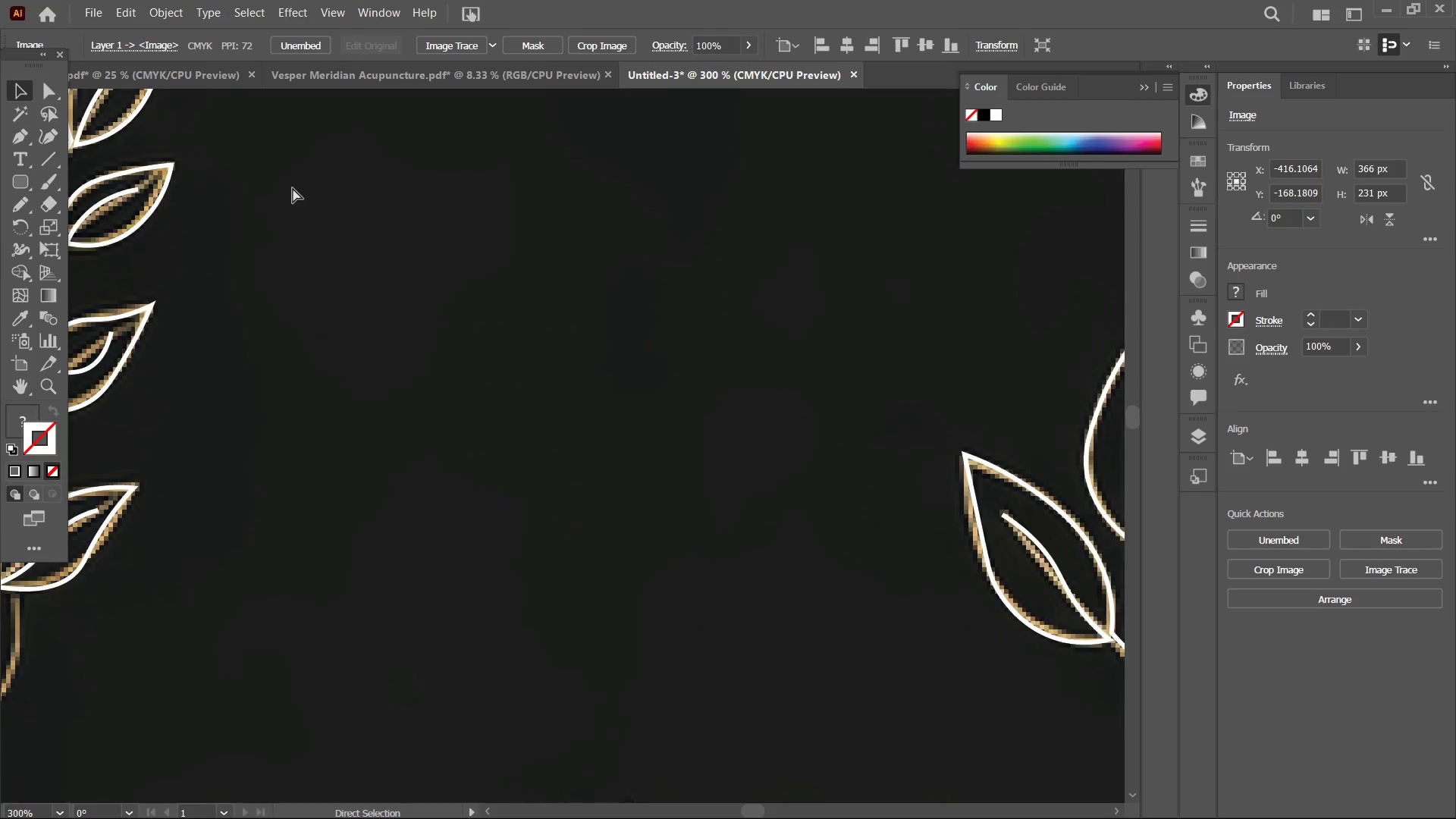 
key(Control+Minus)
 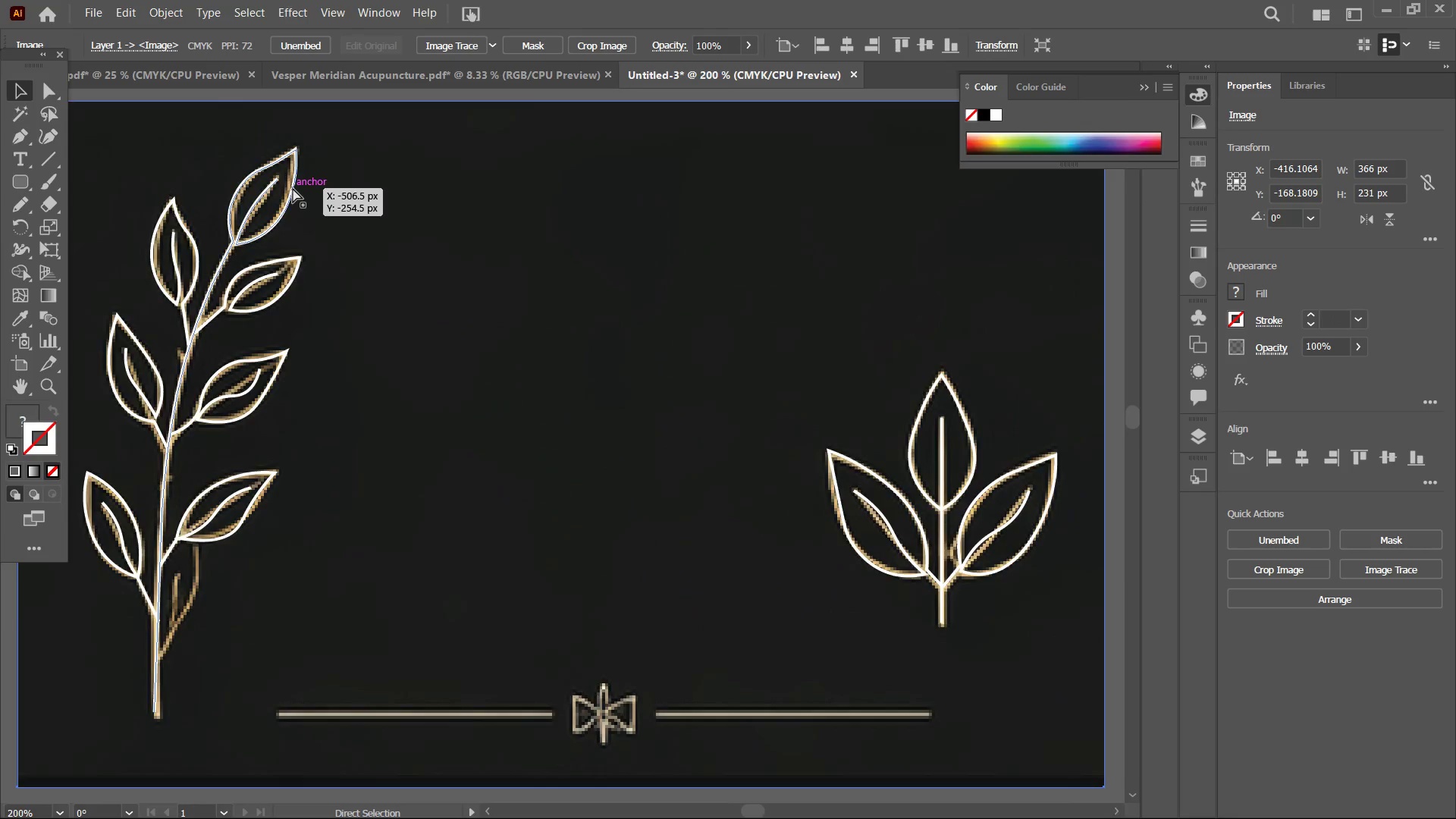 
key(Control+Minus)
 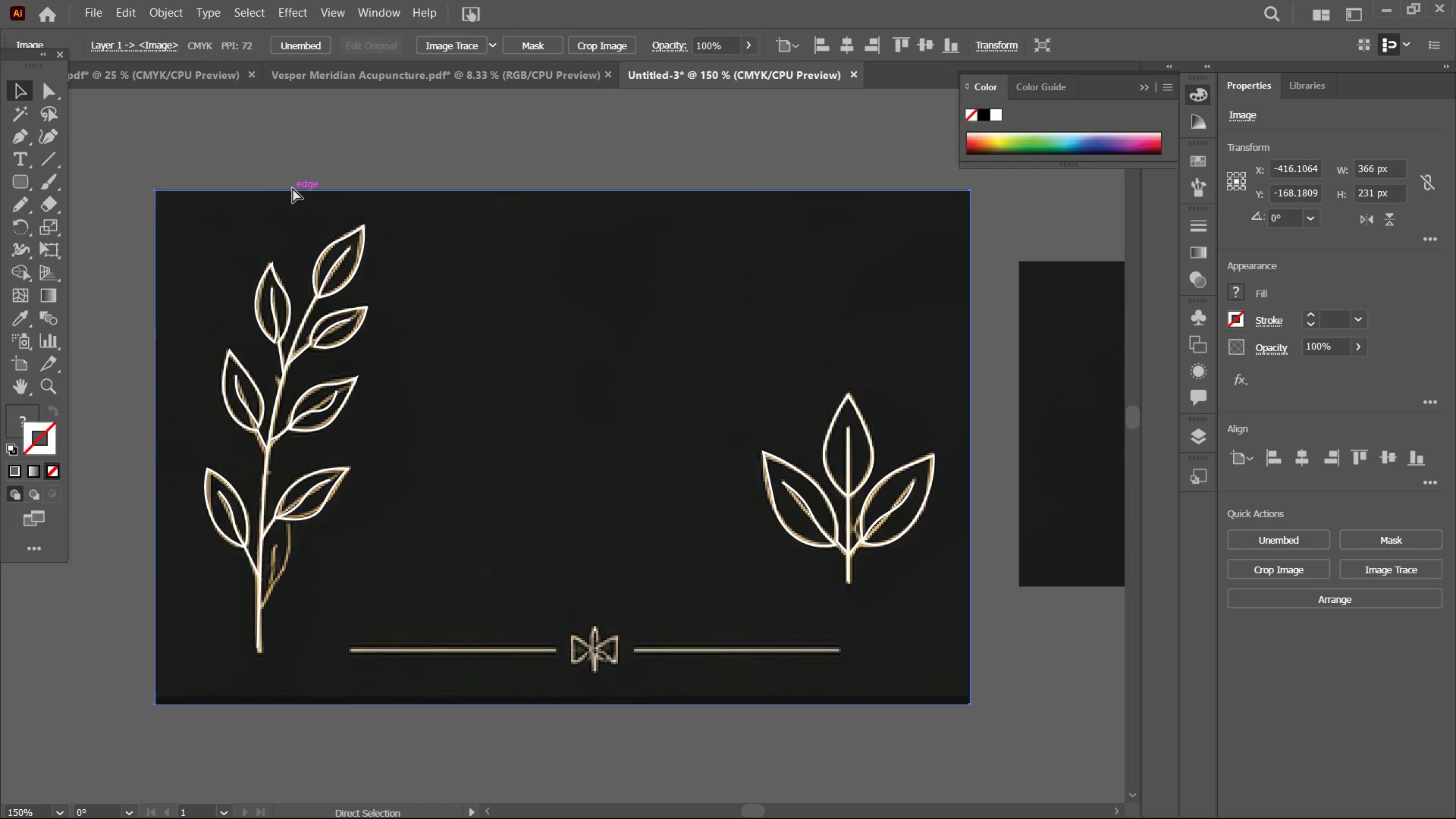 
key(Control+Minus)
 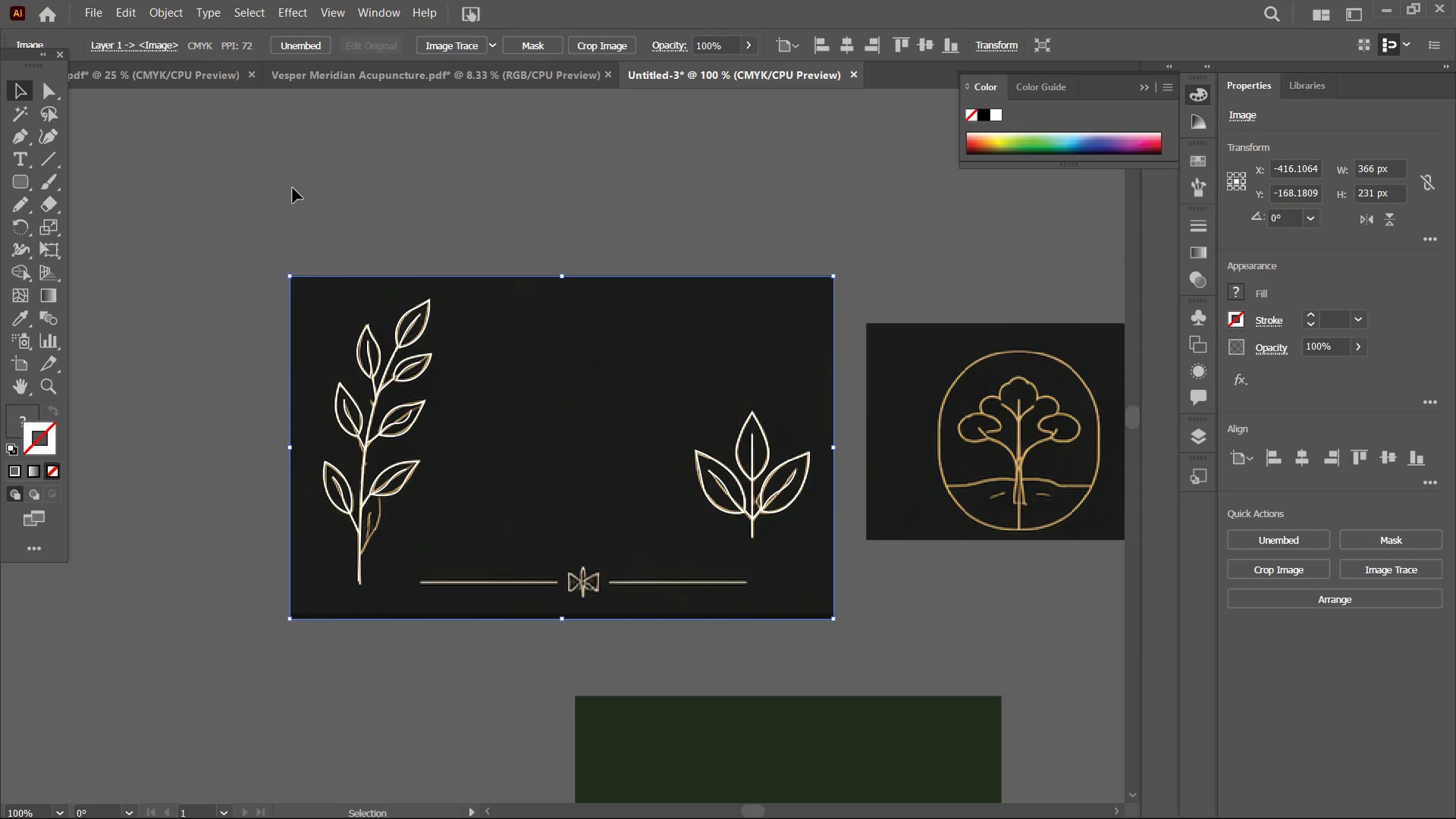 
key(Control+Minus)
 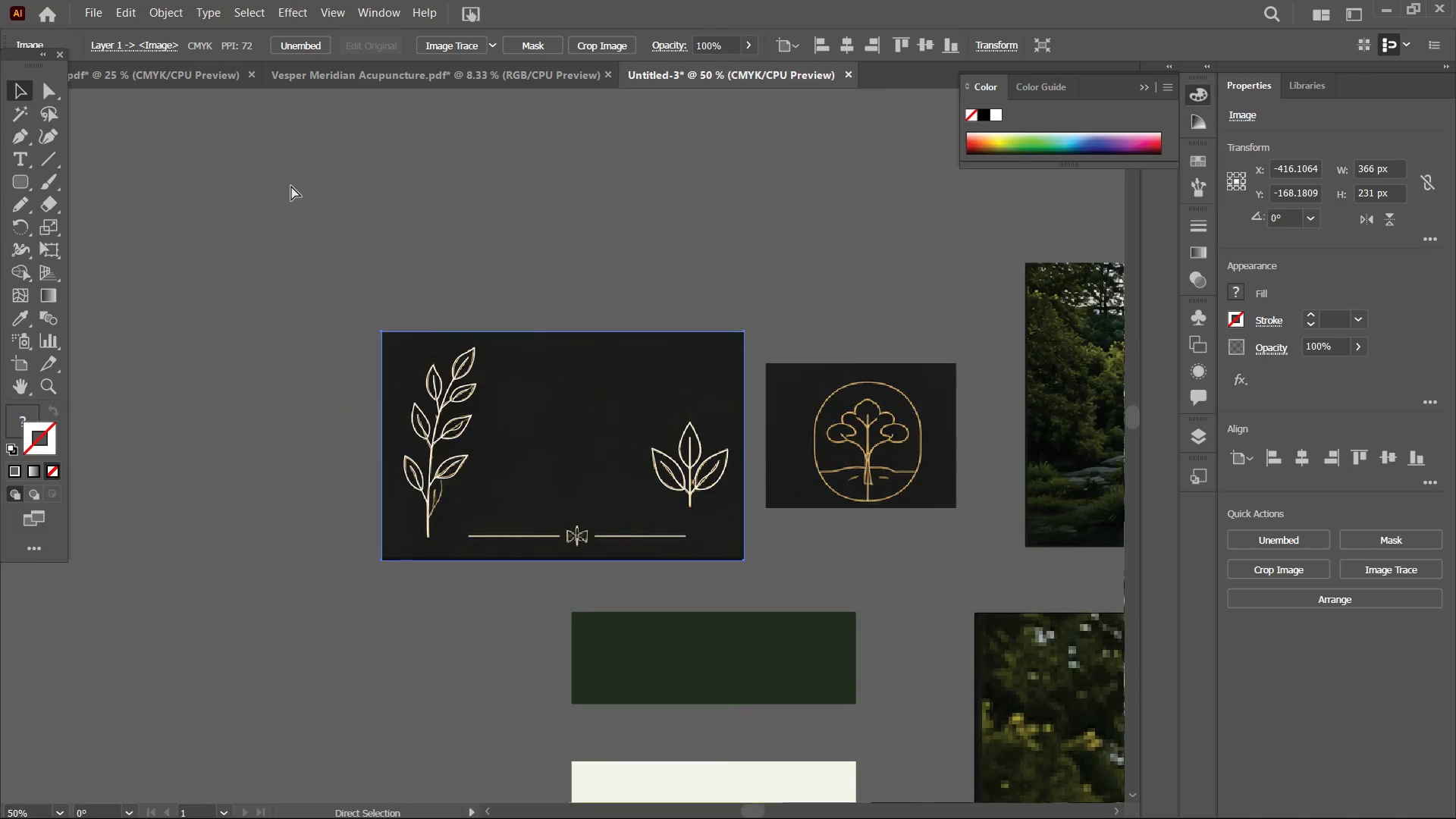 
key(Control+Minus)
 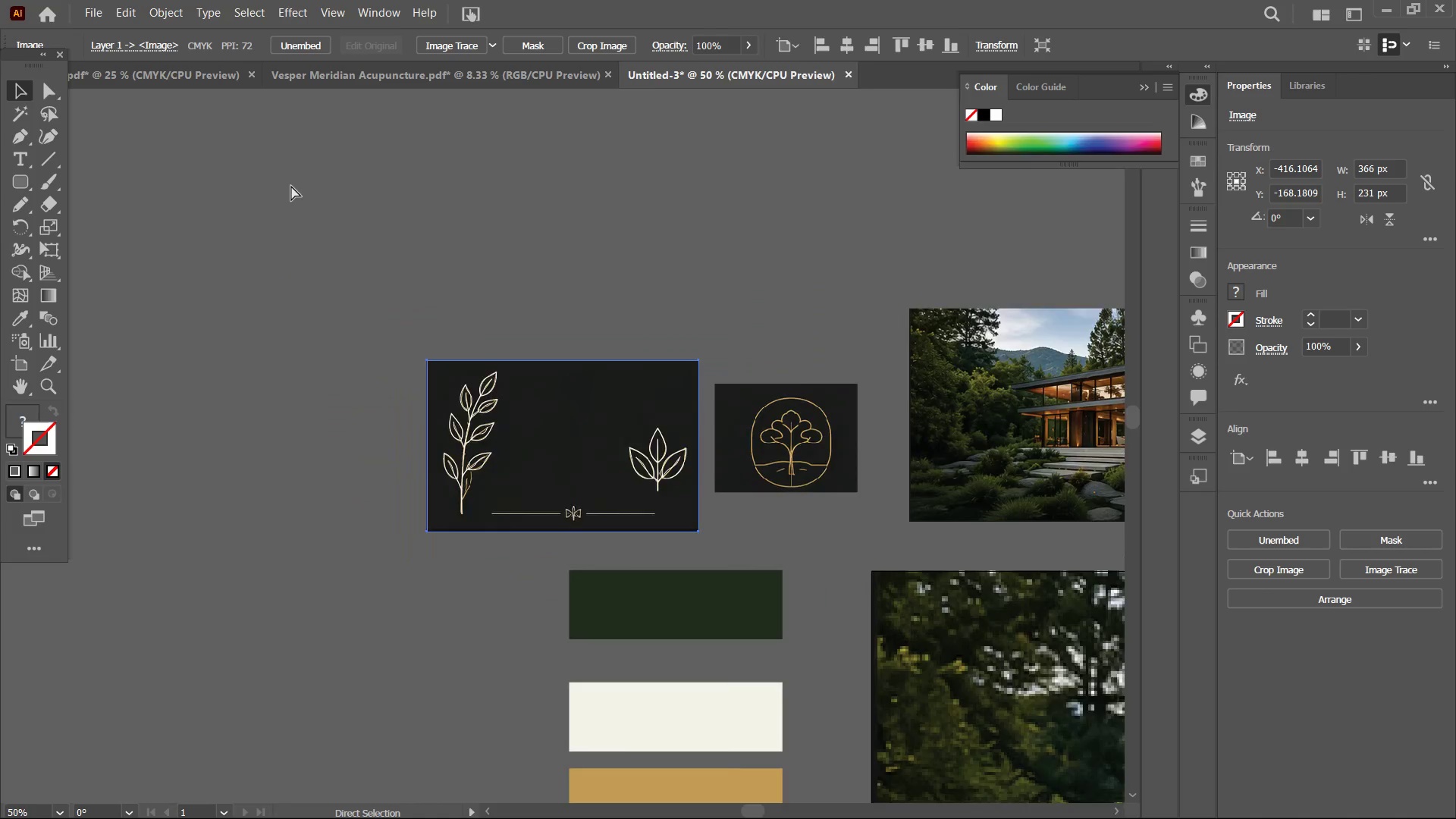 
key(Control+Minus)
 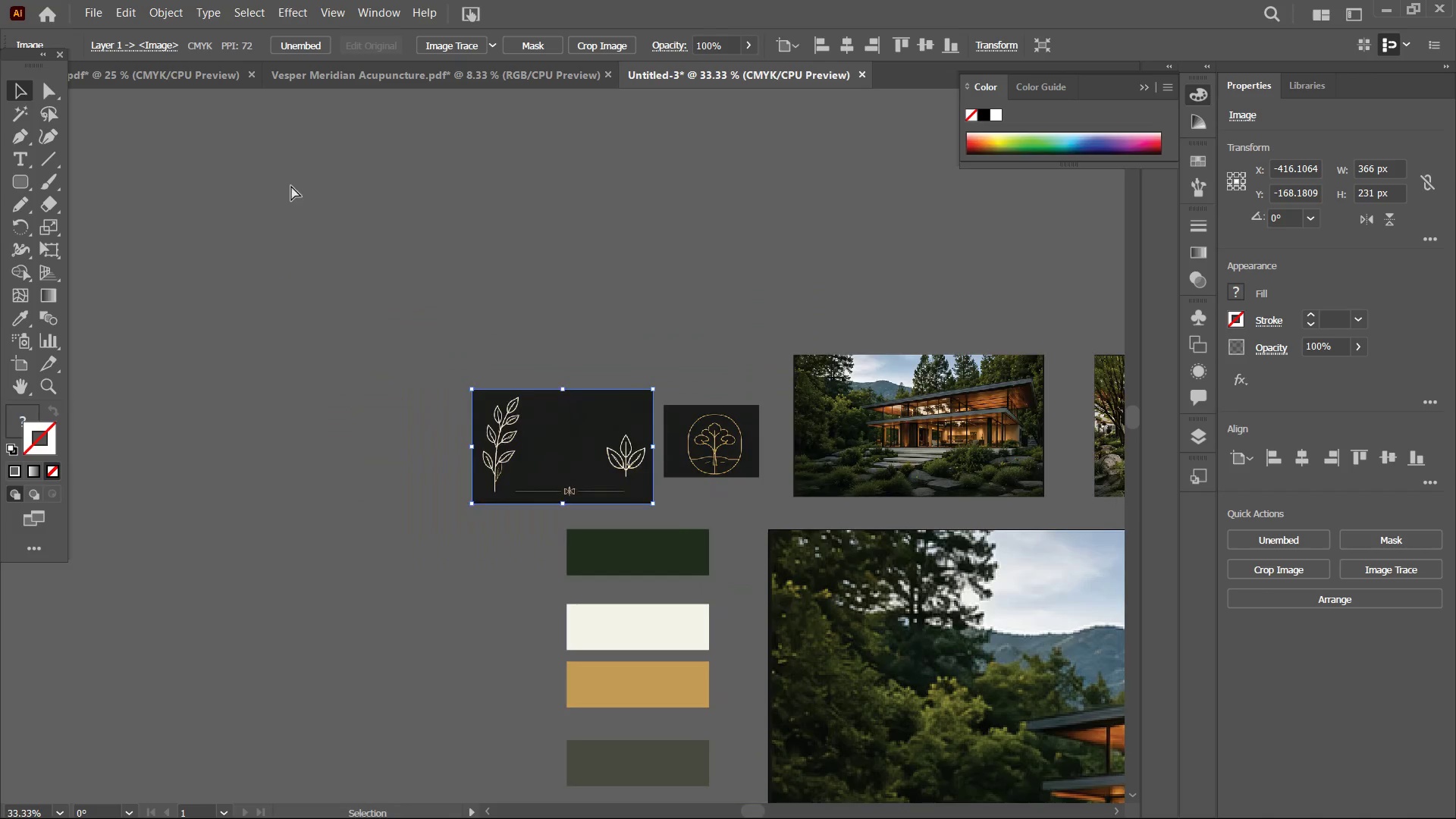 
key(Control+Equal)
 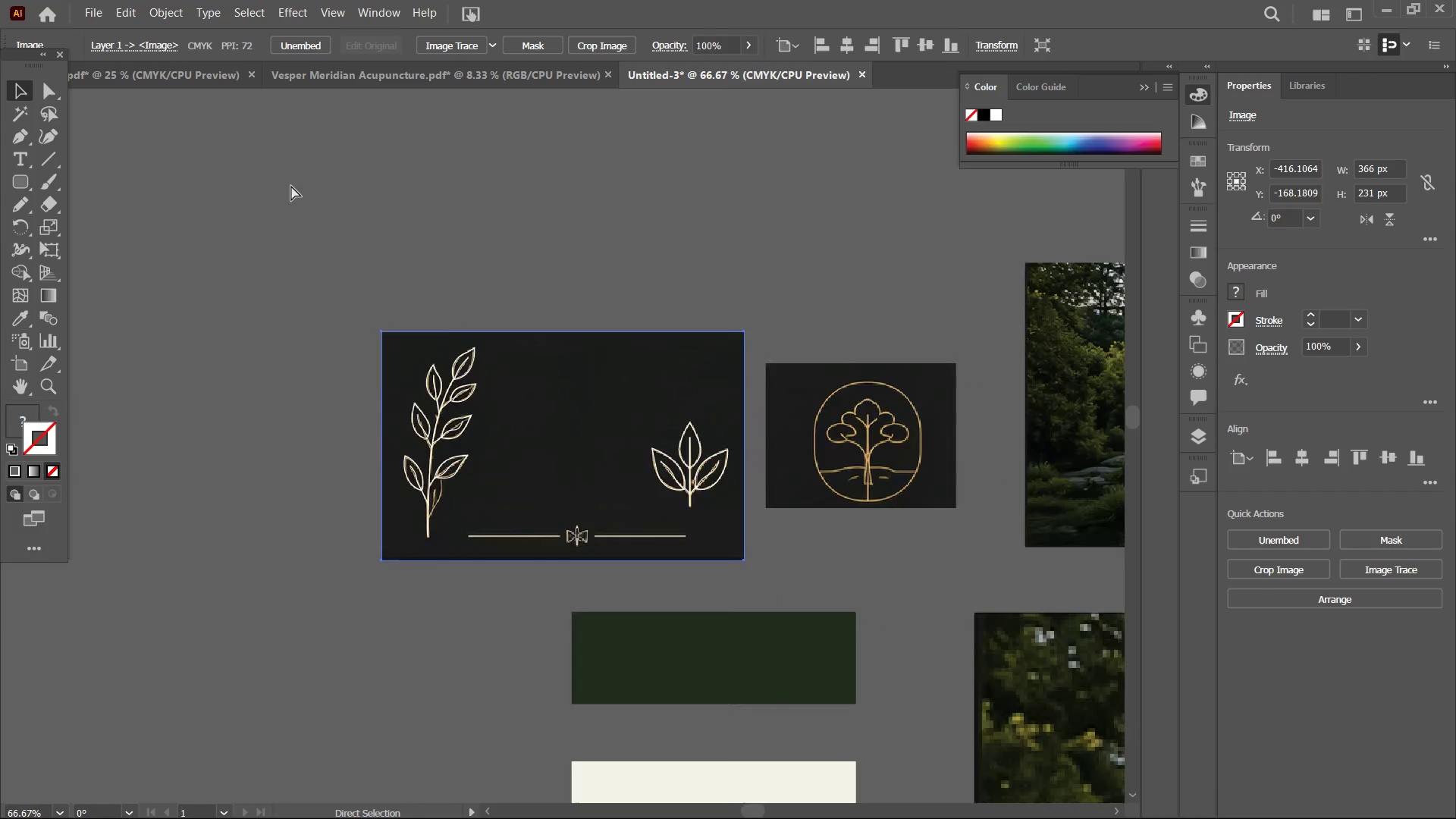 
key(Control+Equal)
 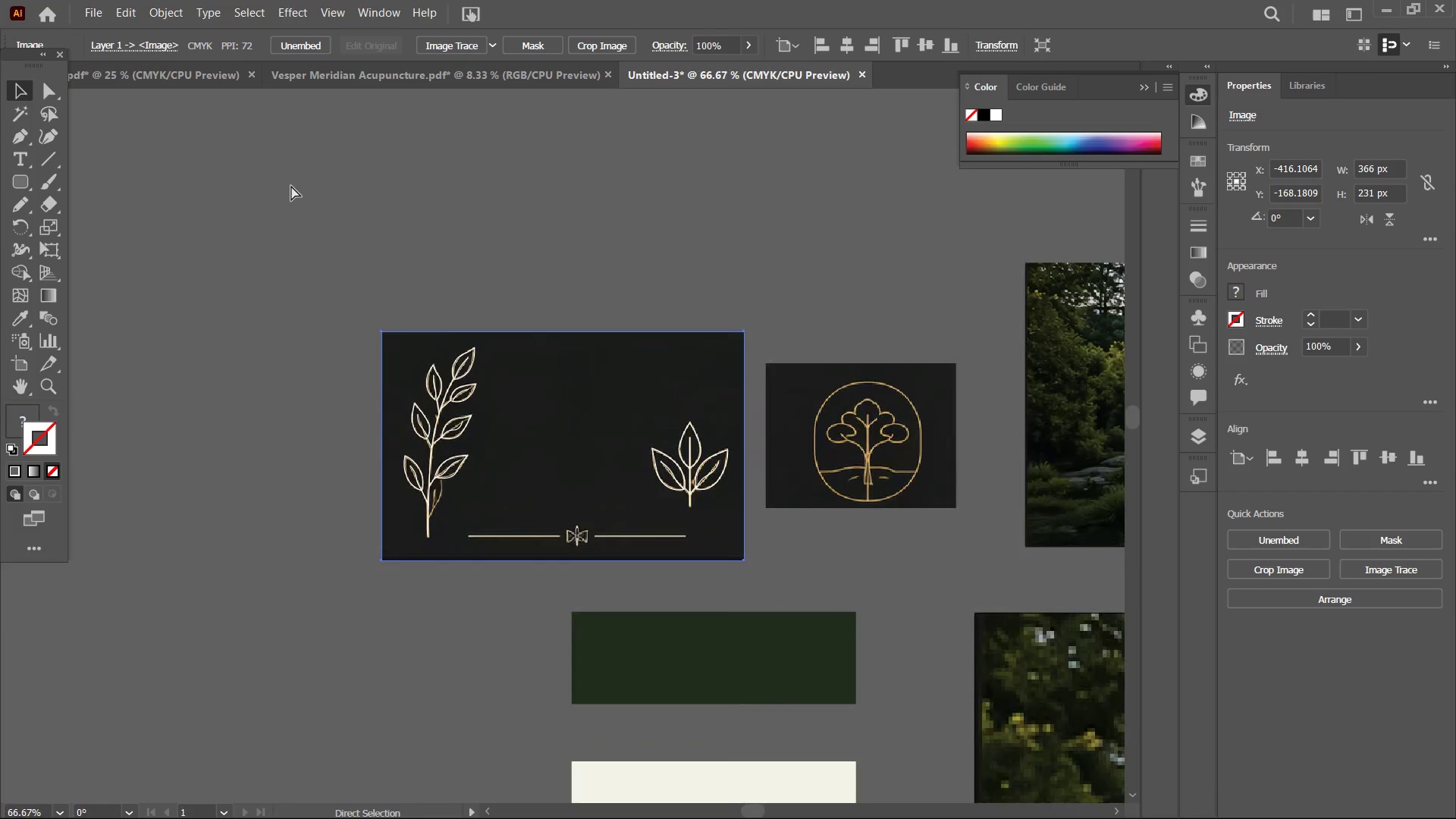 
key(Control+Equal)
 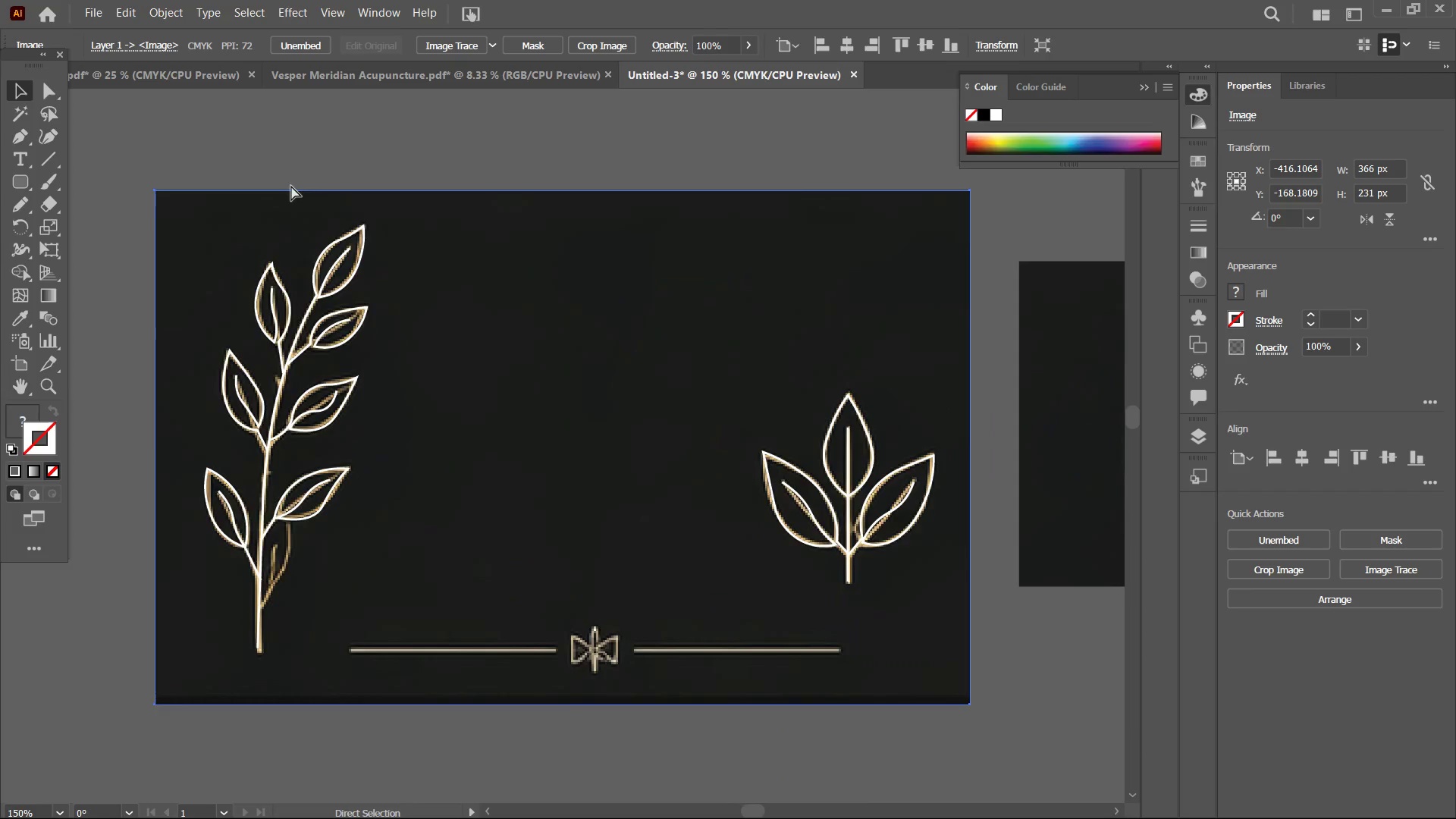 
key(Control+Equal)
 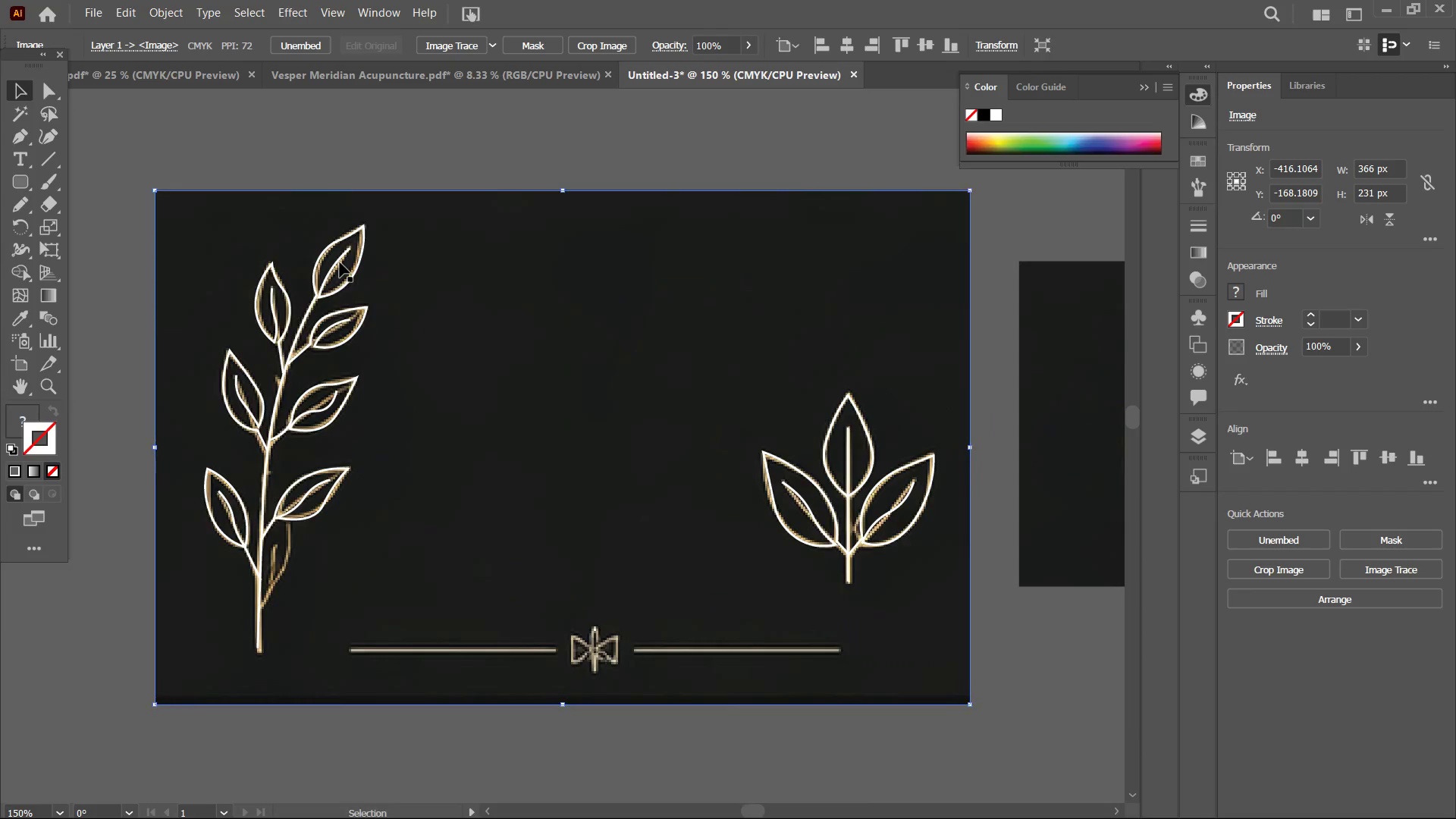 
hold_key(key=Space, duration=1.17)
 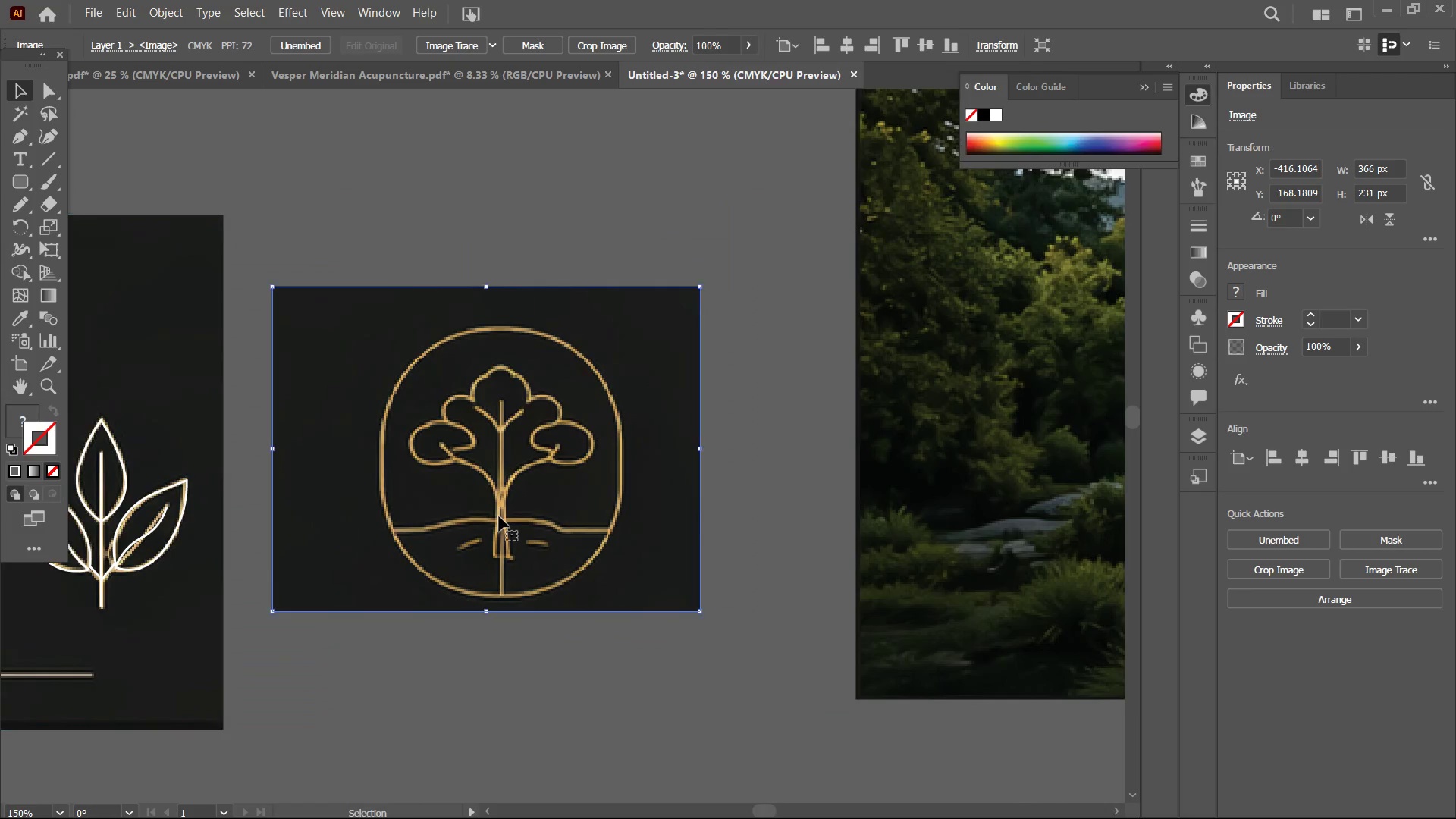 
left_click_drag(start_coordinate=[584, 556], to_coordinate=[106, 585])
 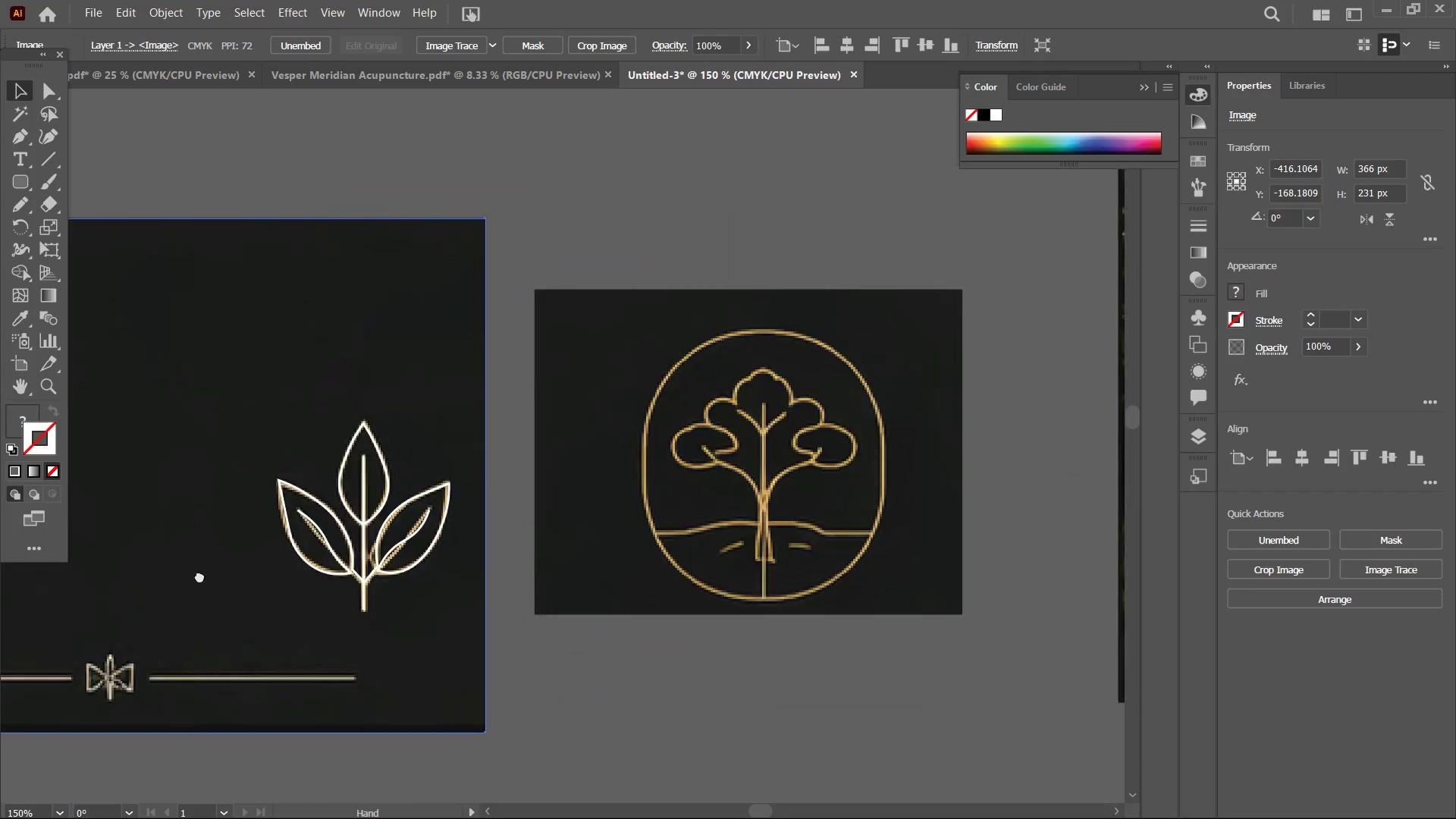 
left_click_drag(start_coordinate=[431, 581], to_coordinate=[162, 577])
 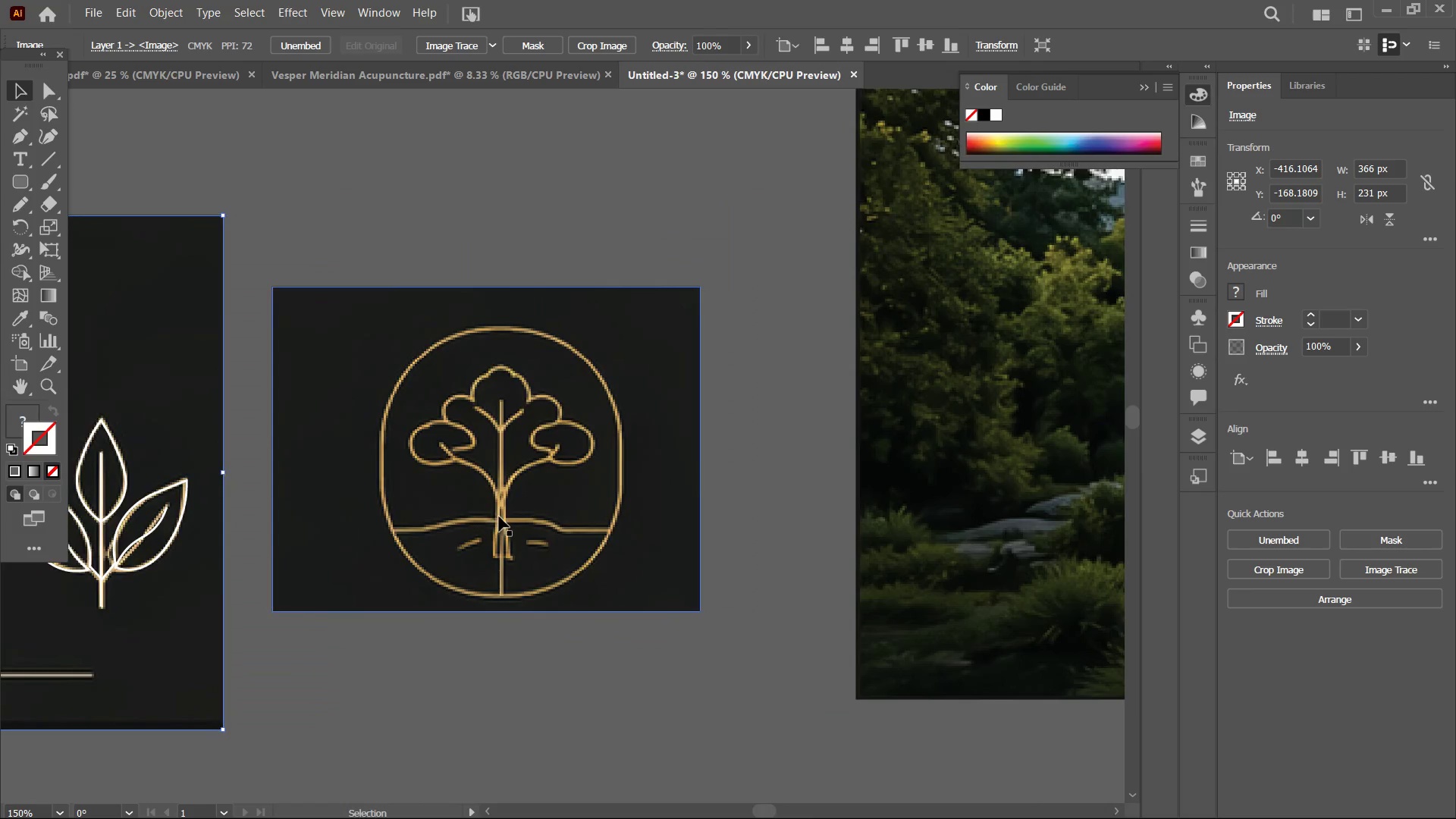 
left_click([499, 516])
 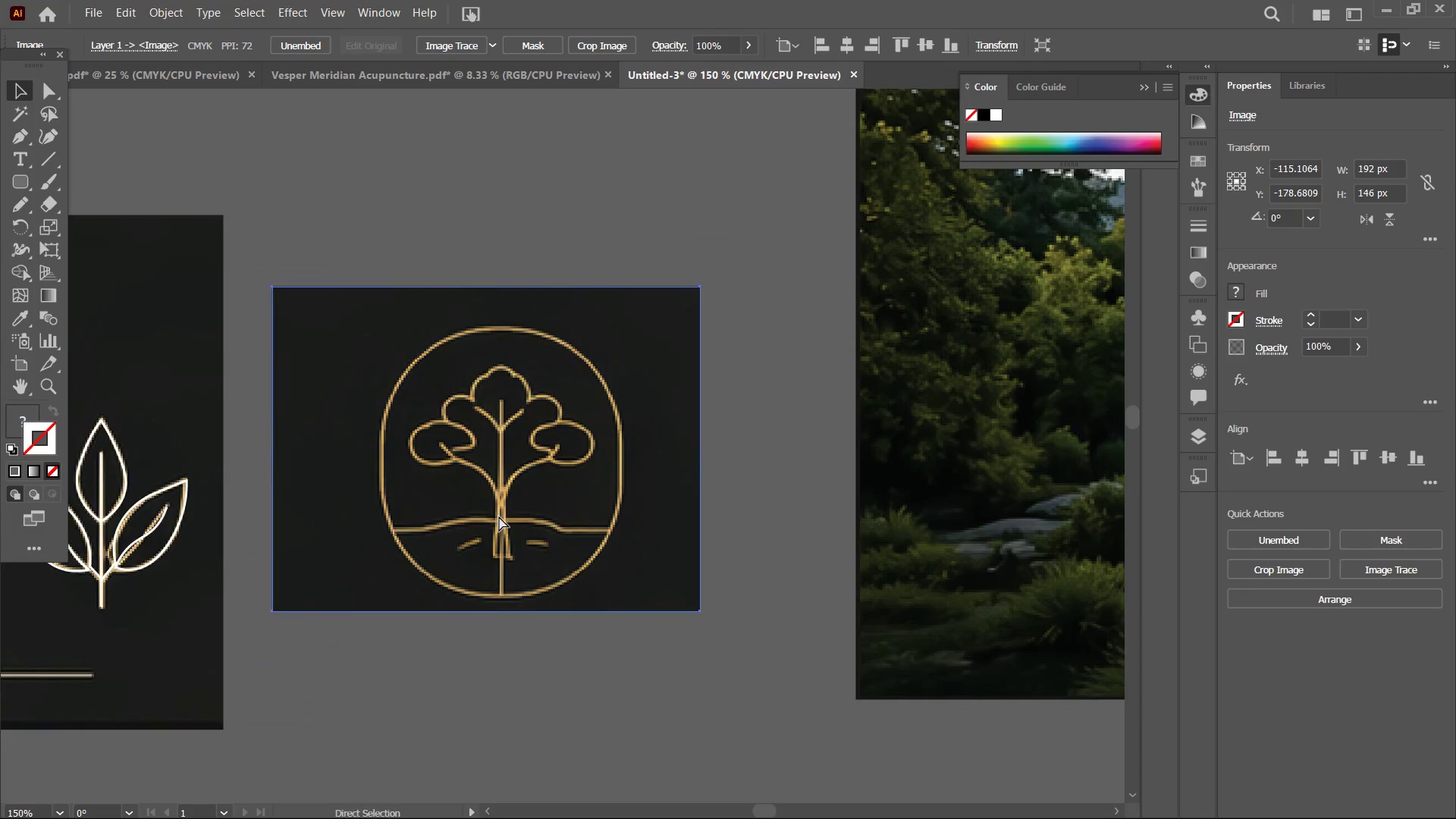 
key(Control+Equal)
 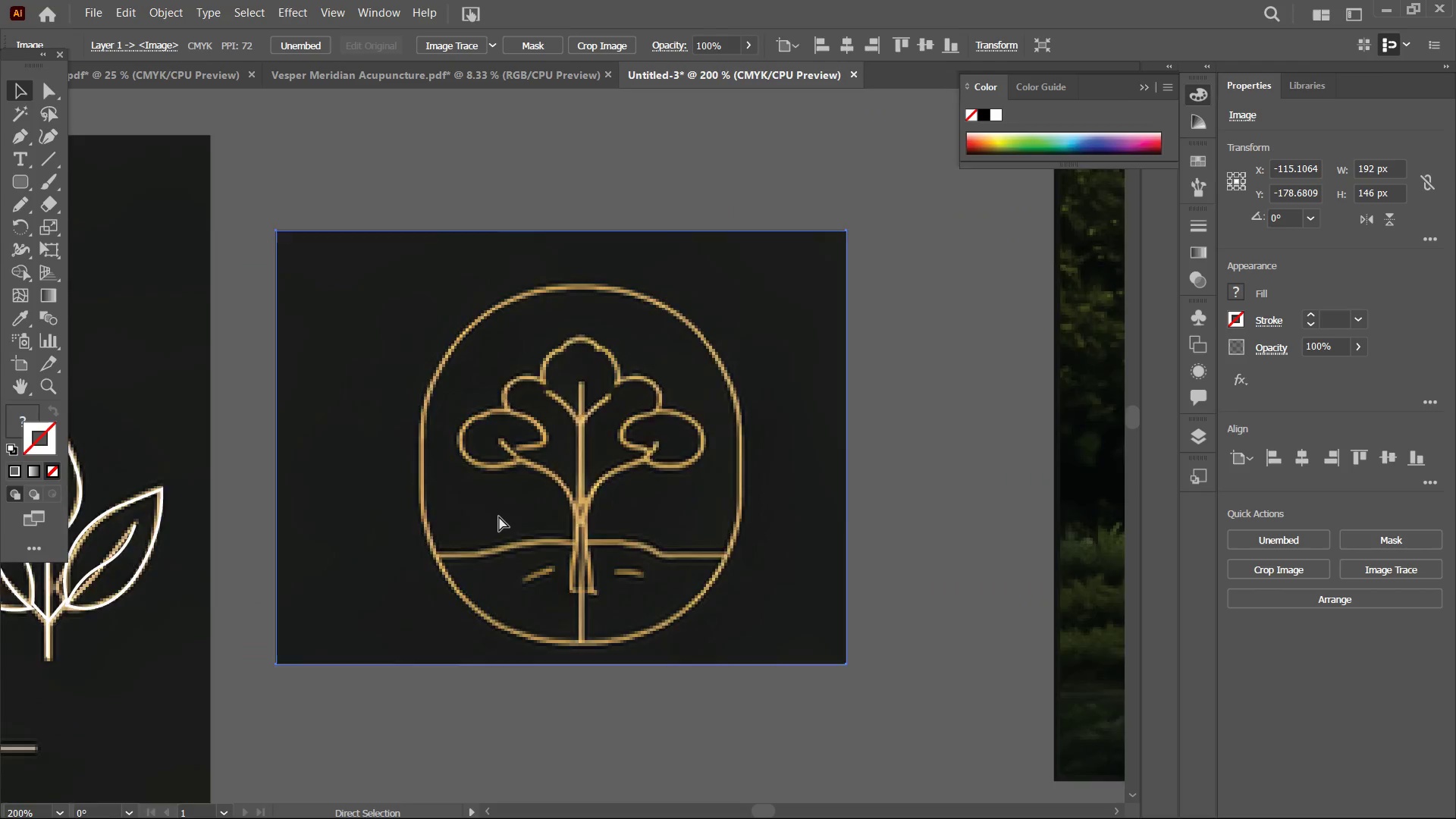 
key(Control+Equal)
 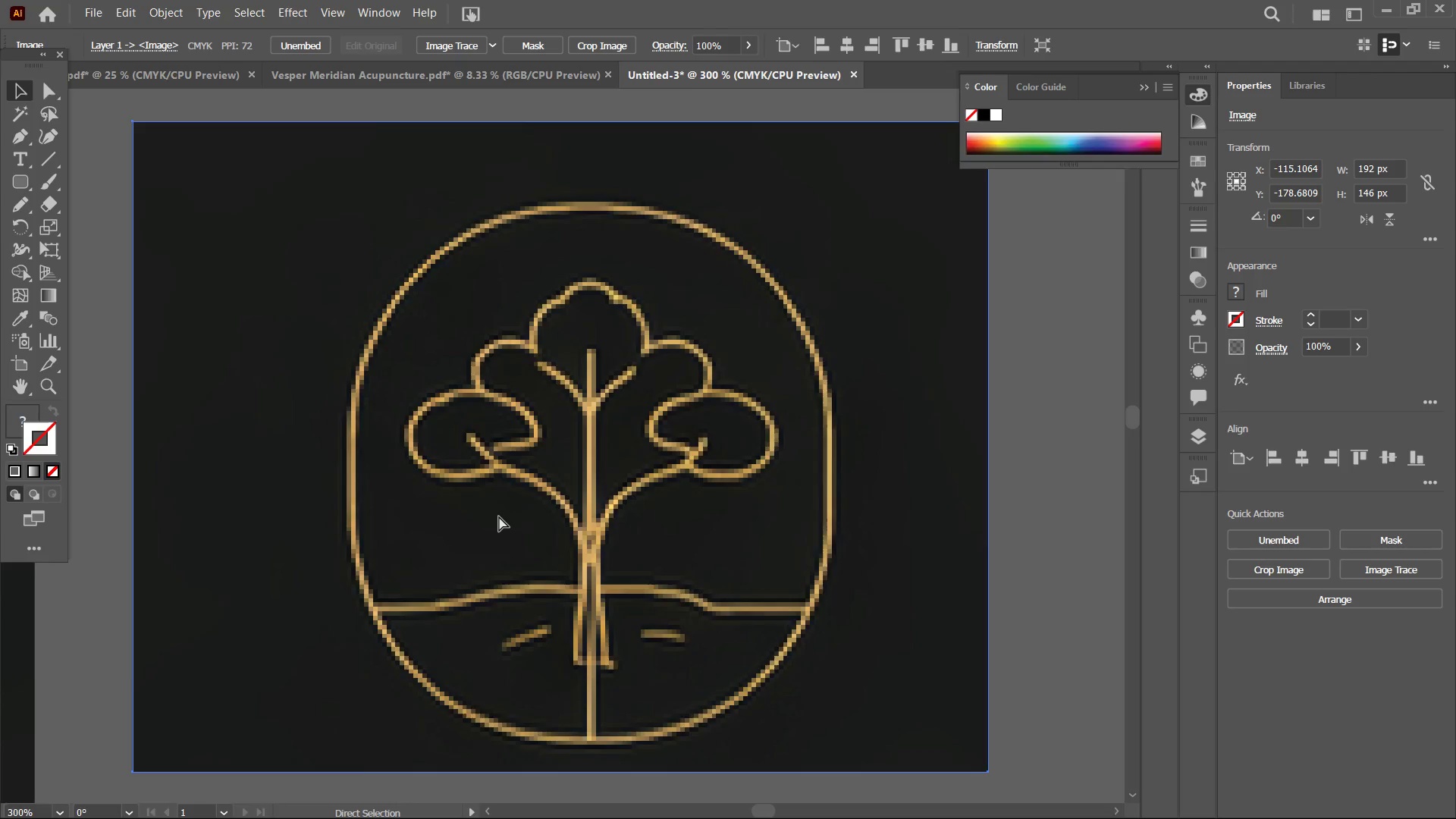 
key(Control+Equal)
 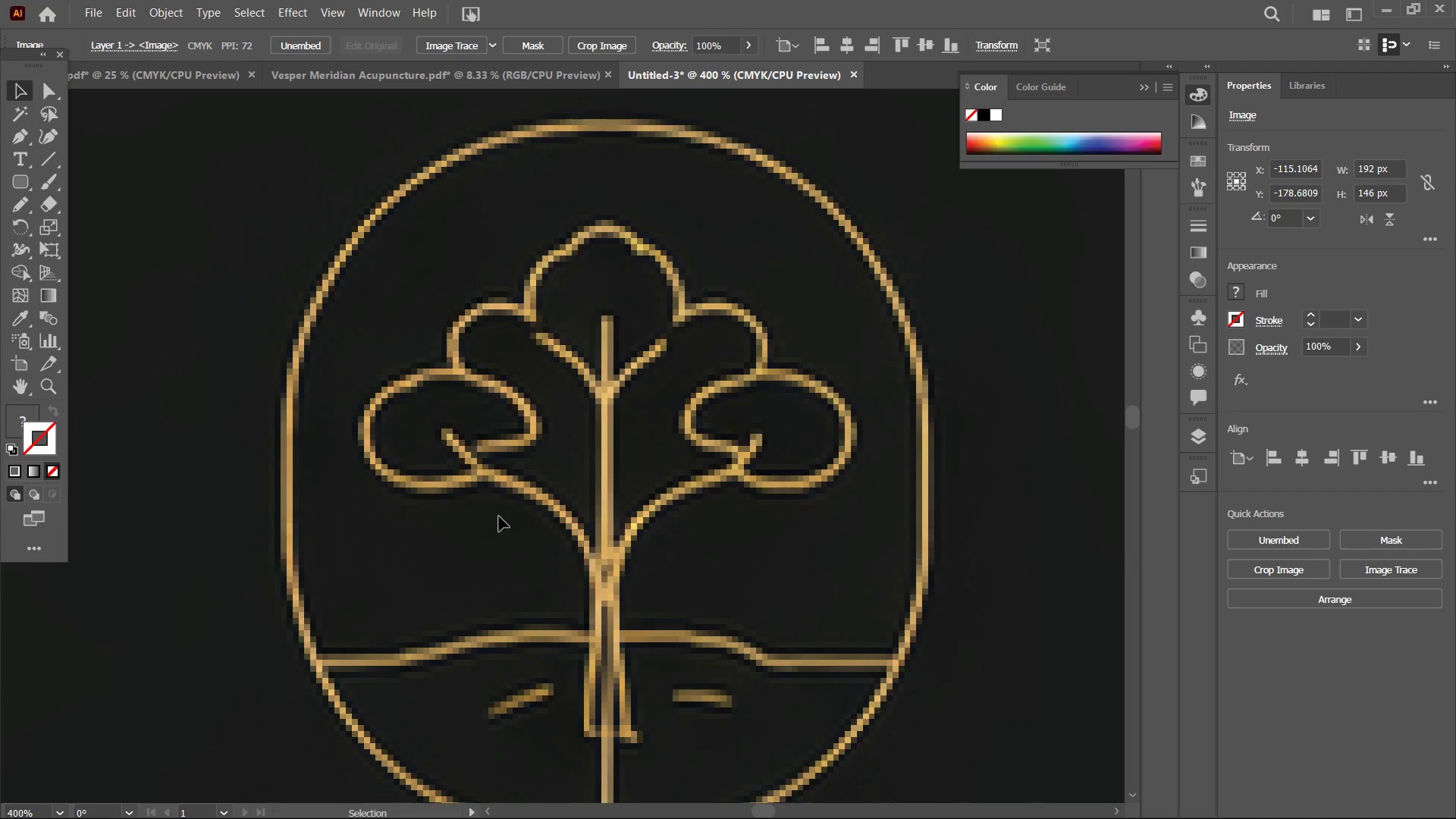 
key(Control+Minus)
 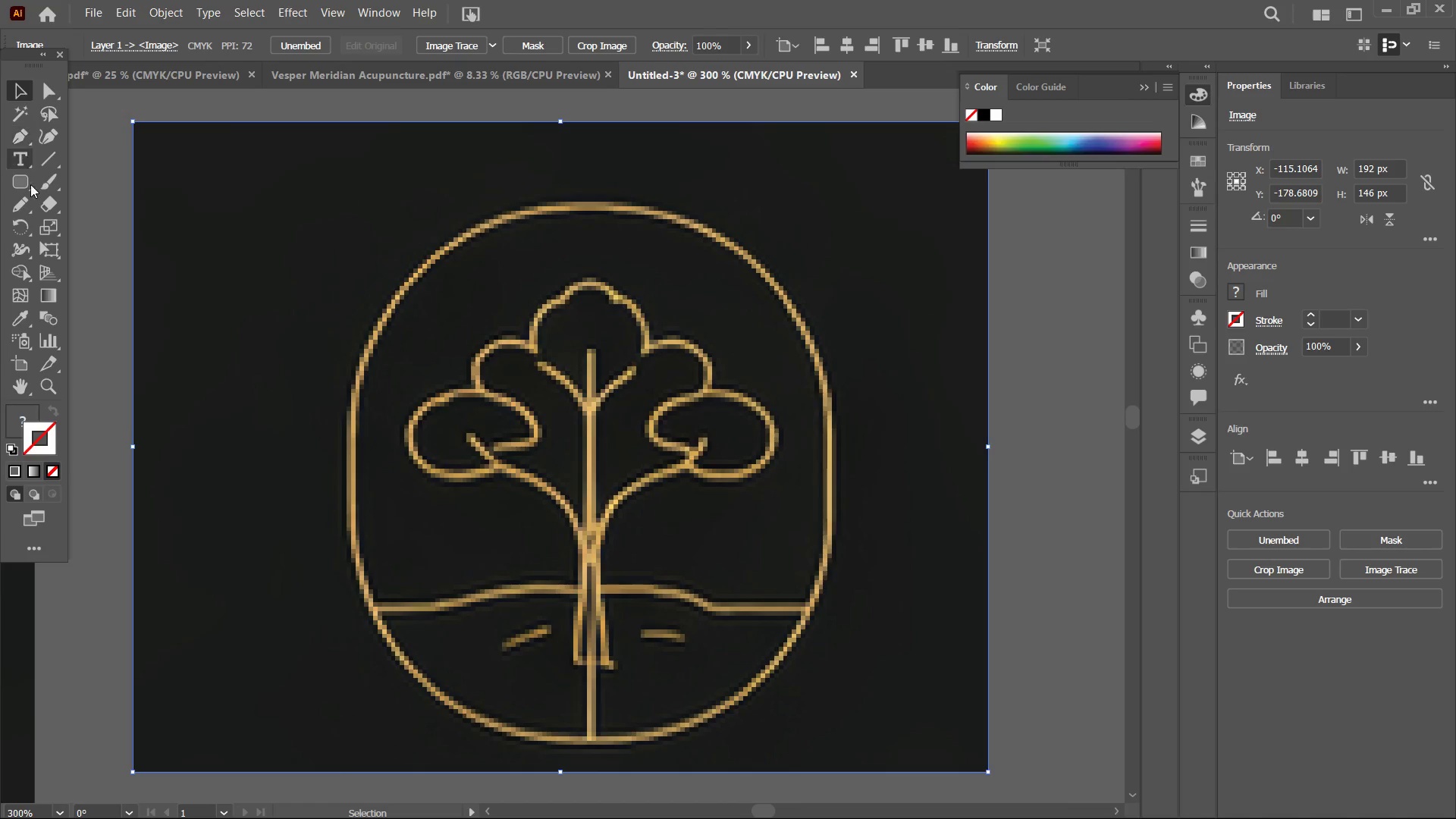 
right_click([19, 186])
 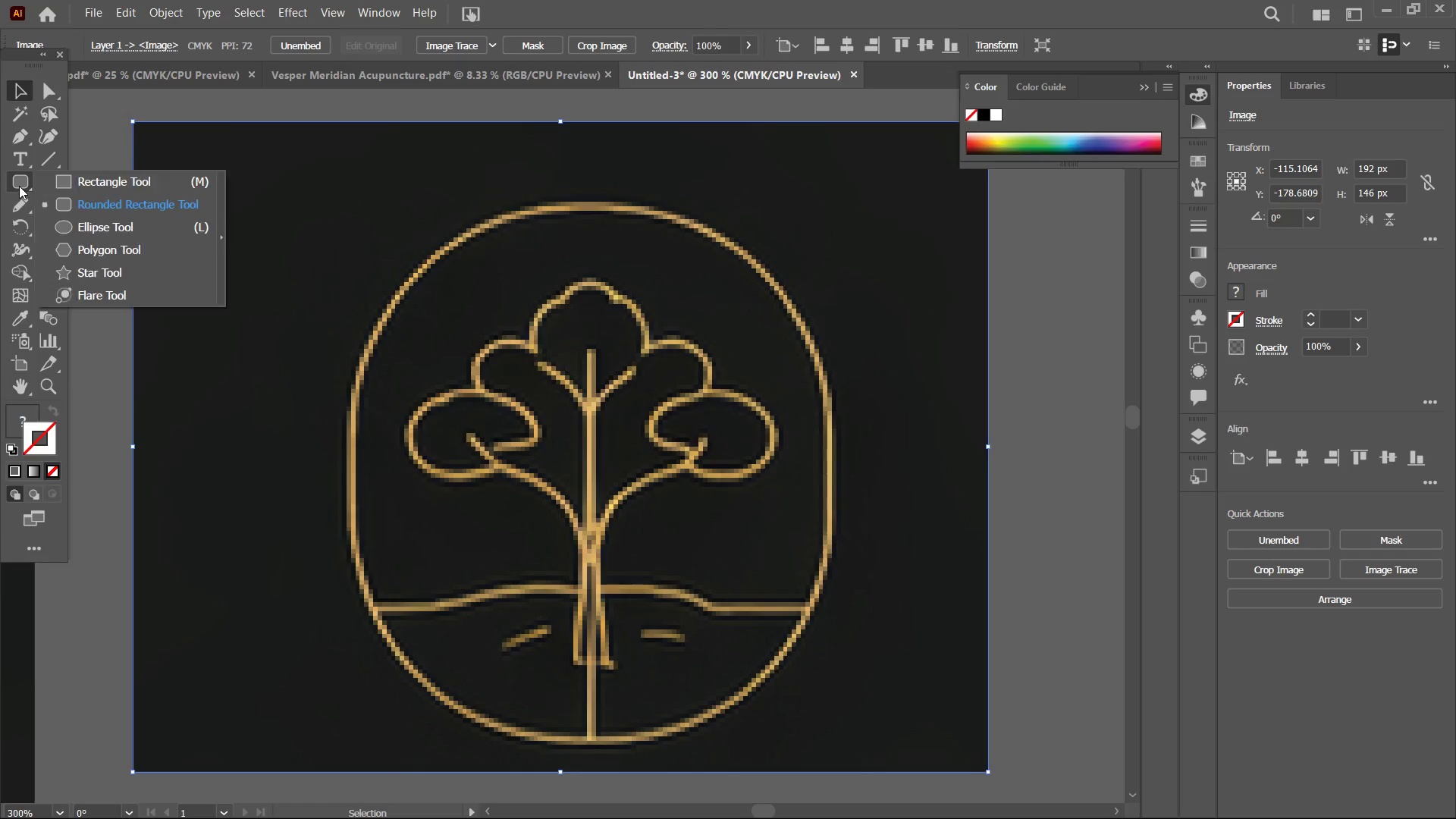 
scroll: coordinate [19, 186], scroll_direction: up, amount: 1.0
 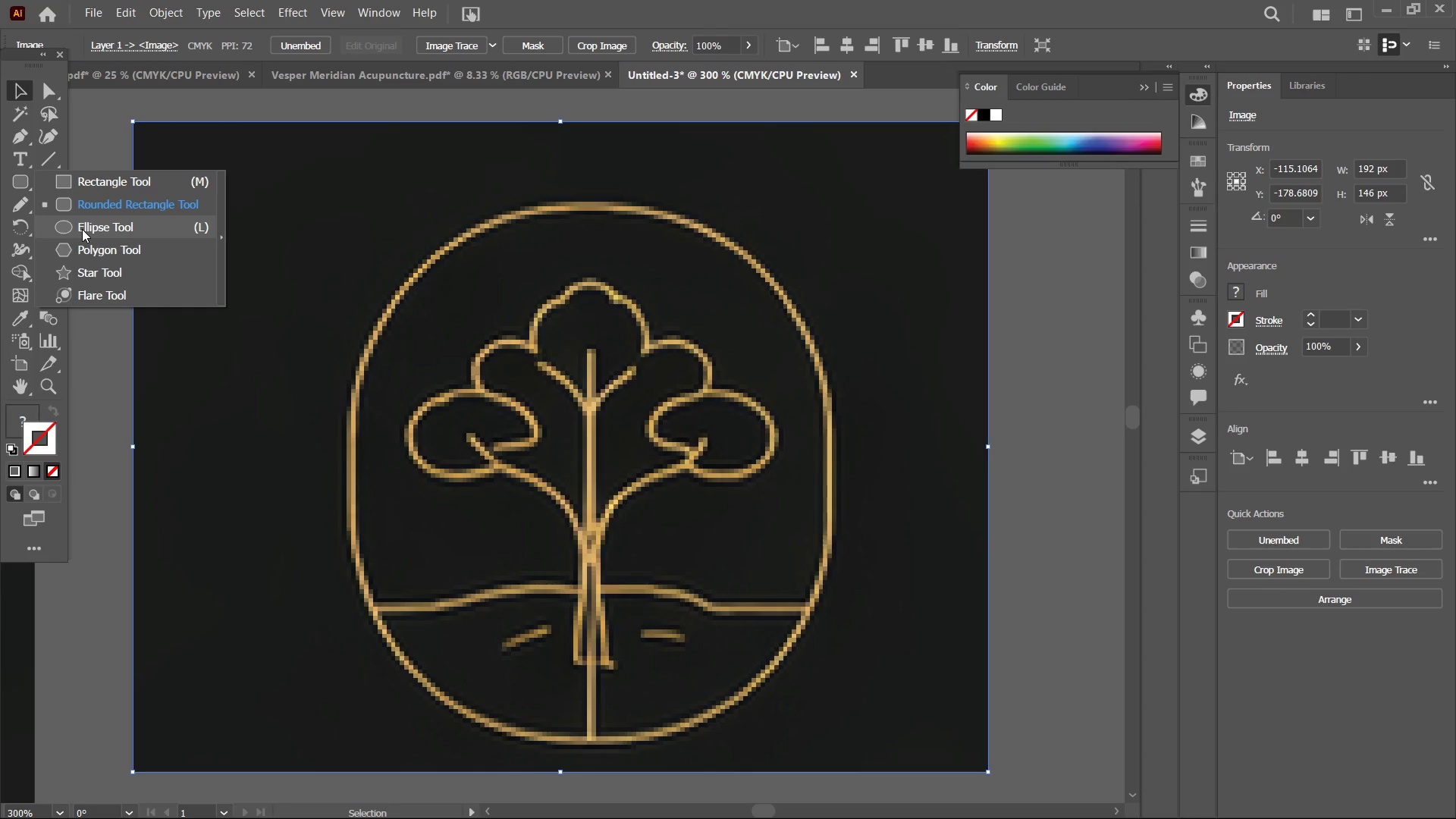 
left_click([82, 229])
 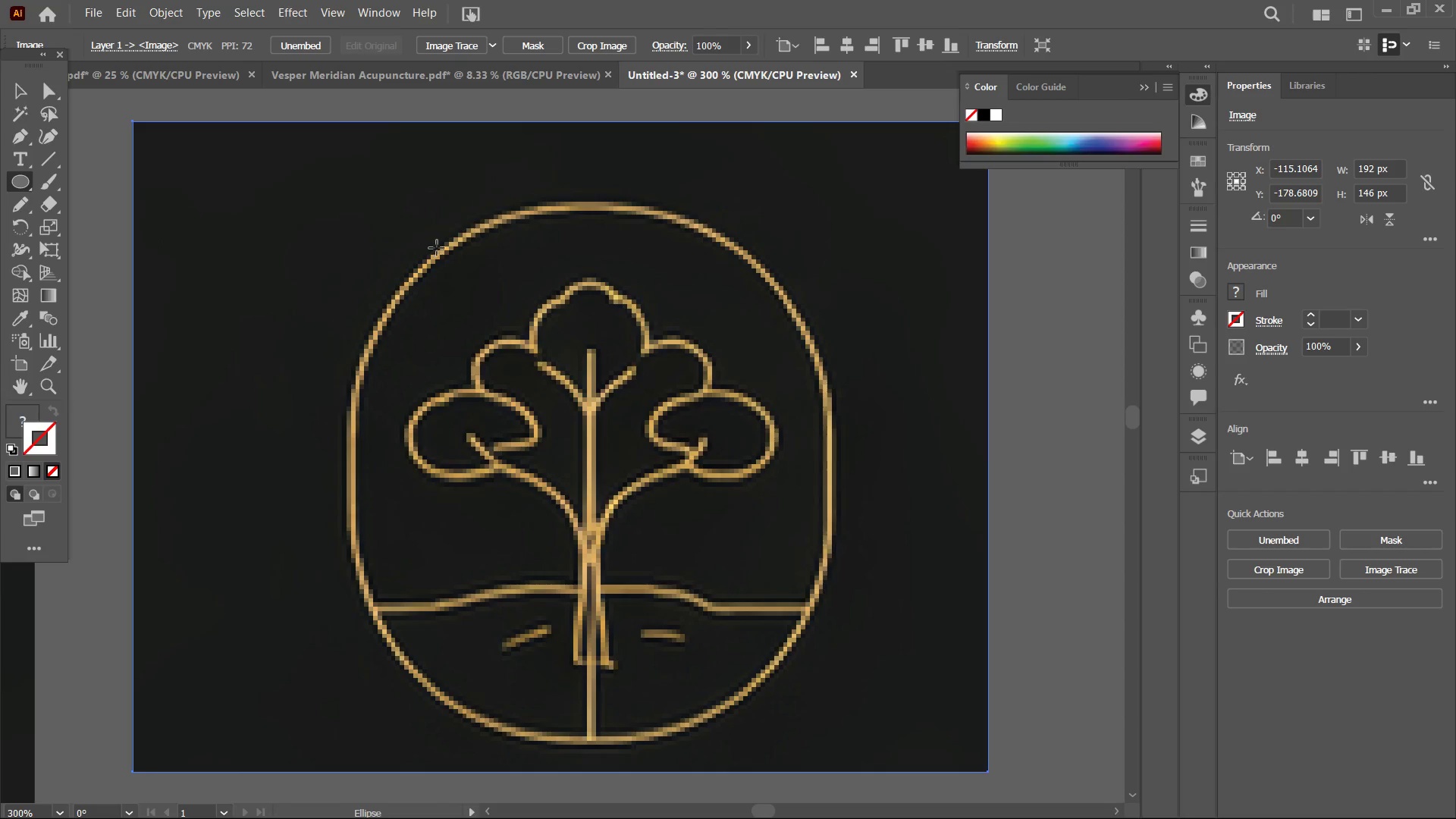 
left_click_drag(start_coordinate=[441, 249], to_coordinate=[765, 743])
 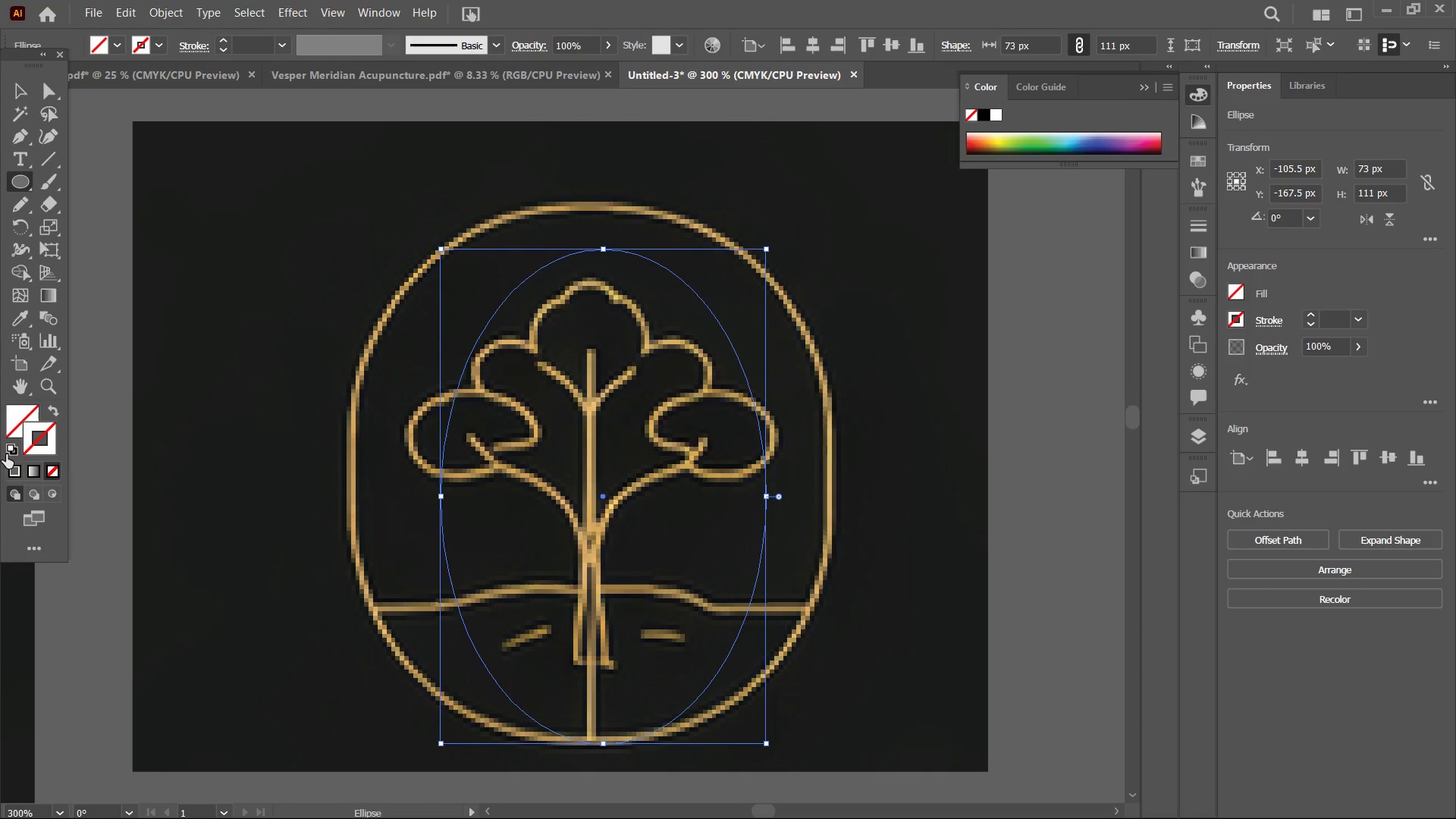 
left_click([11, 465])
 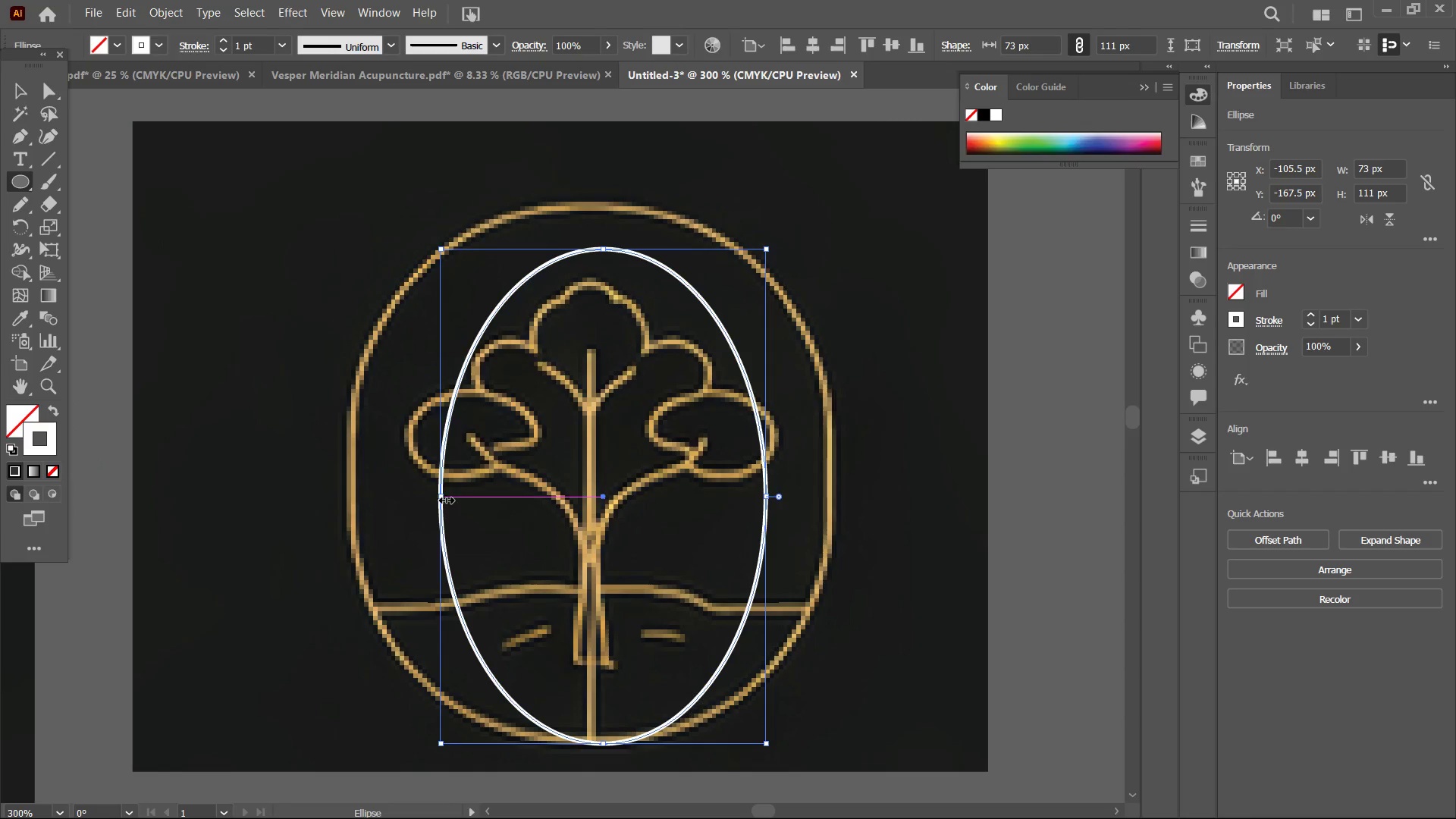 
left_click_drag(start_coordinate=[444, 498], to_coordinate=[347, 485])
 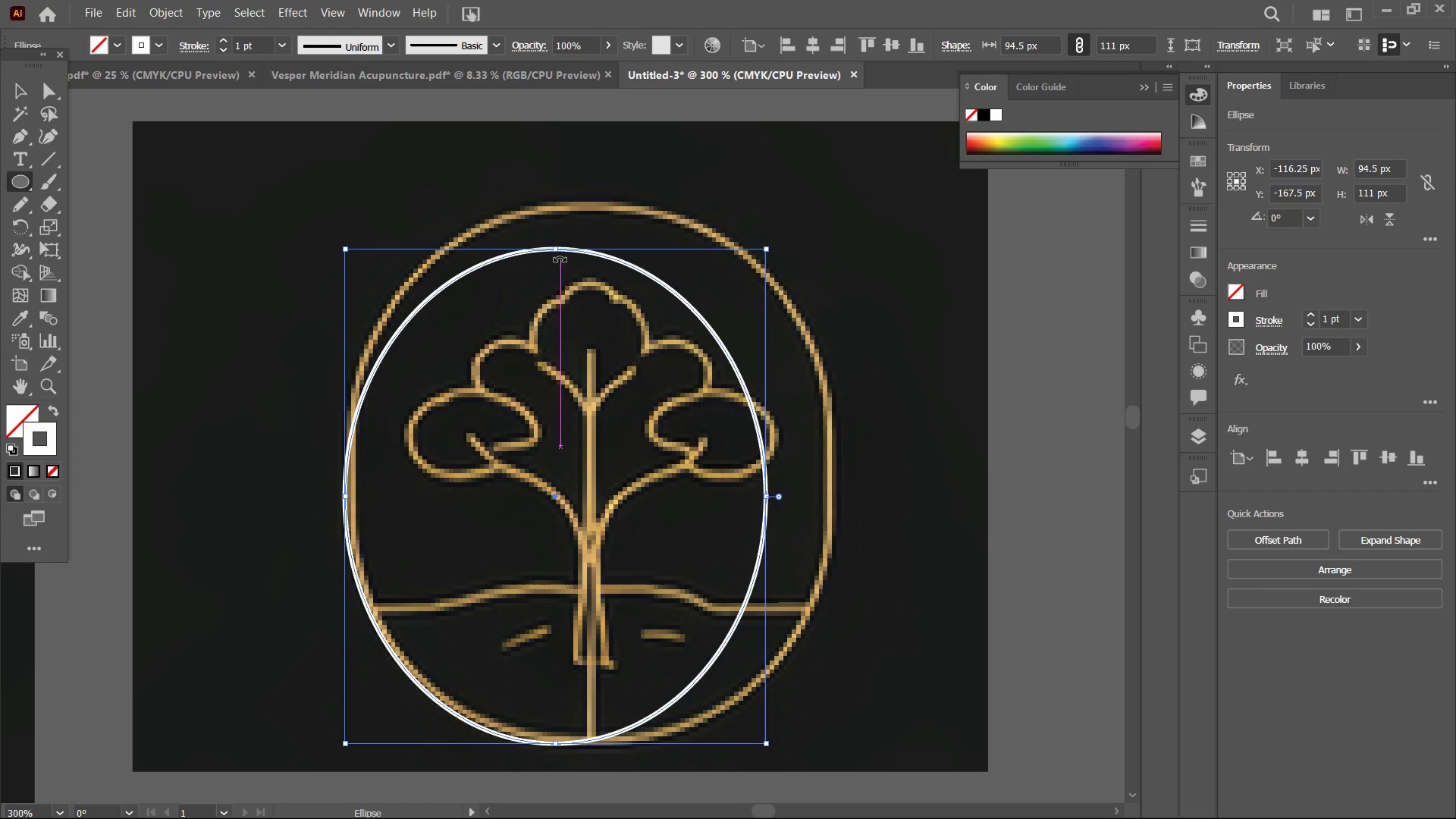 
left_click_drag(start_coordinate=[556, 249], to_coordinate=[562, 206])
 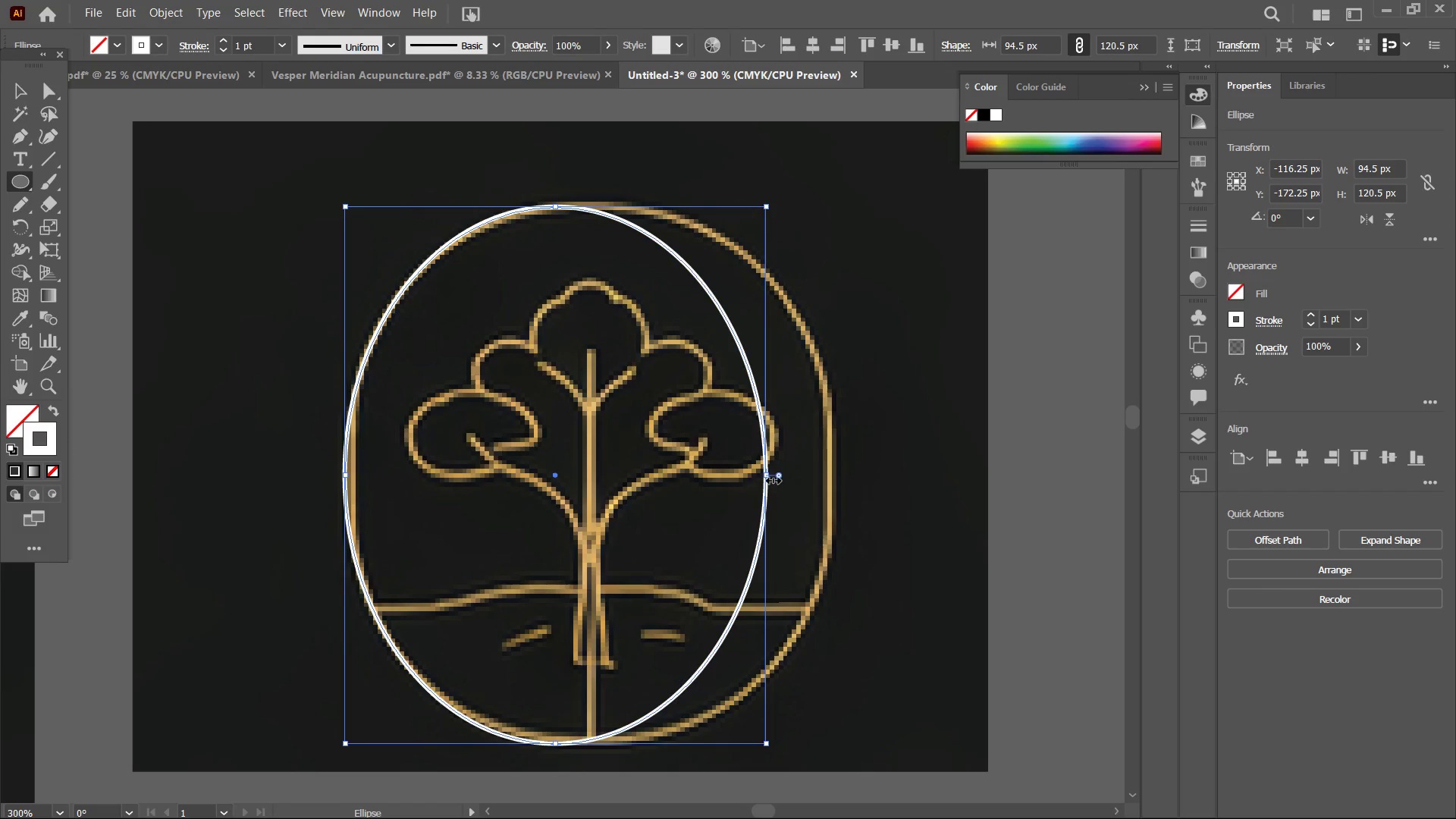 
left_click_drag(start_coordinate=[769, 478], to_coordinate=[835, 491])
 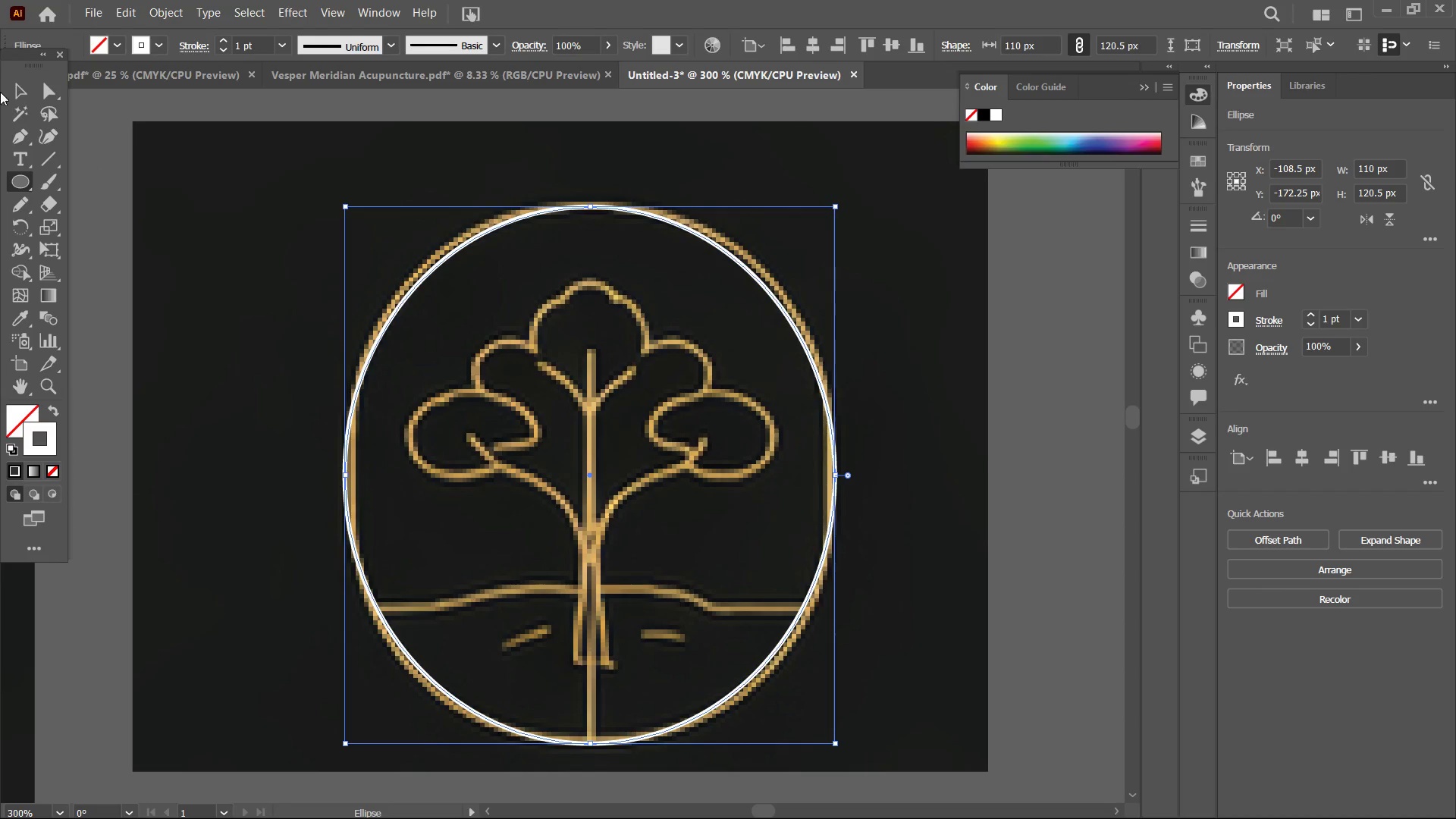 
left_click([20, 135])
 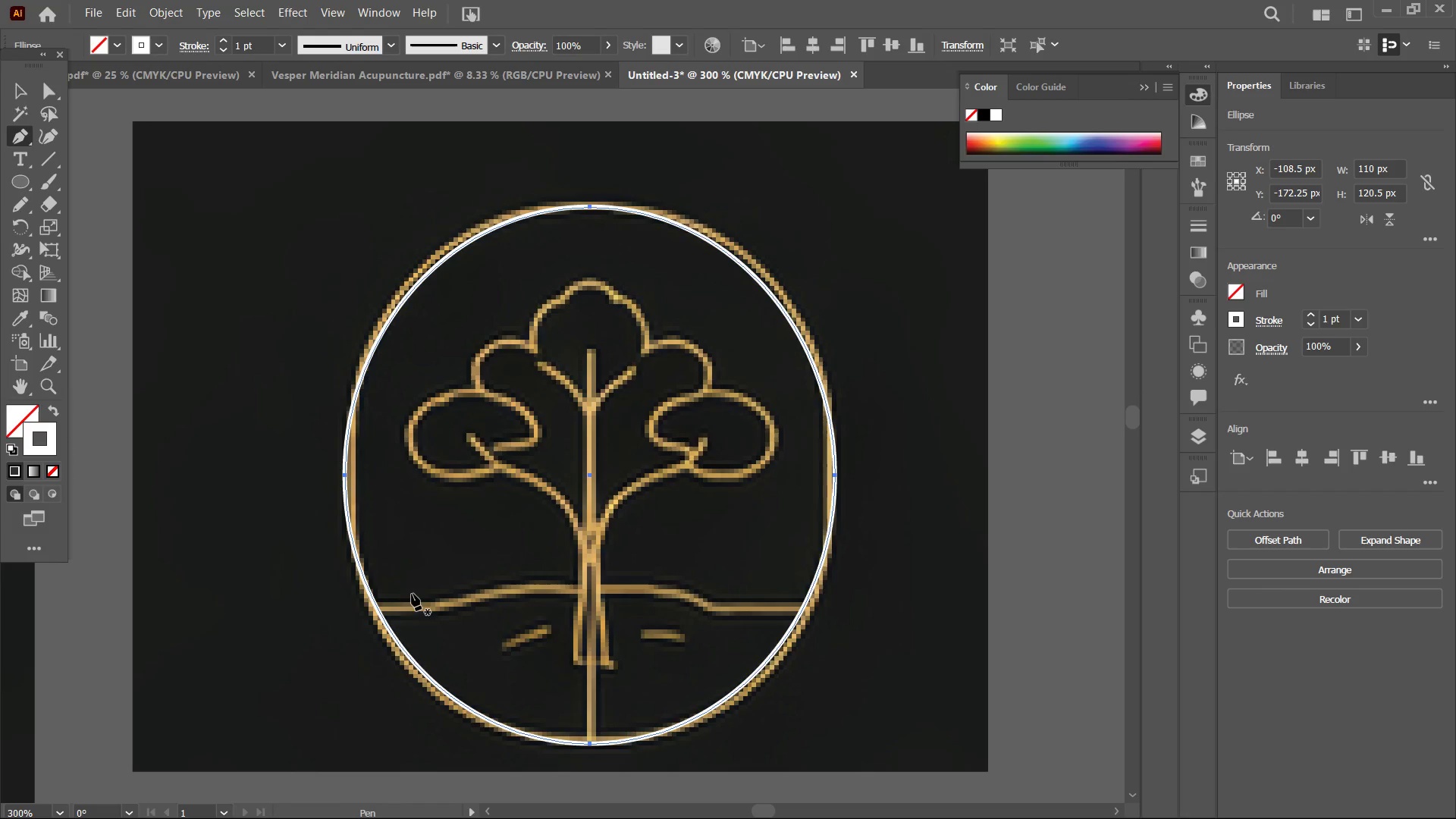 
left_click([384, 604])
 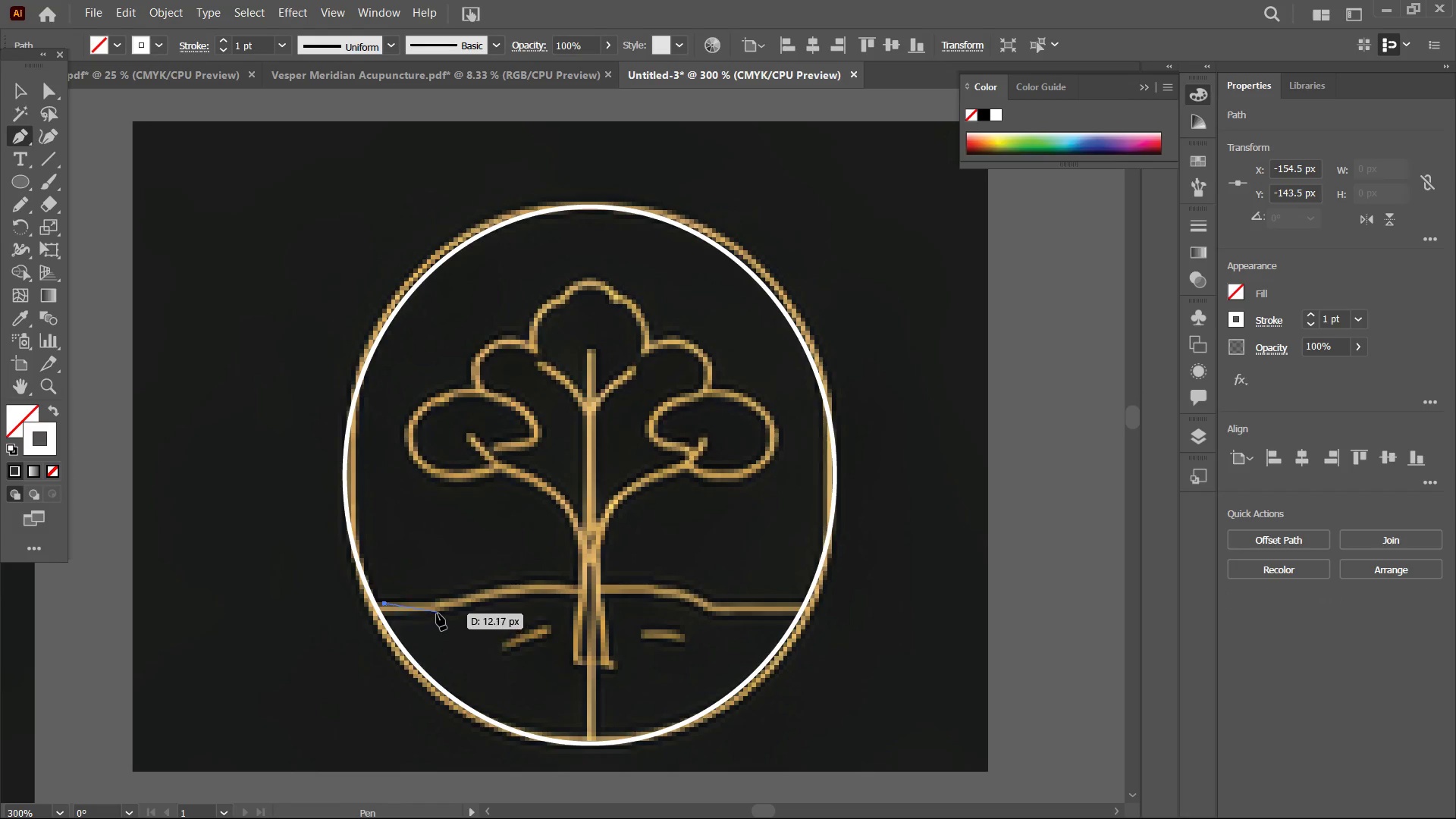 
left_click([438, 612])
 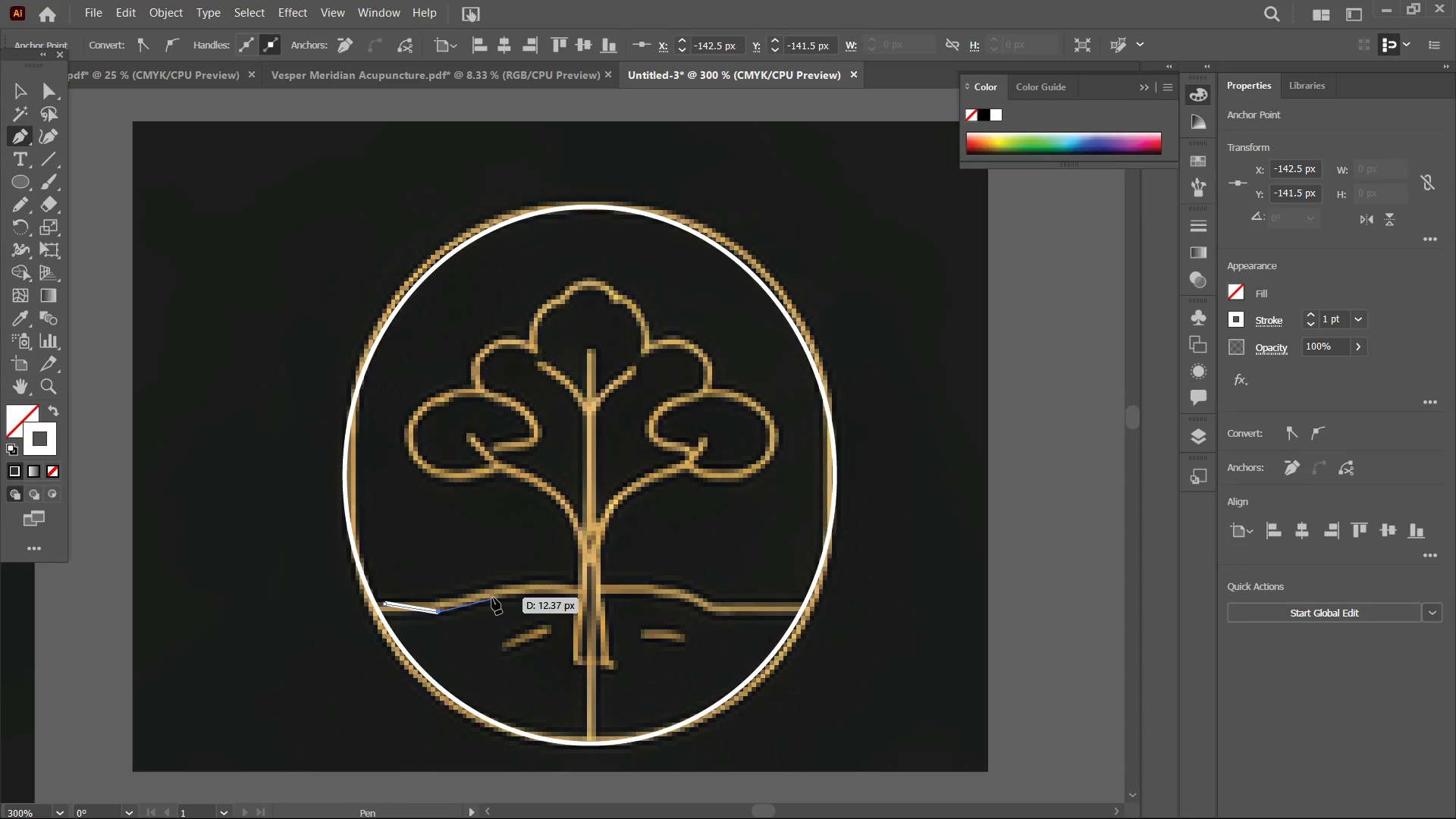 
key(Control+Z)
 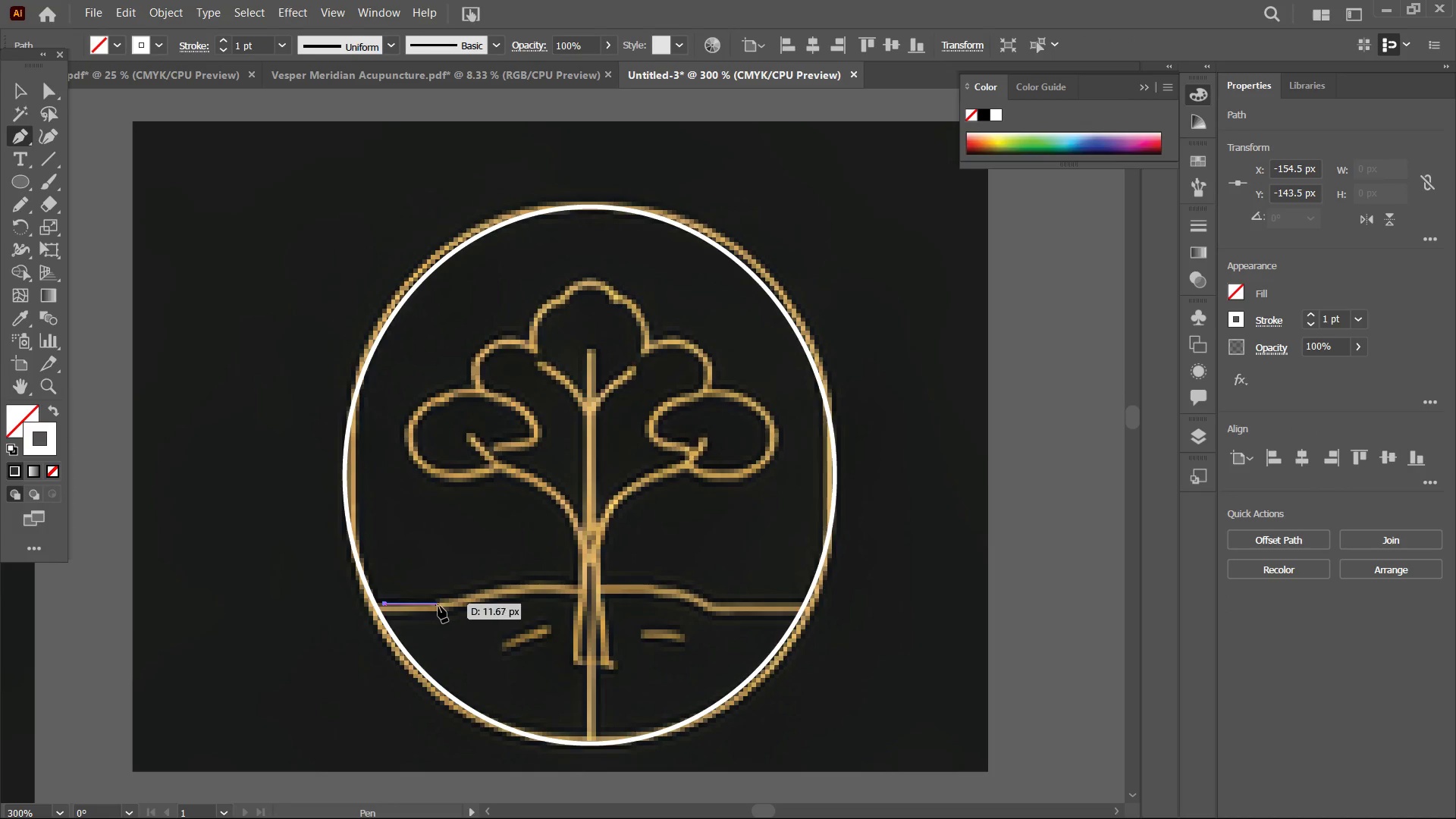 
key(Shift+ShiftLeft)
 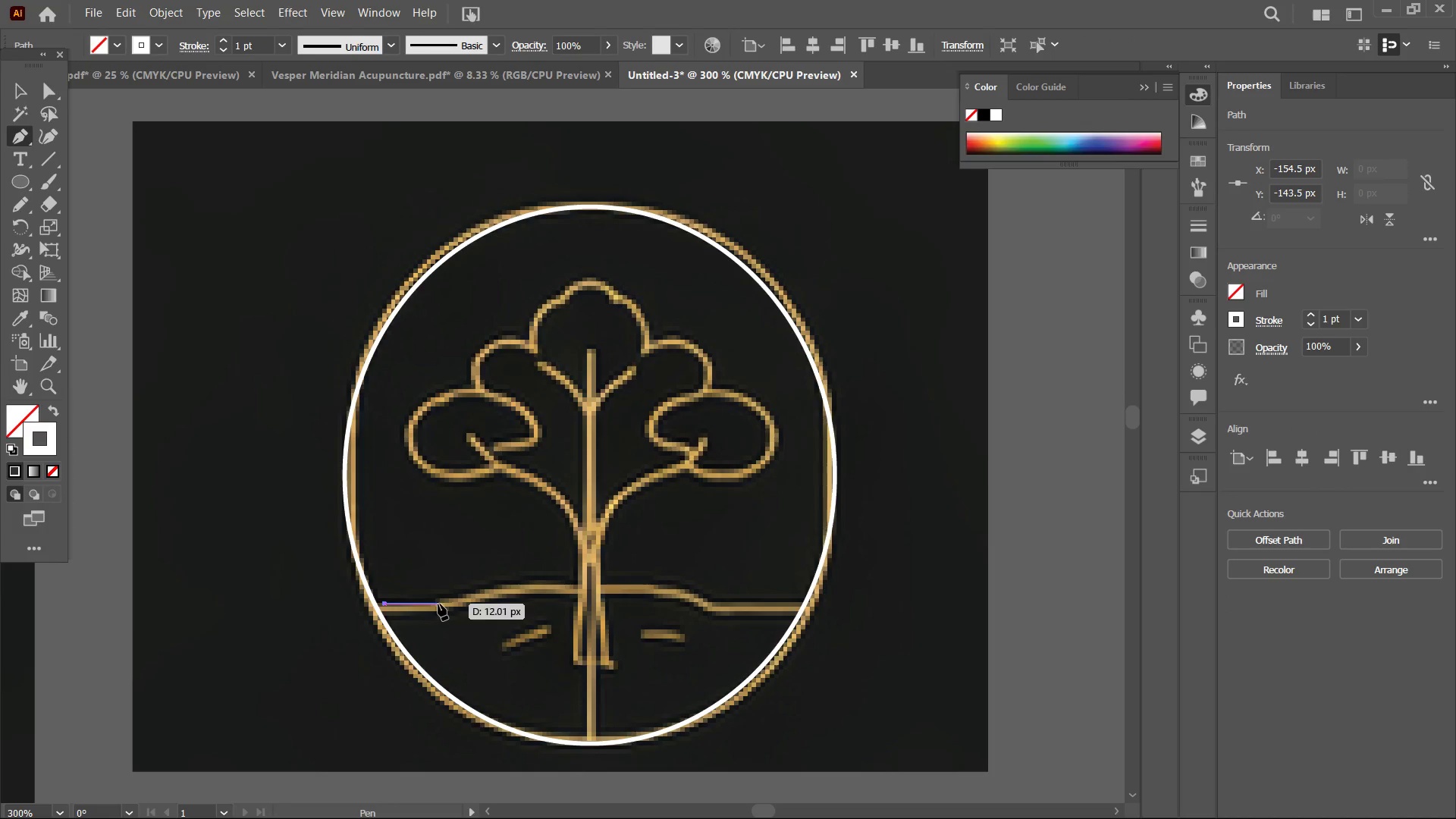 
hold_key(key=ShiftLeft, duration=0.64)
 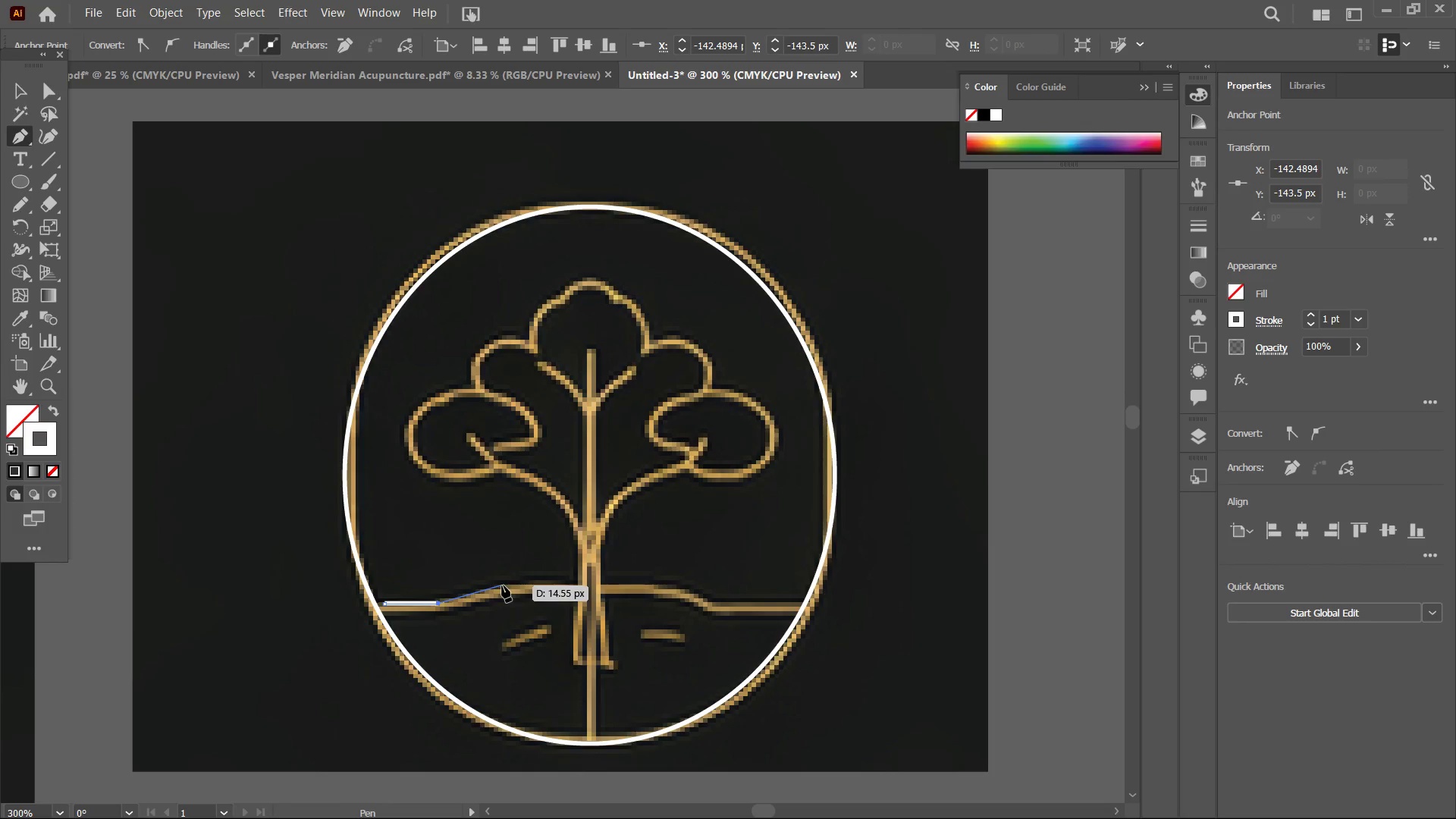 
left_click([502, 585])
 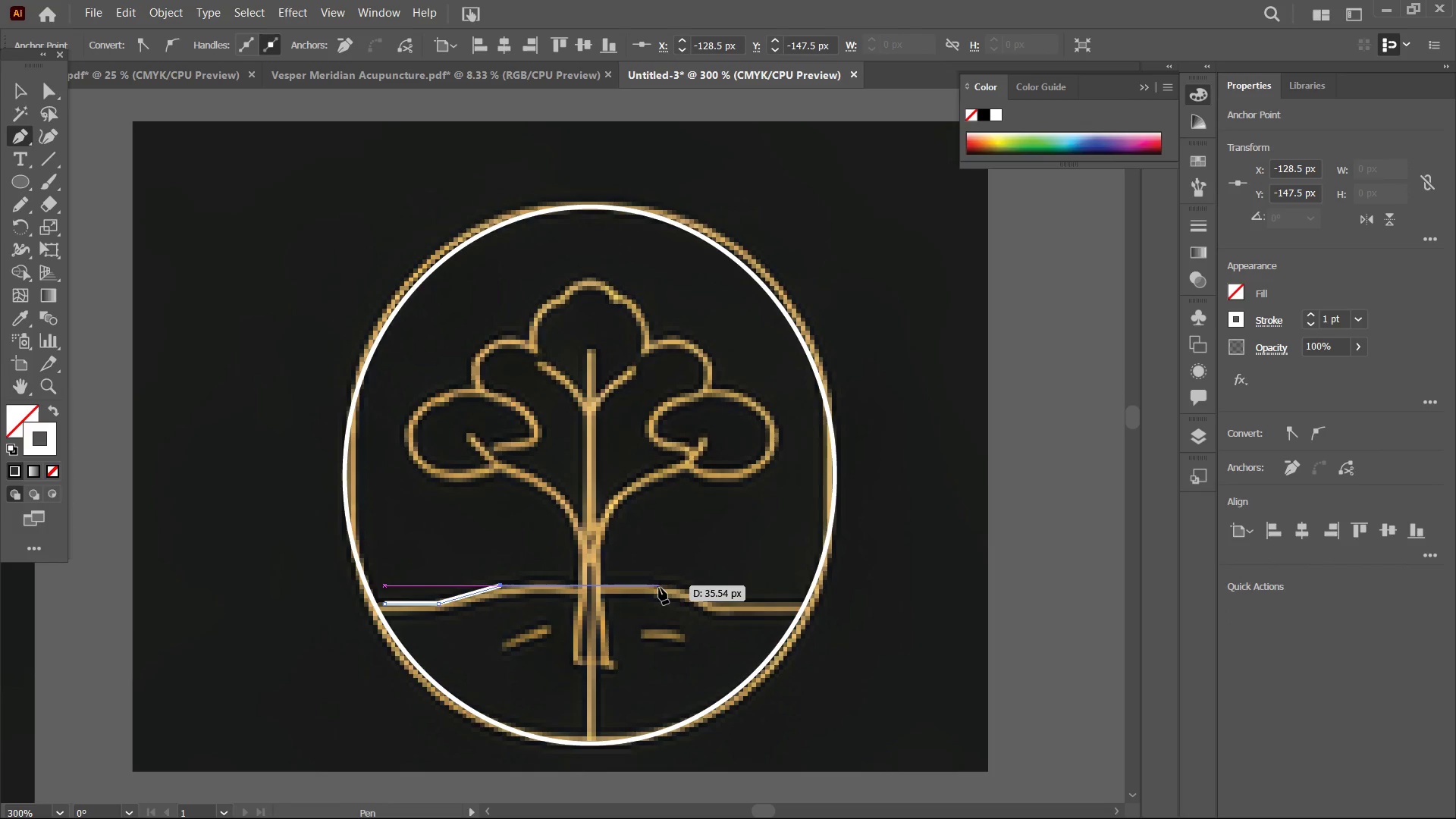 
left_click([659, 588])
 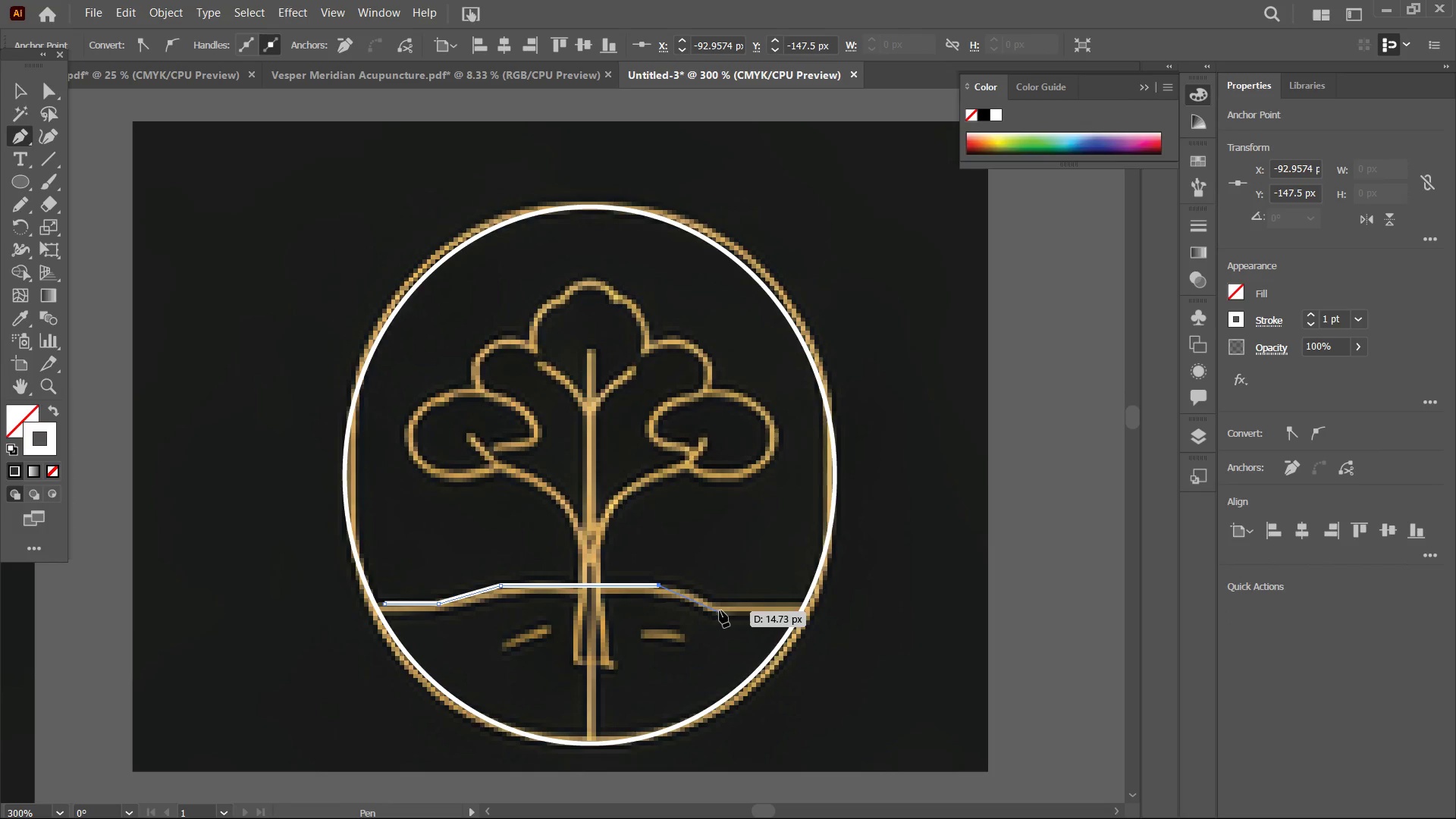 
left_click([717, 609])
 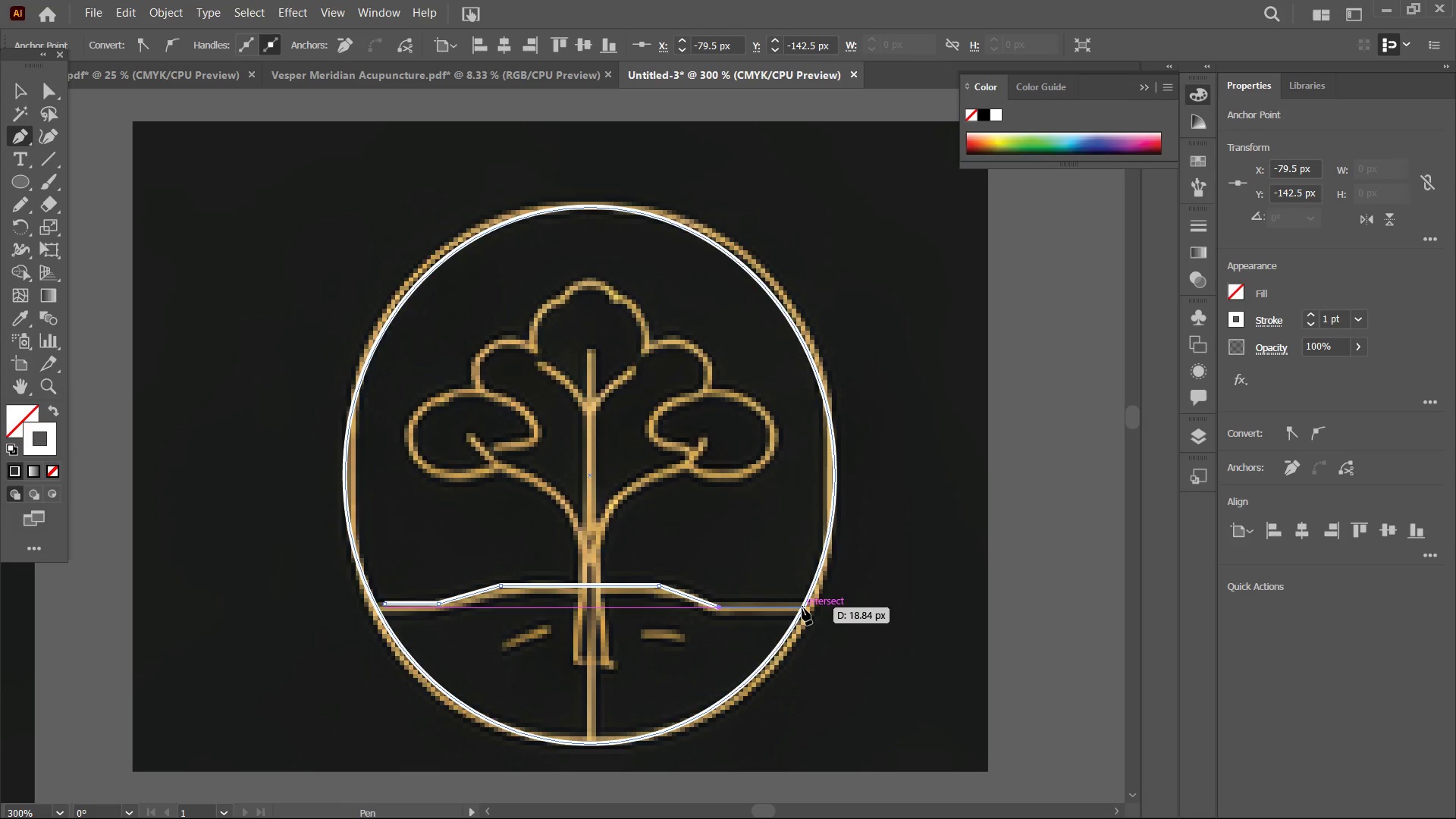 
left_click([802, 608])
 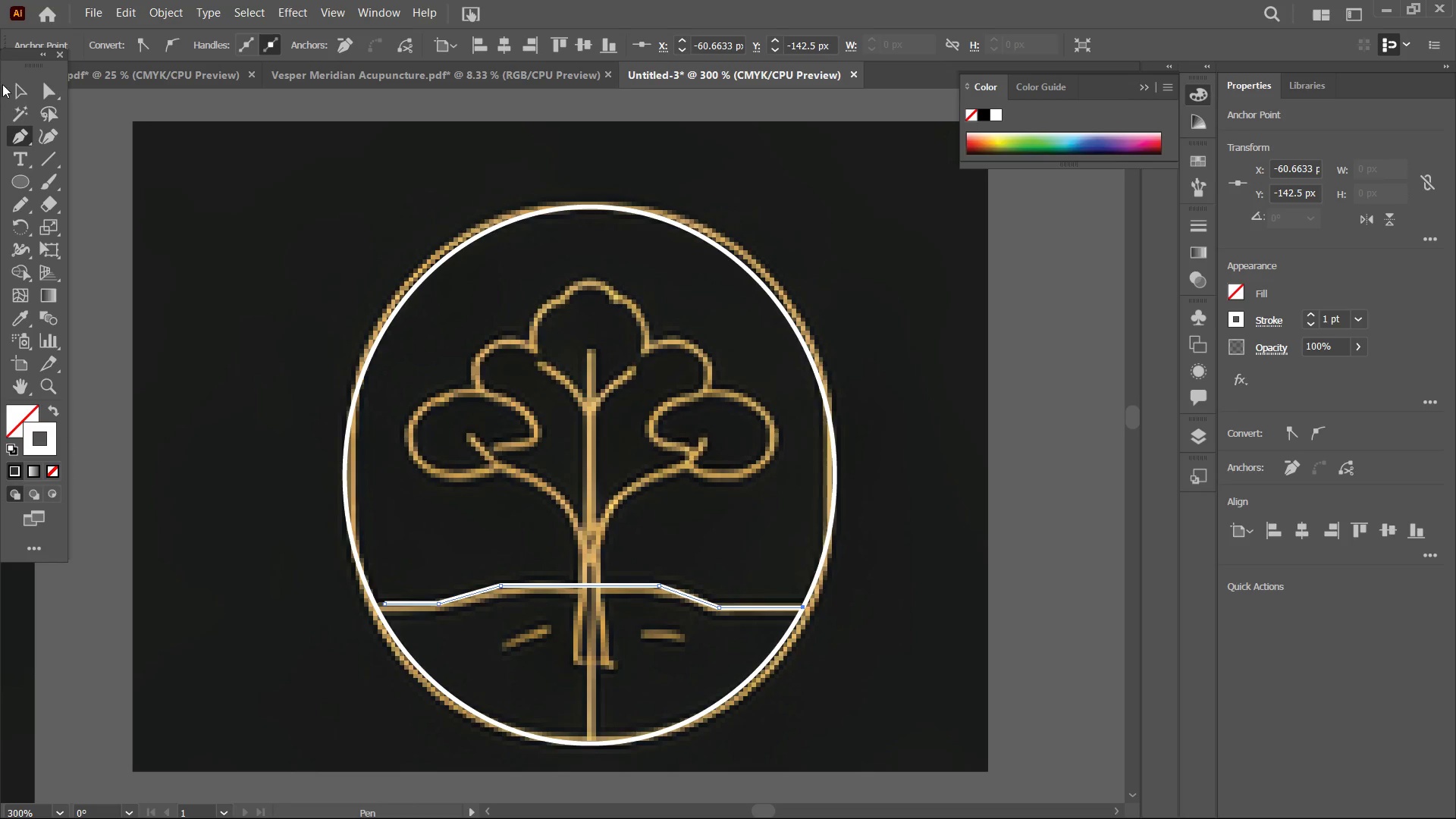 
left_click([17, 97])
 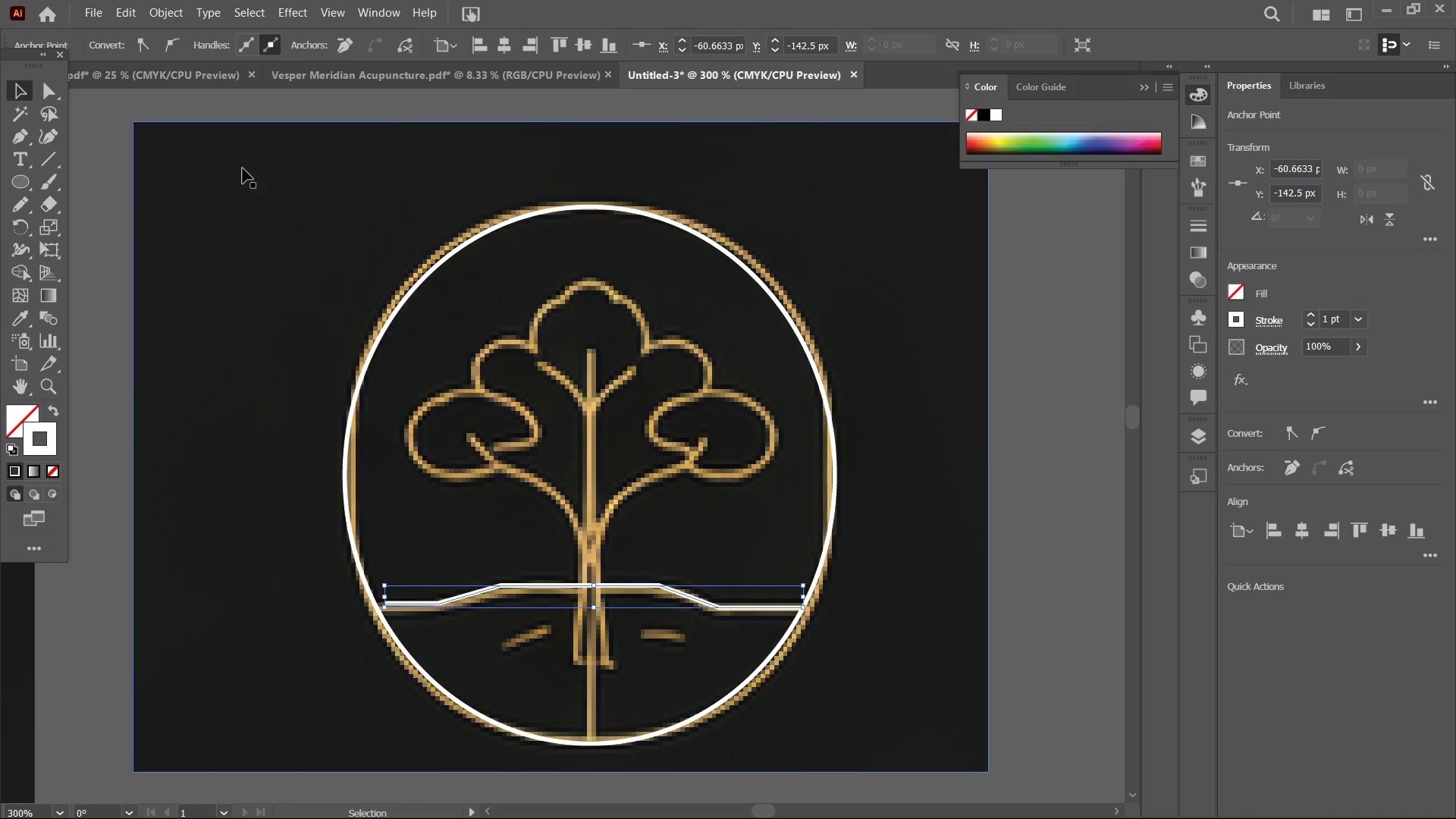 
double_click([243, 168])
 